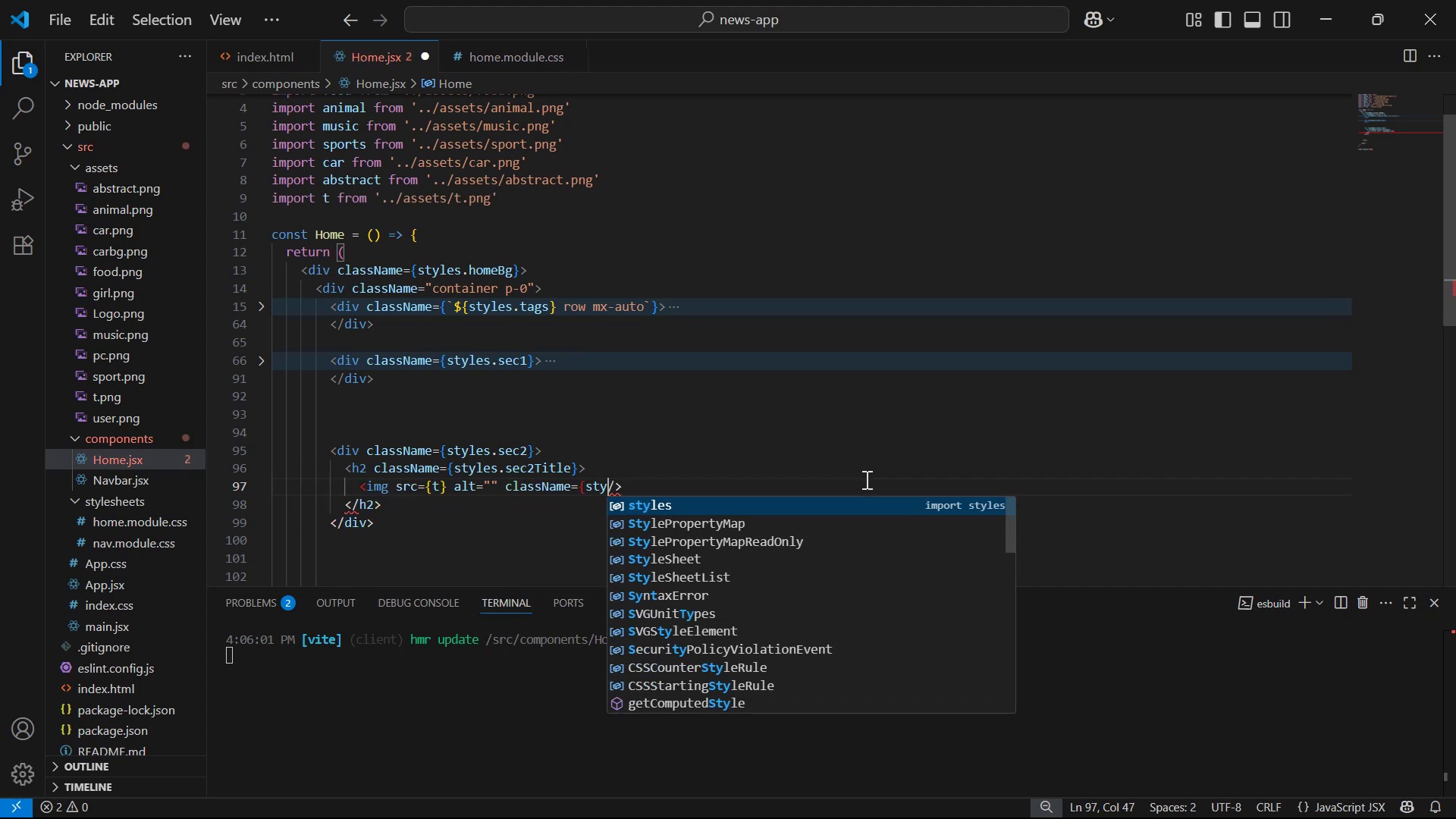 
key(Enter)
 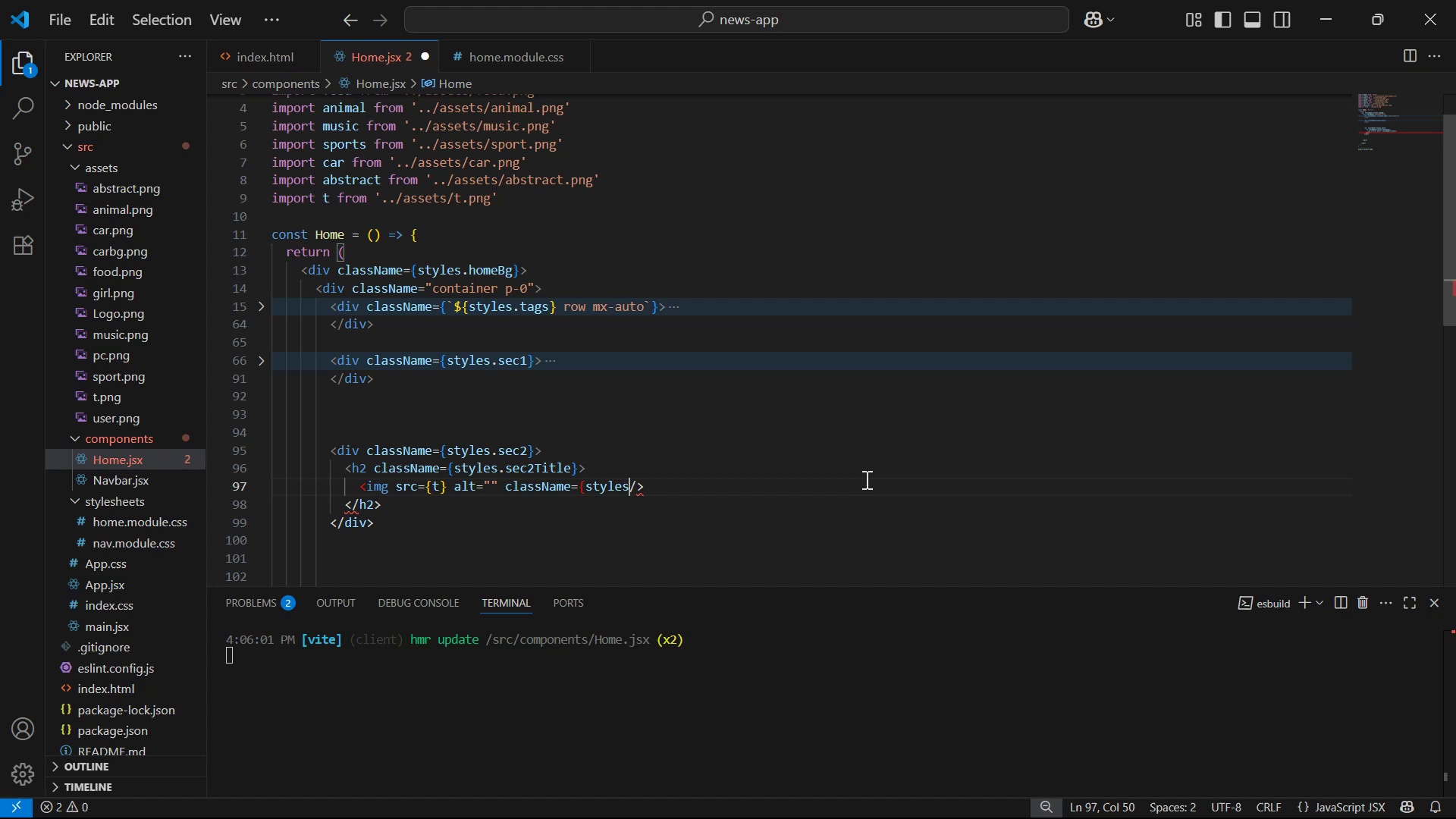 
key(Shift+BracketRight)
 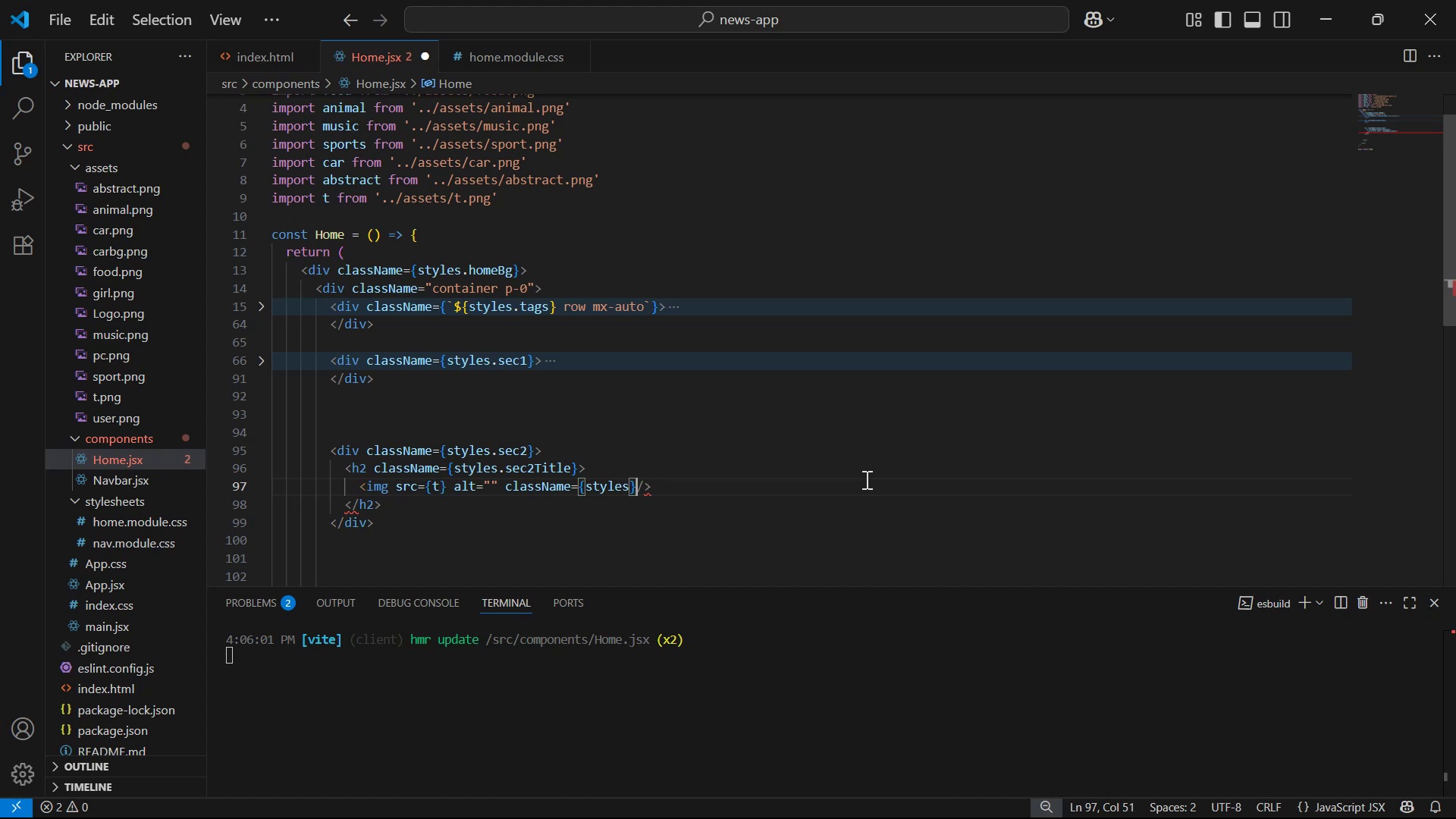 
key(ArrowLeft)
 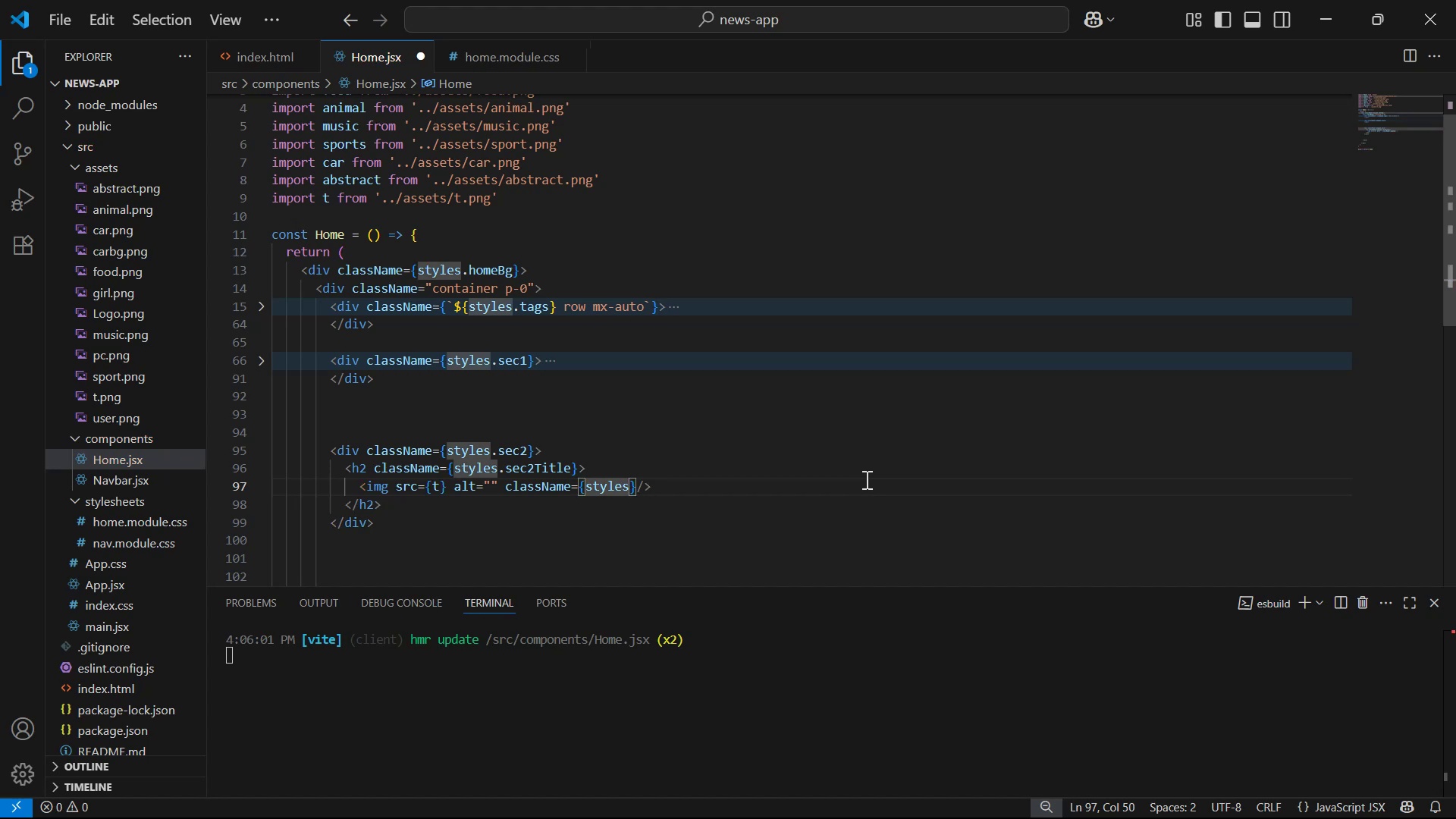 
key(Period)
 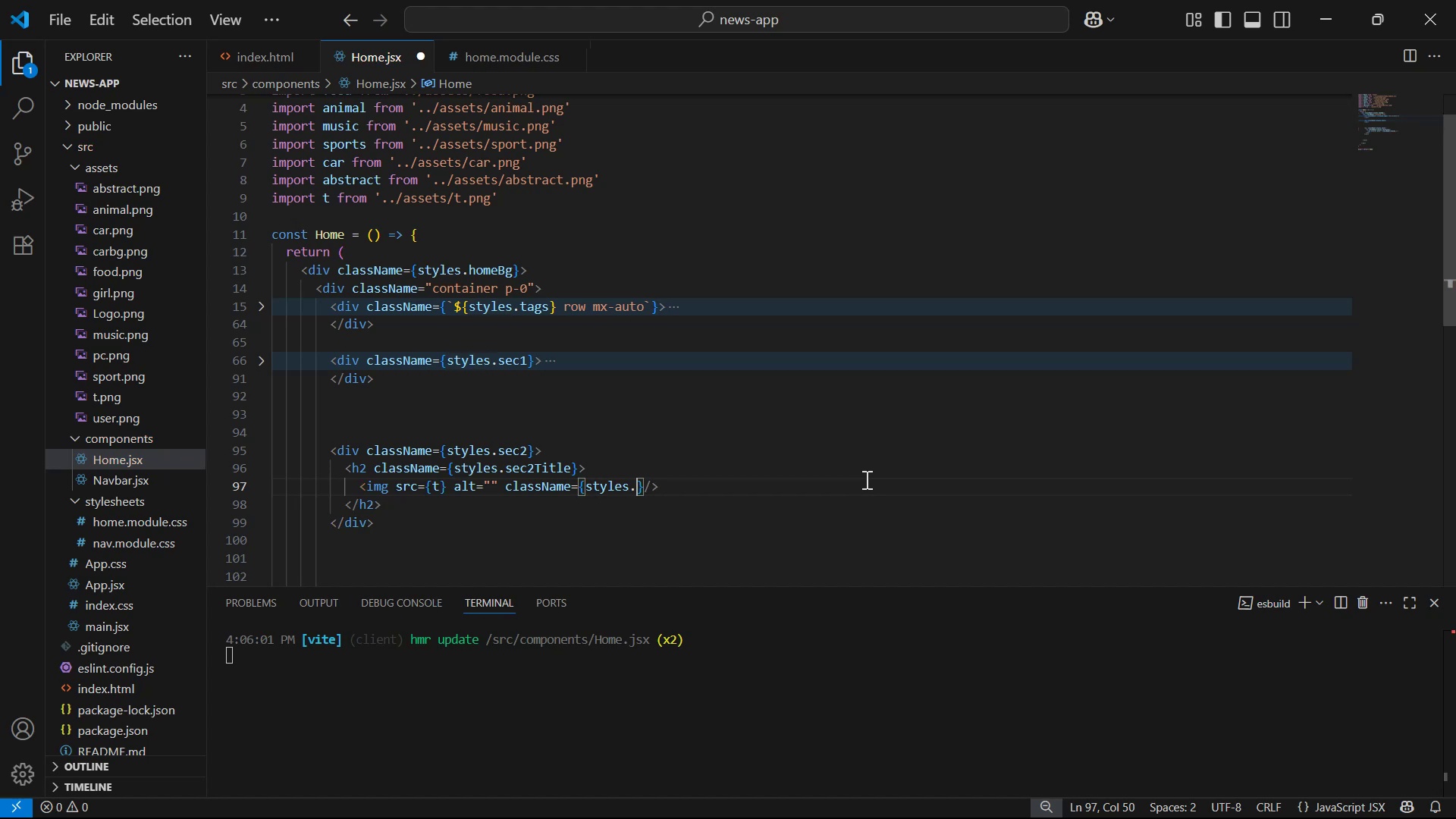 
key(T)
 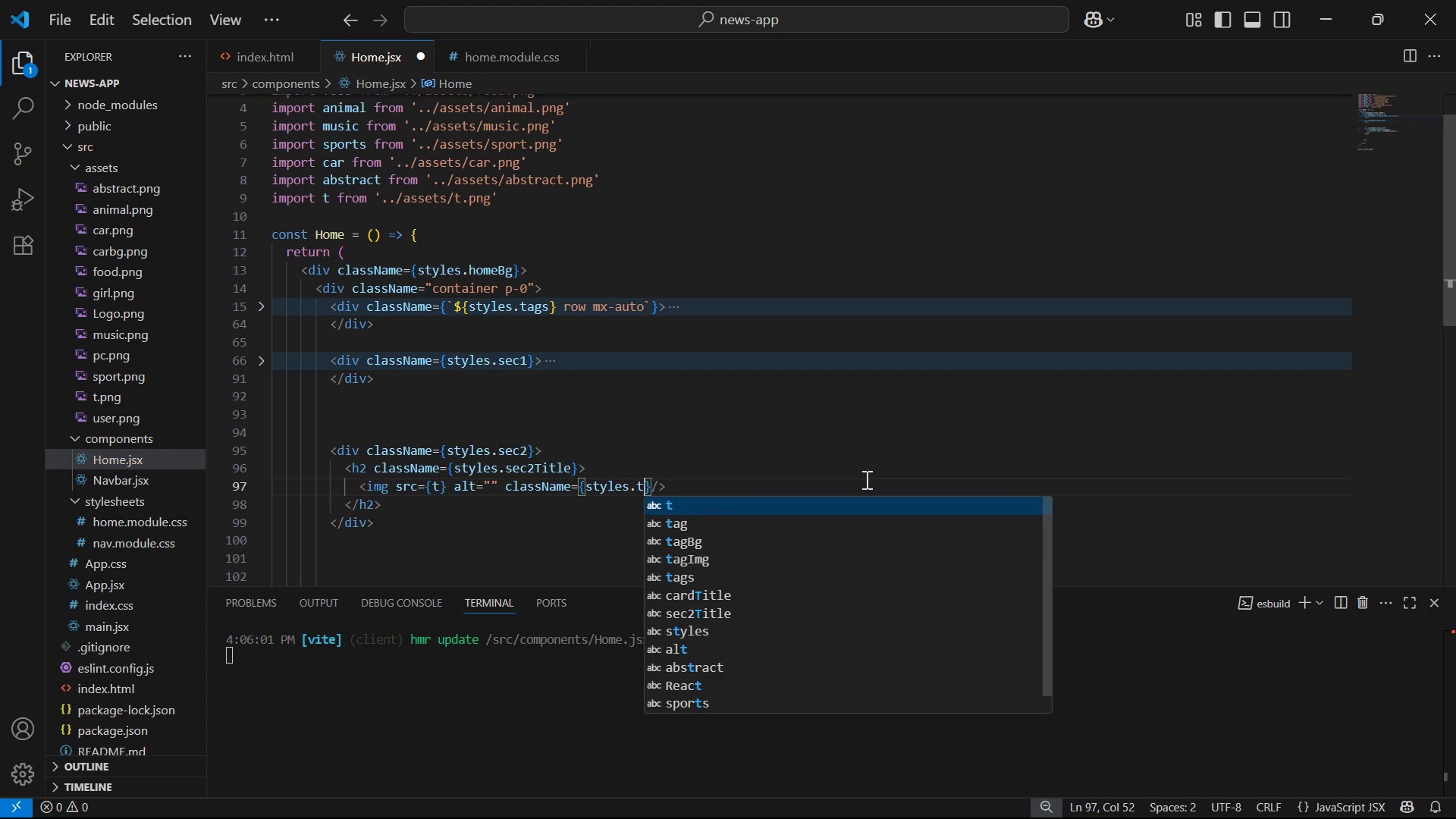 
key(Control+S)
 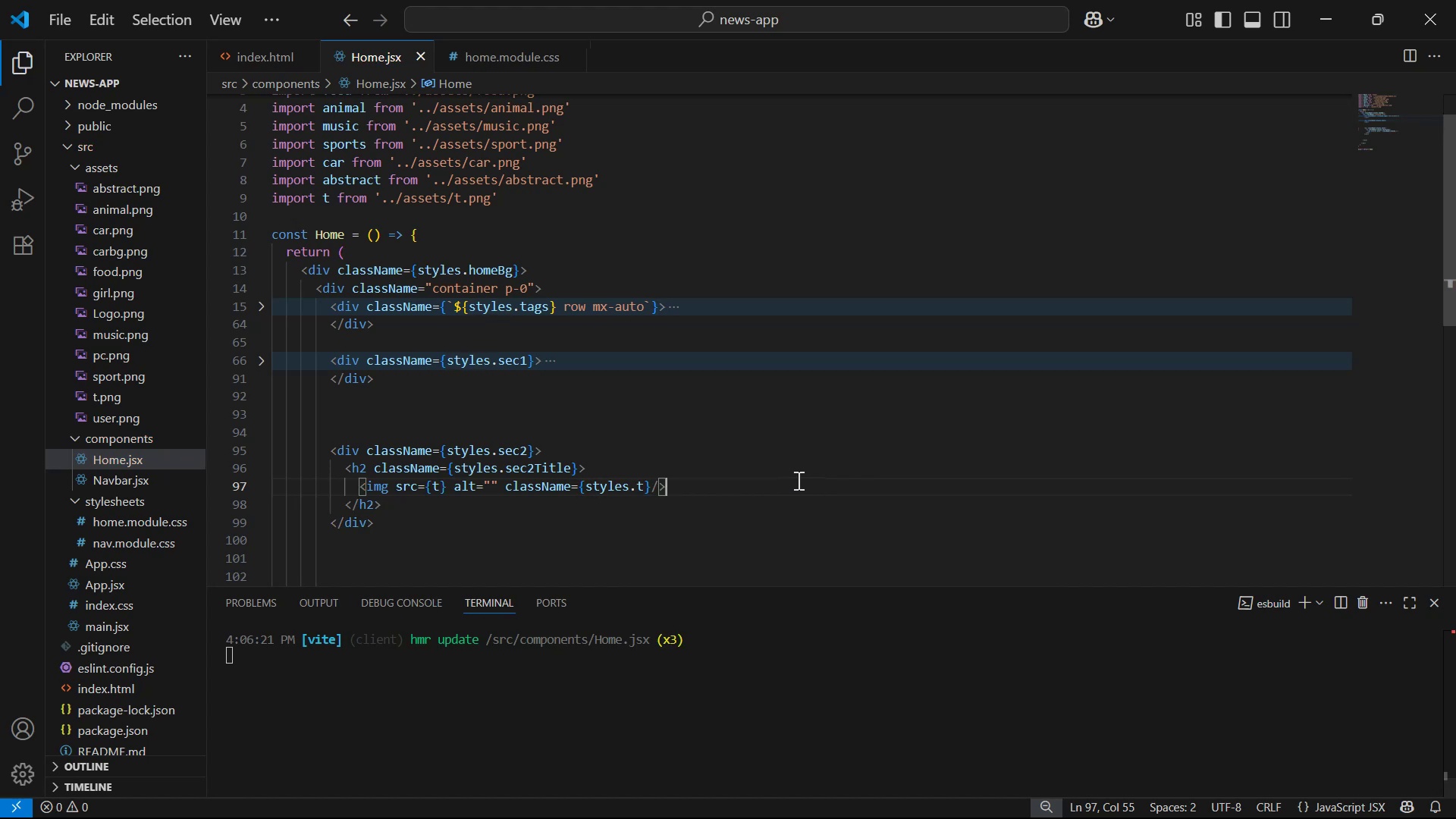 
key(Enter)
 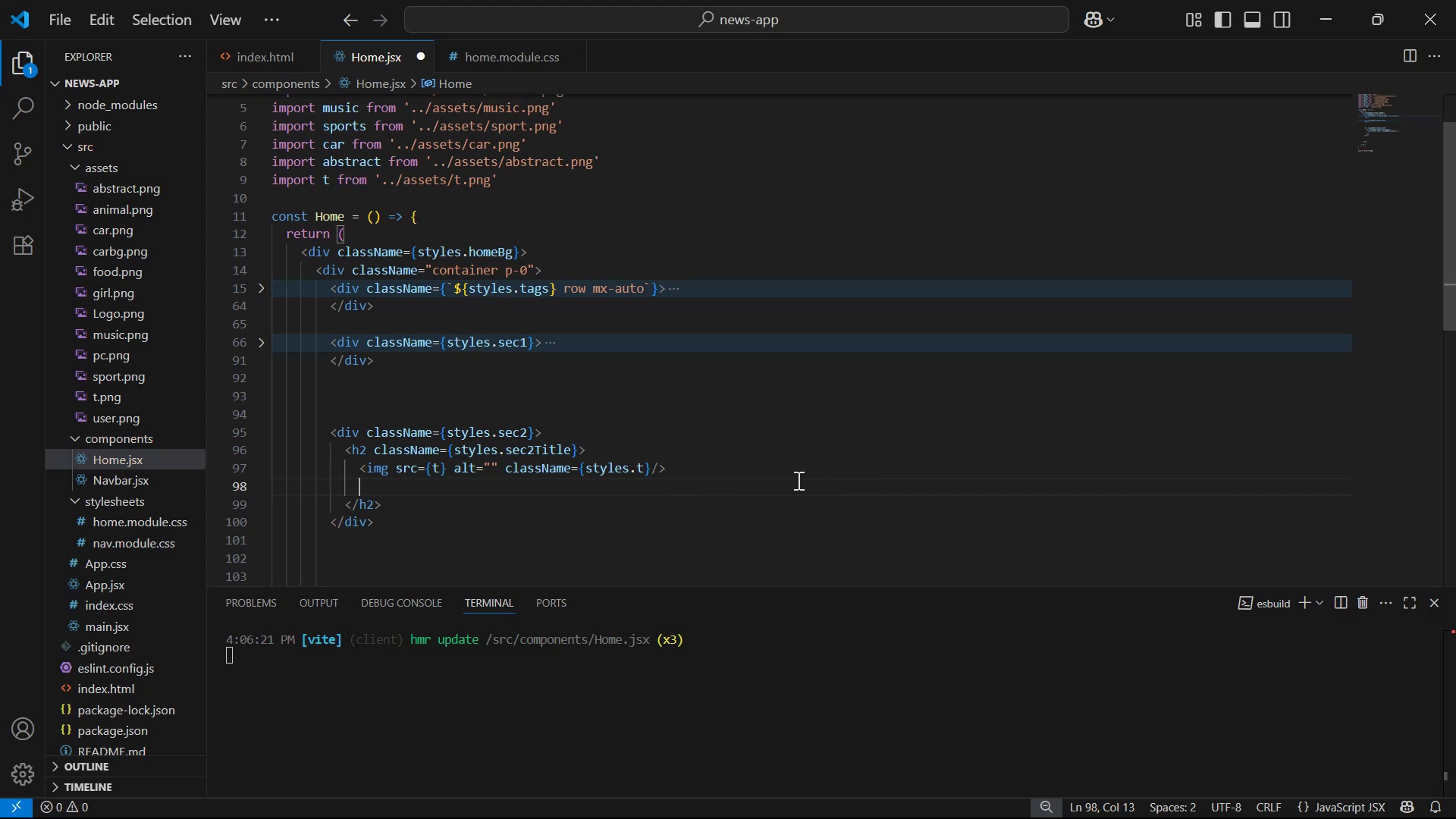 
key(Alt+Tab)
 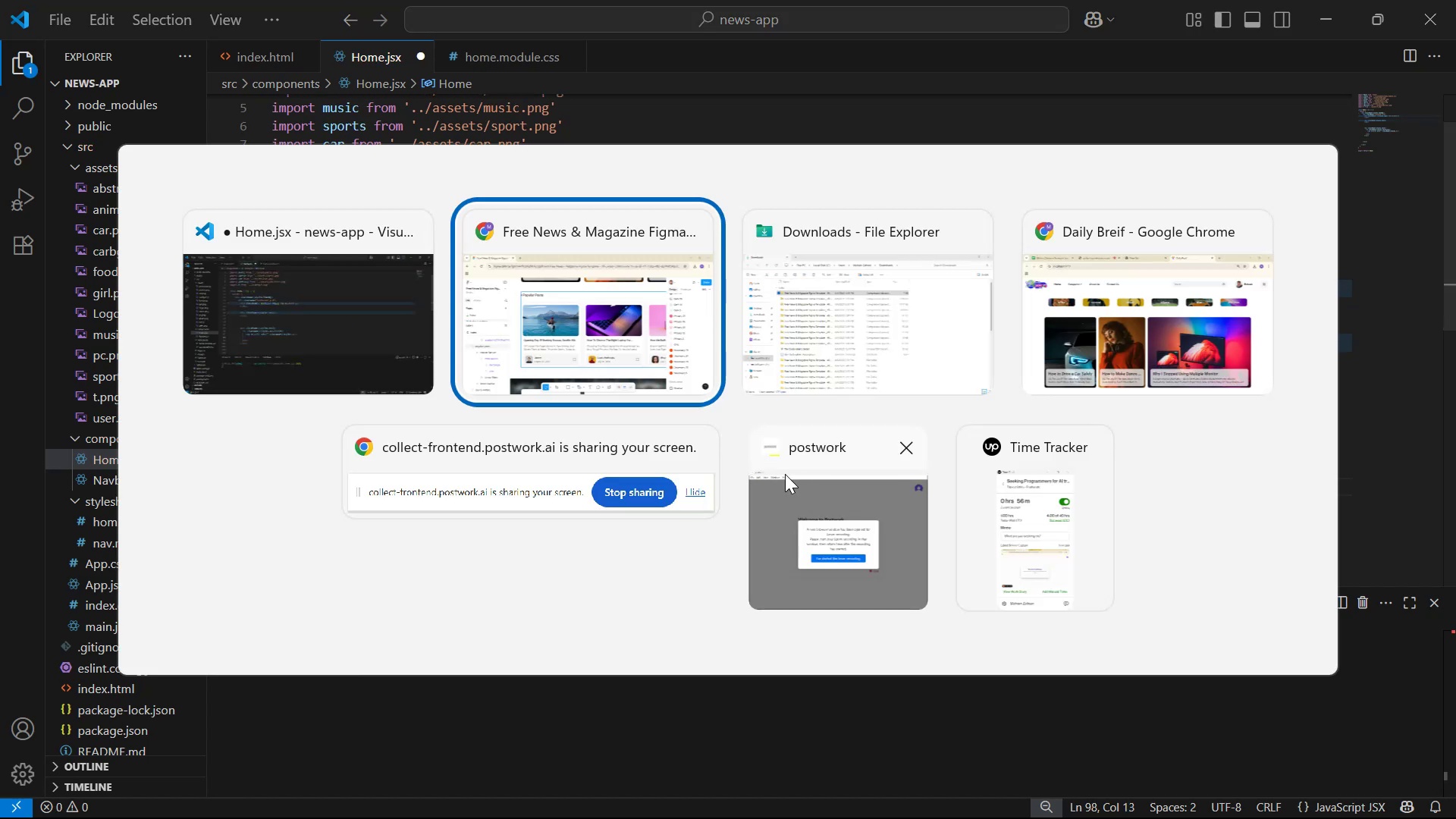 
left_click([429, 249])
 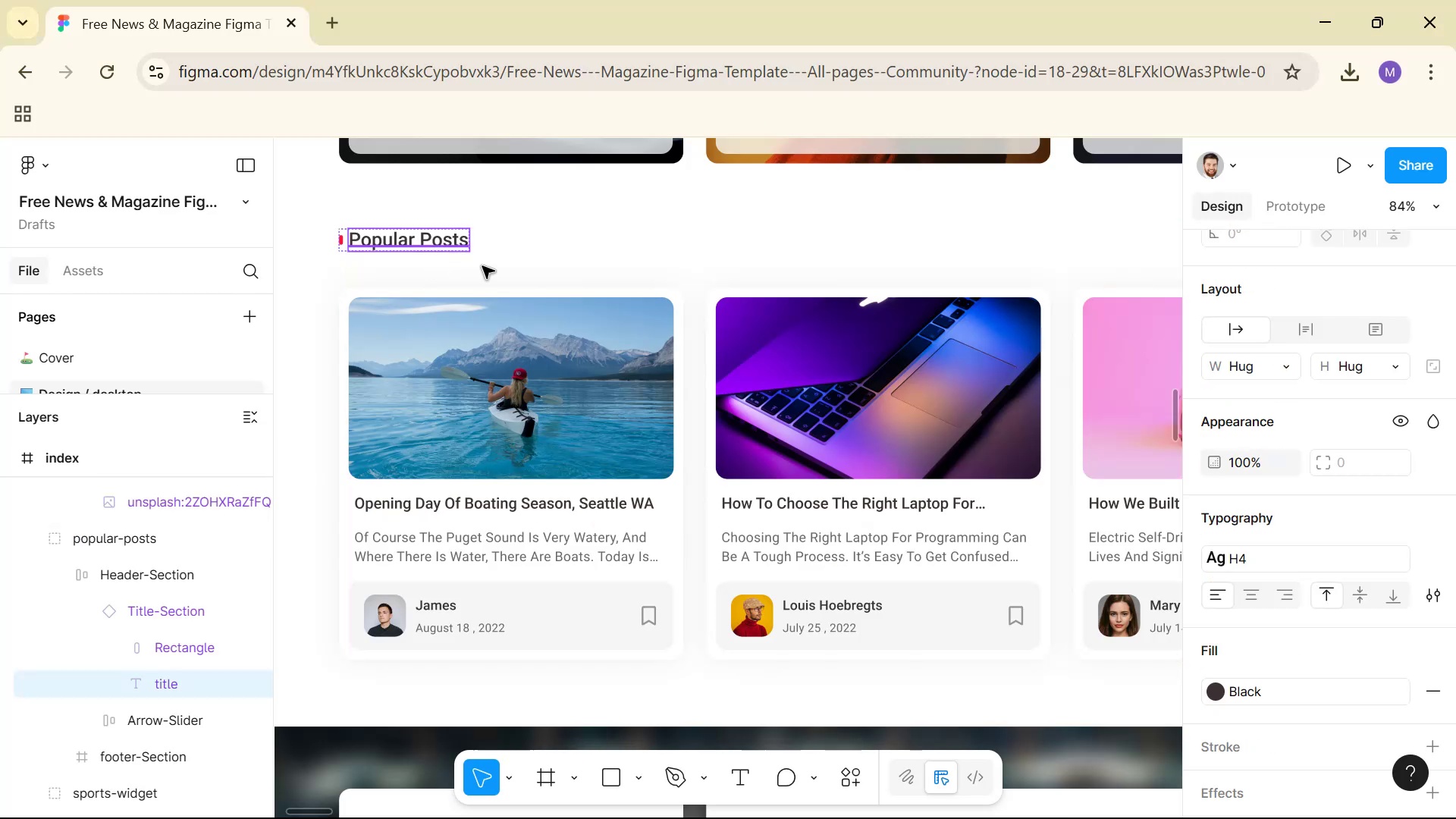 
key(Control+C)
 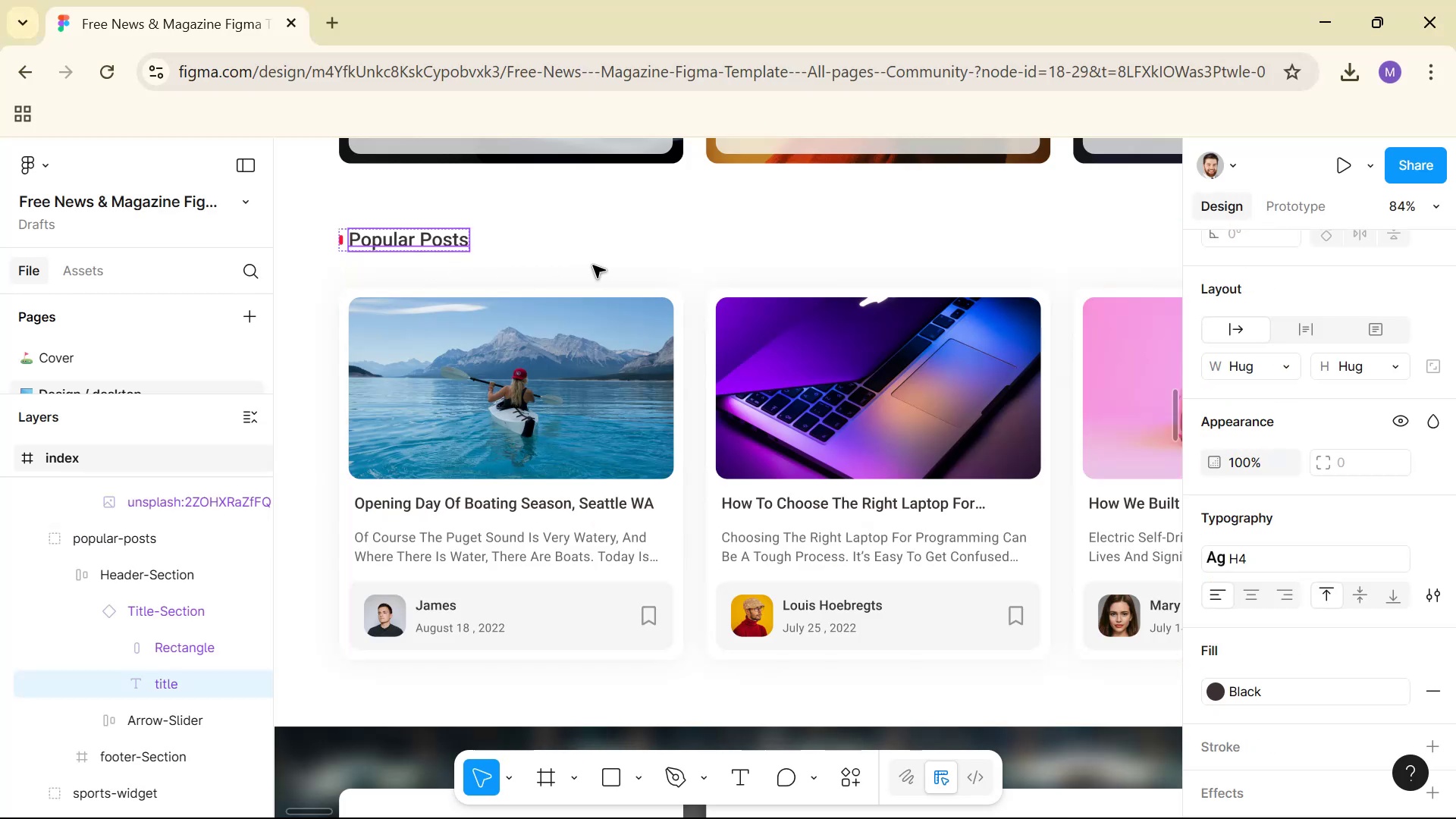 
key(Control+C)
 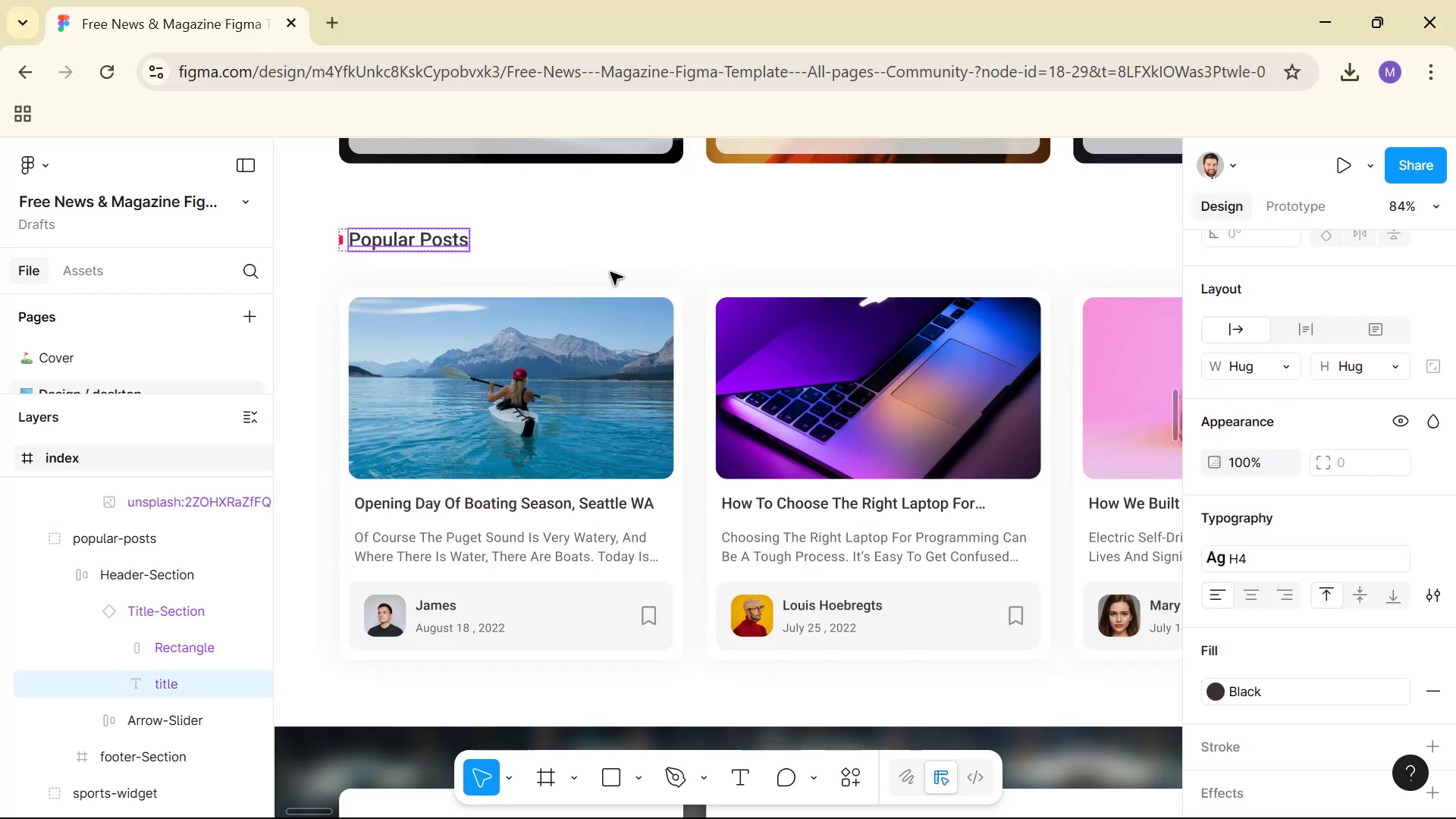 
key(Alt+Tab)
 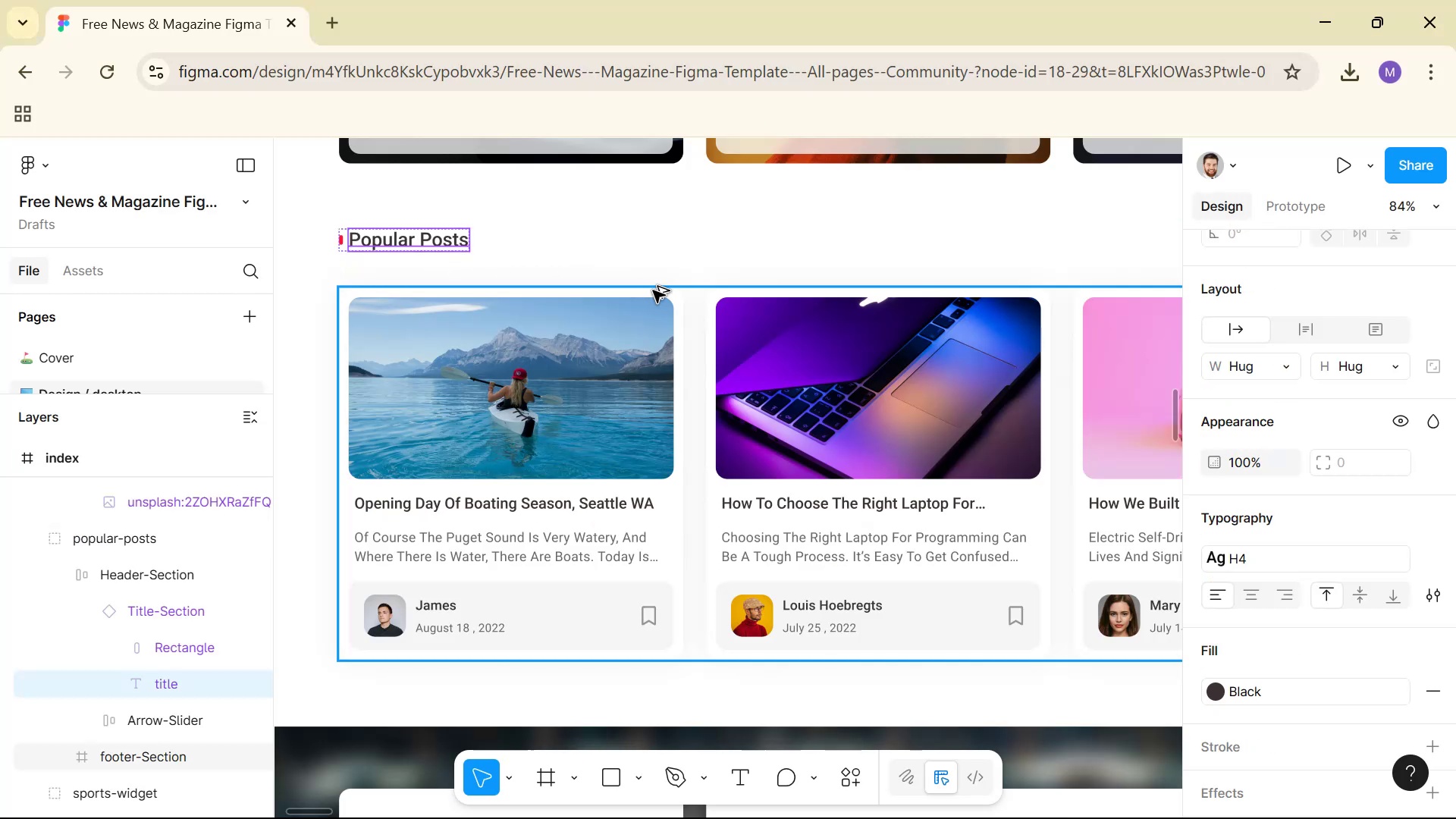 
scroll: coordinate [686, 312], scroll_direction: down, amount: 4.0
 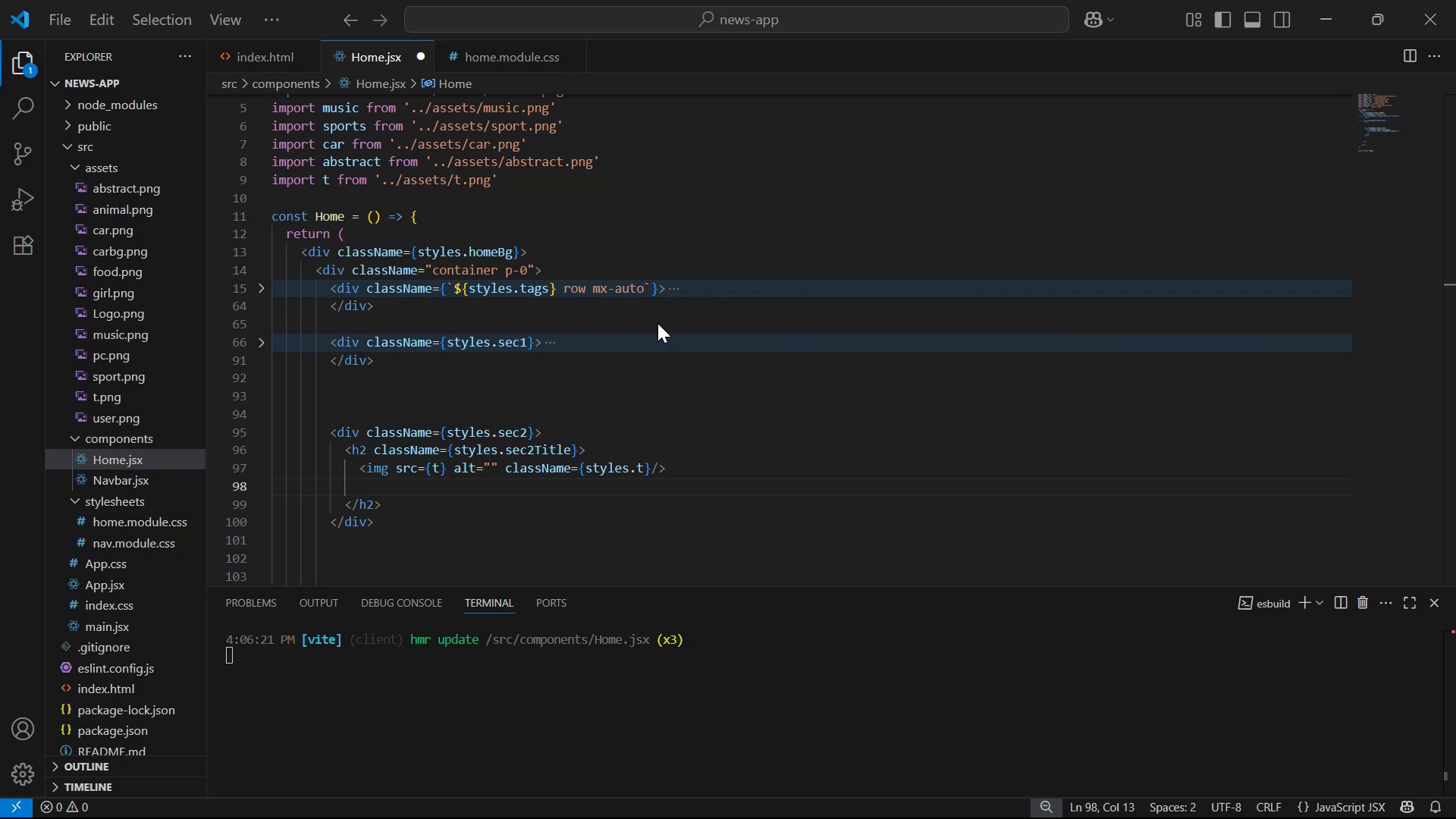 
key(Alt+AltLeft)
 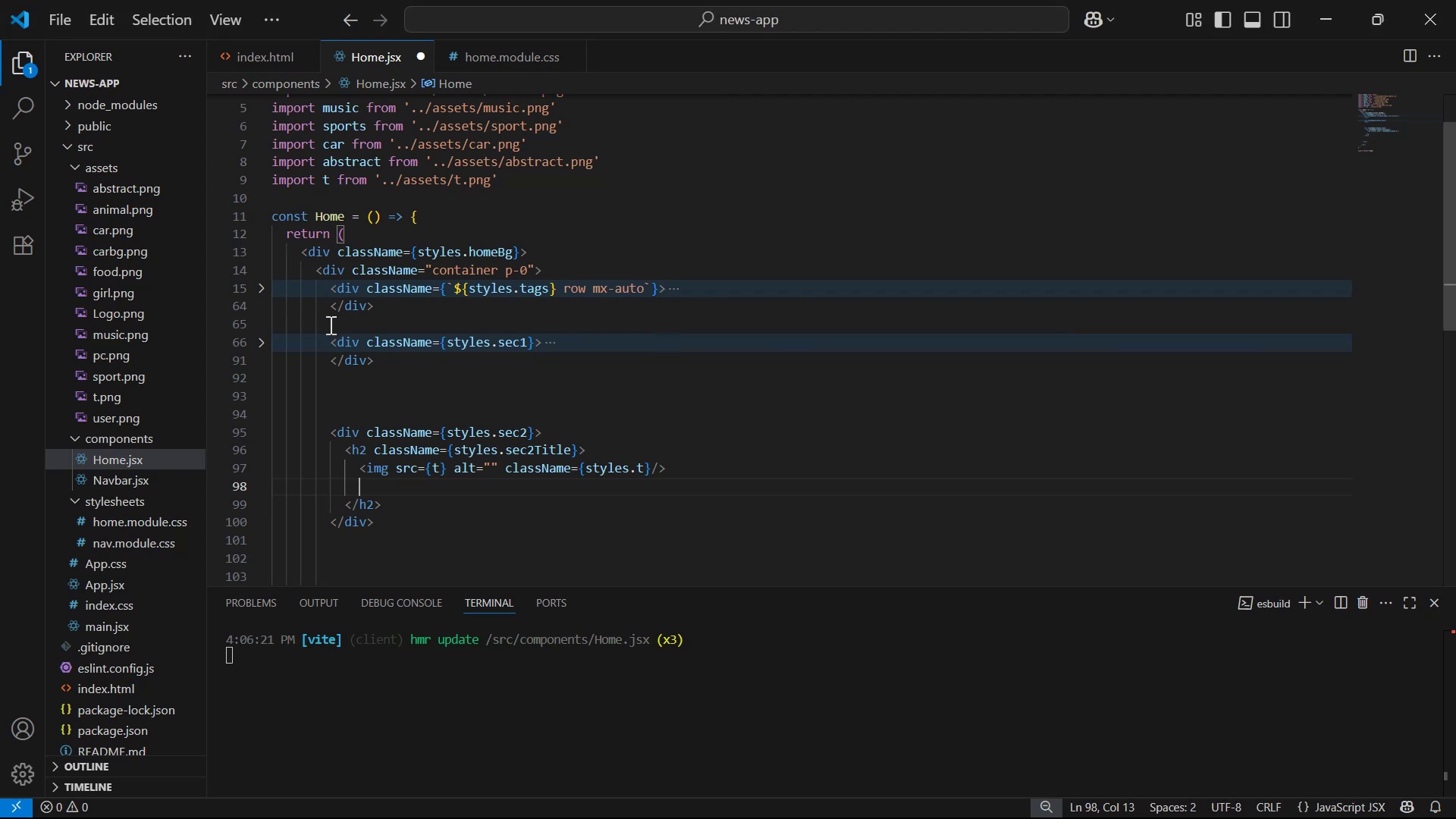 
key(Alt+Tab)
 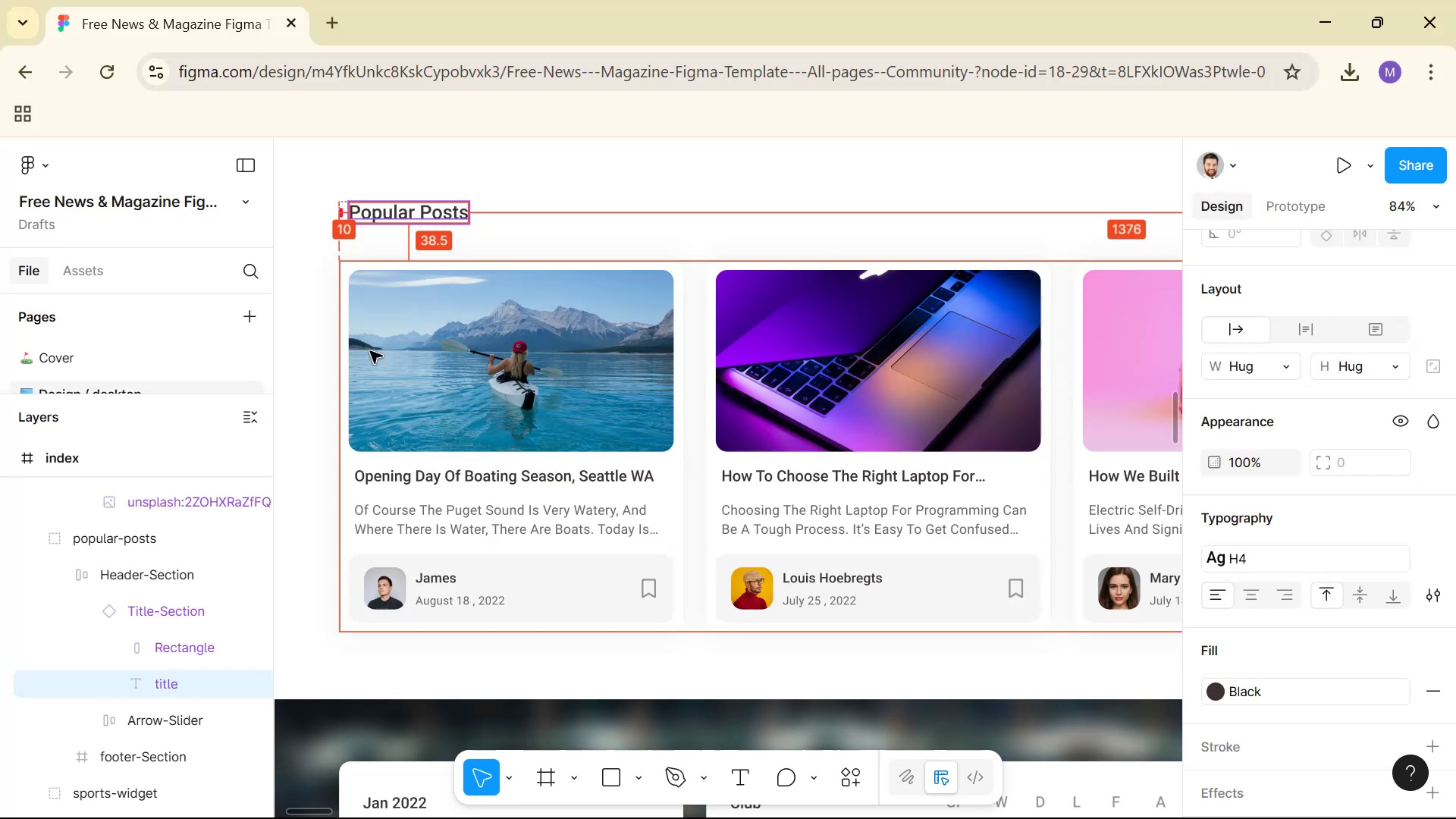 
hold_key(key=ControlLeft, duration=1.52)
scroll: coordinate [539, 350], scroll_direction: down, amount: 8.0
 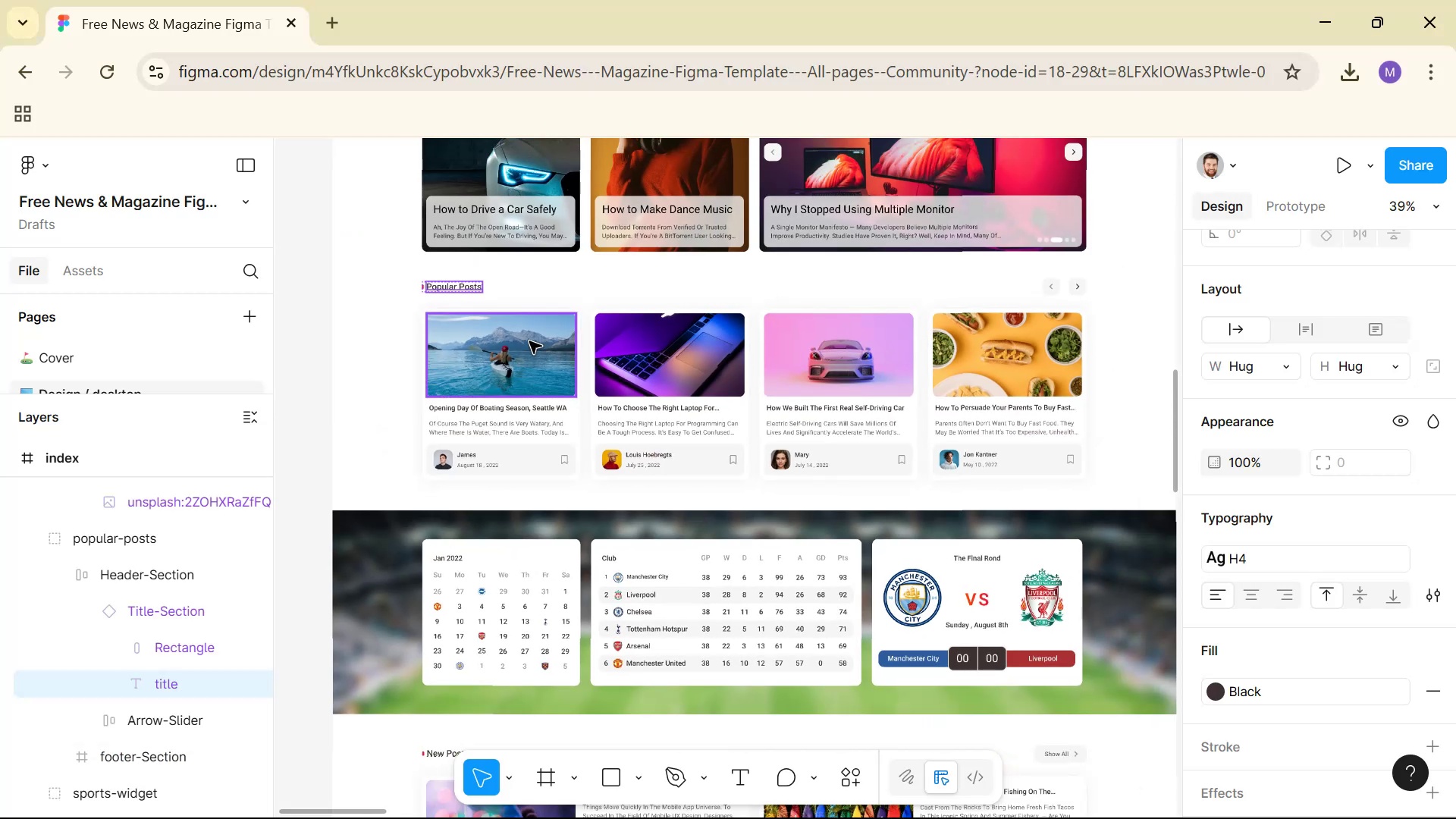 
scroll: coordinate [585, 270], scroll_direction: up, amount: 3.0
 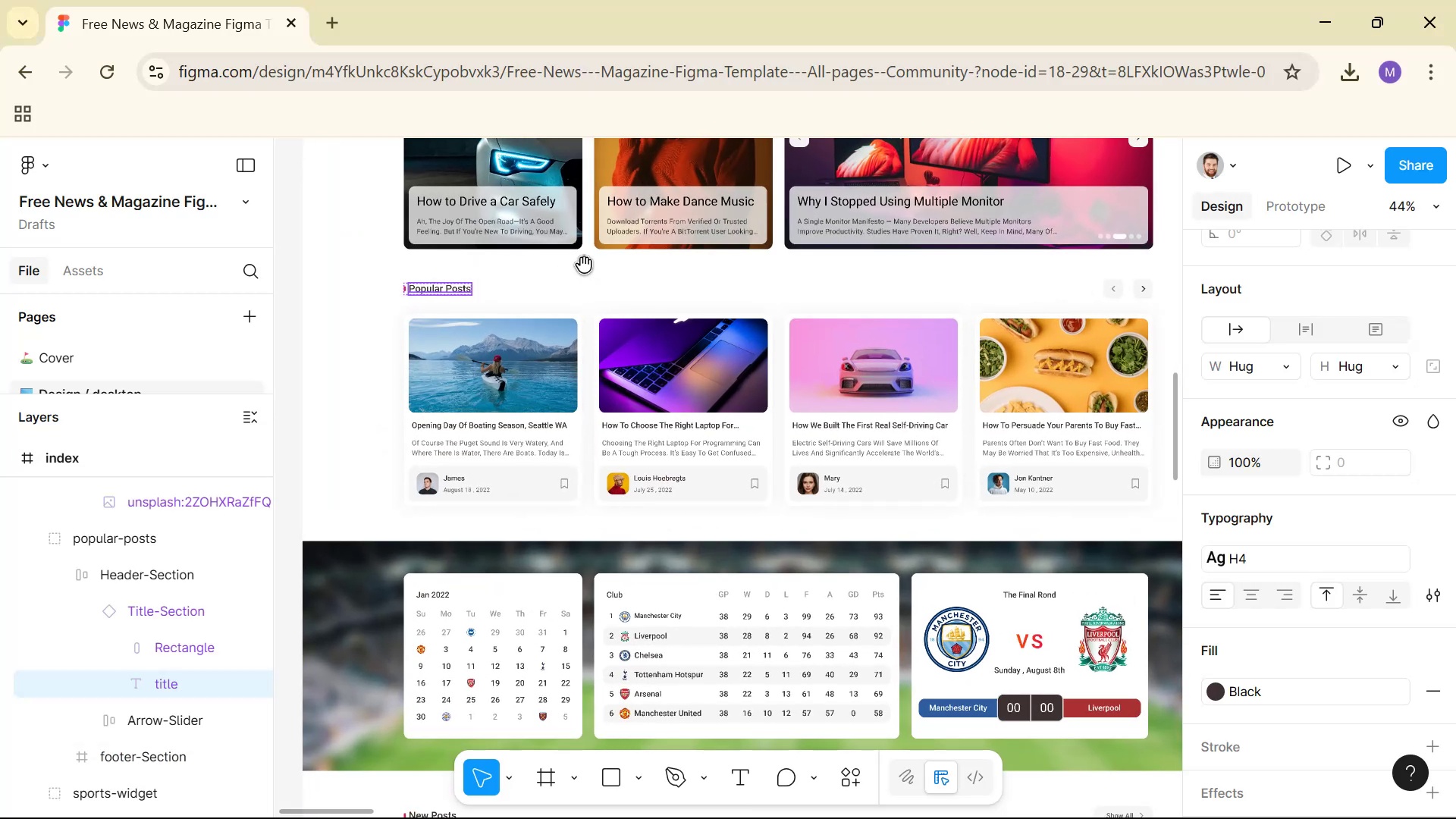 
key(Control+ControlLeft)
 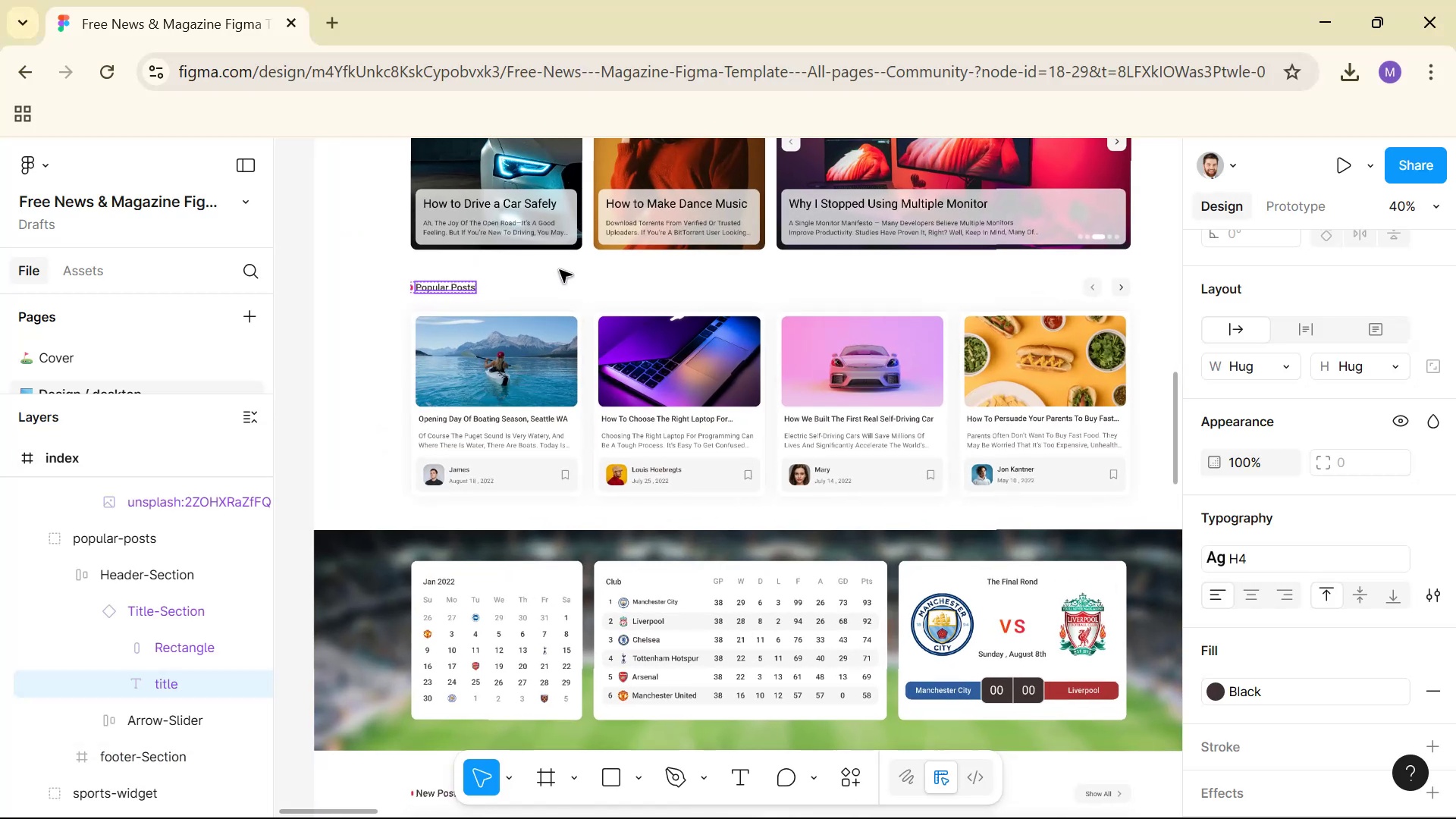 
key(Control+ControlLeft)
 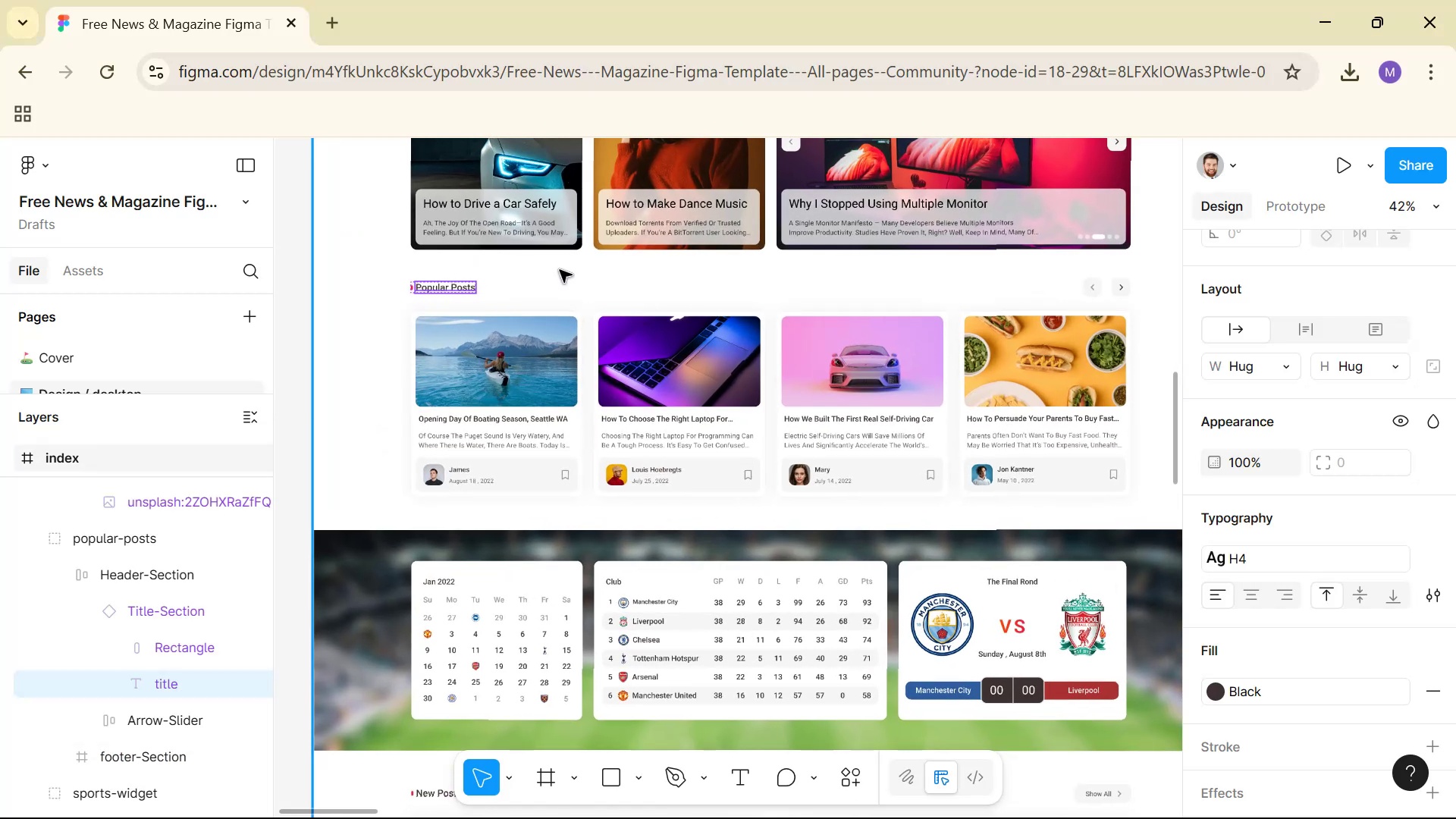 
key(Control+ControlLeft)
 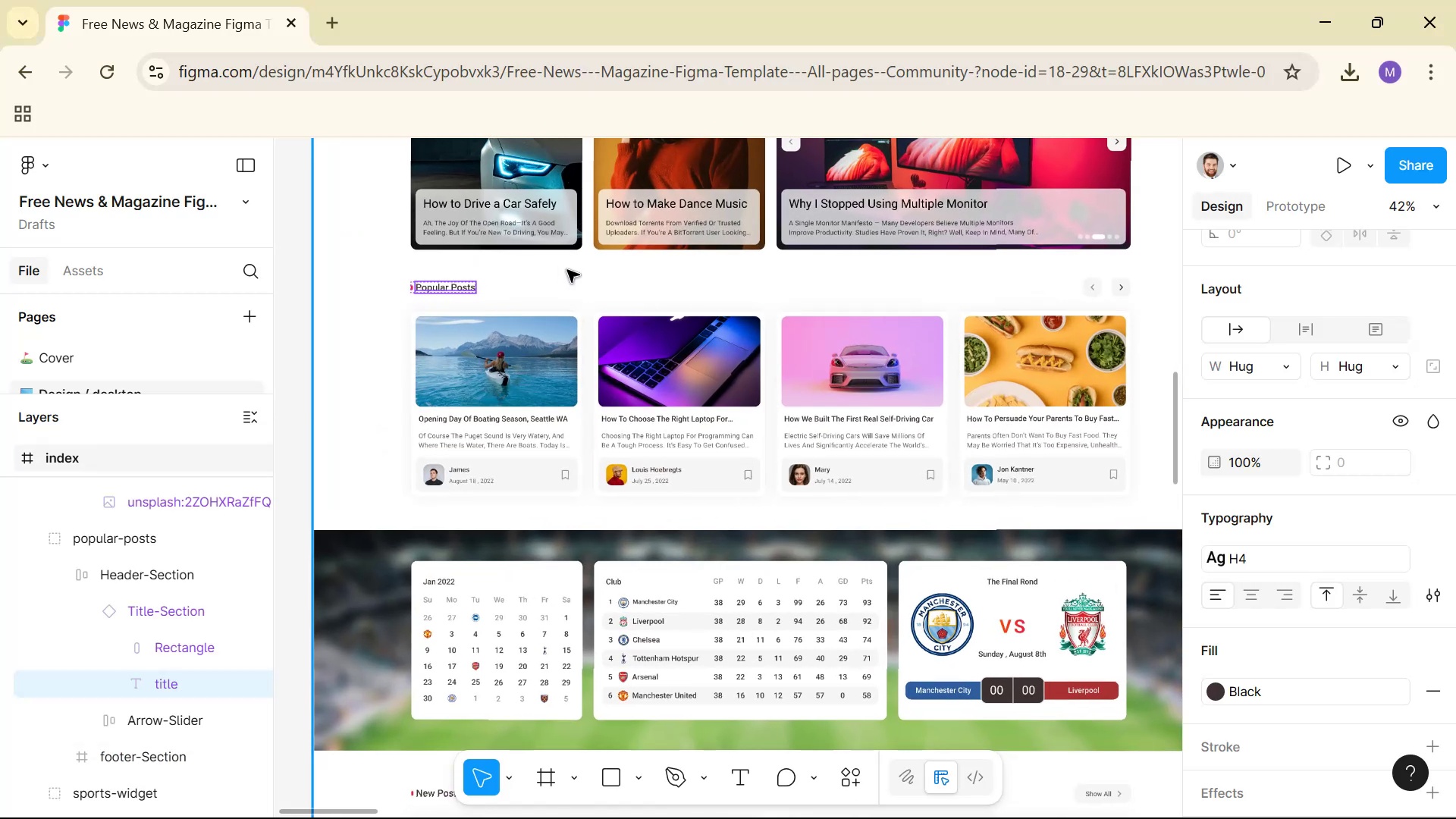 
key(Control+ControlLeft)
 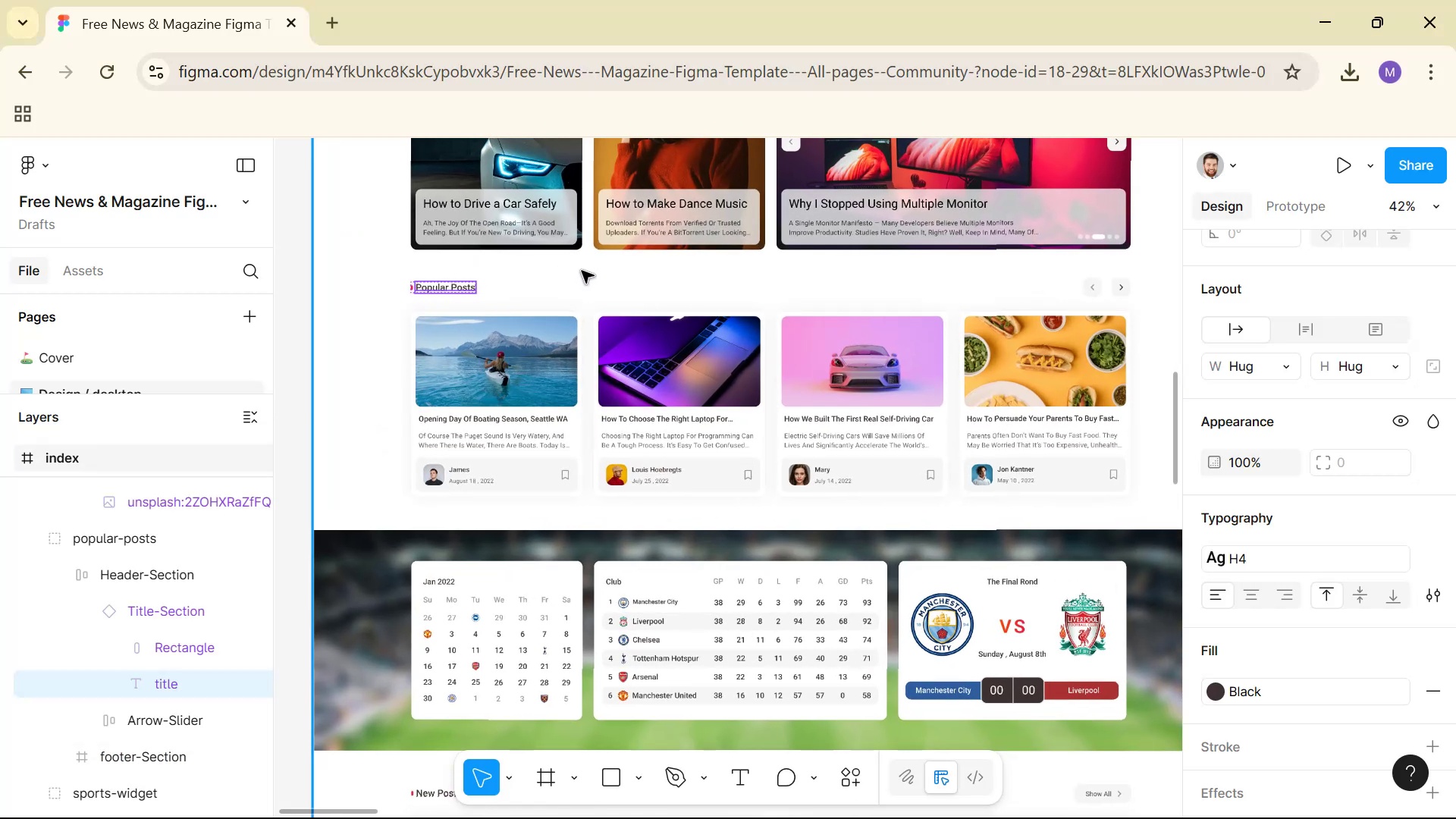 
key(Control+ControlLeft)
 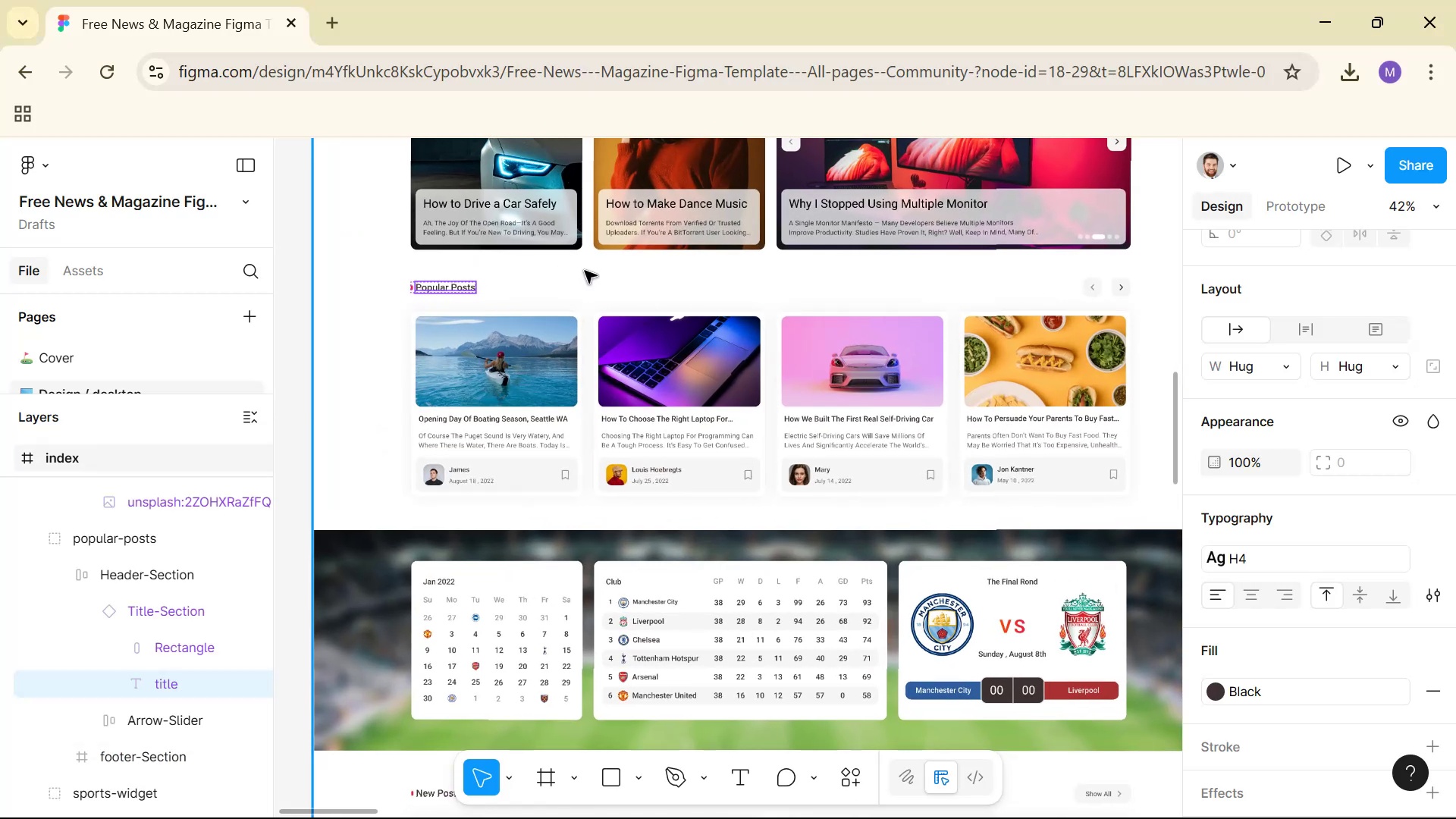 
key(Control+ControlLeft)
 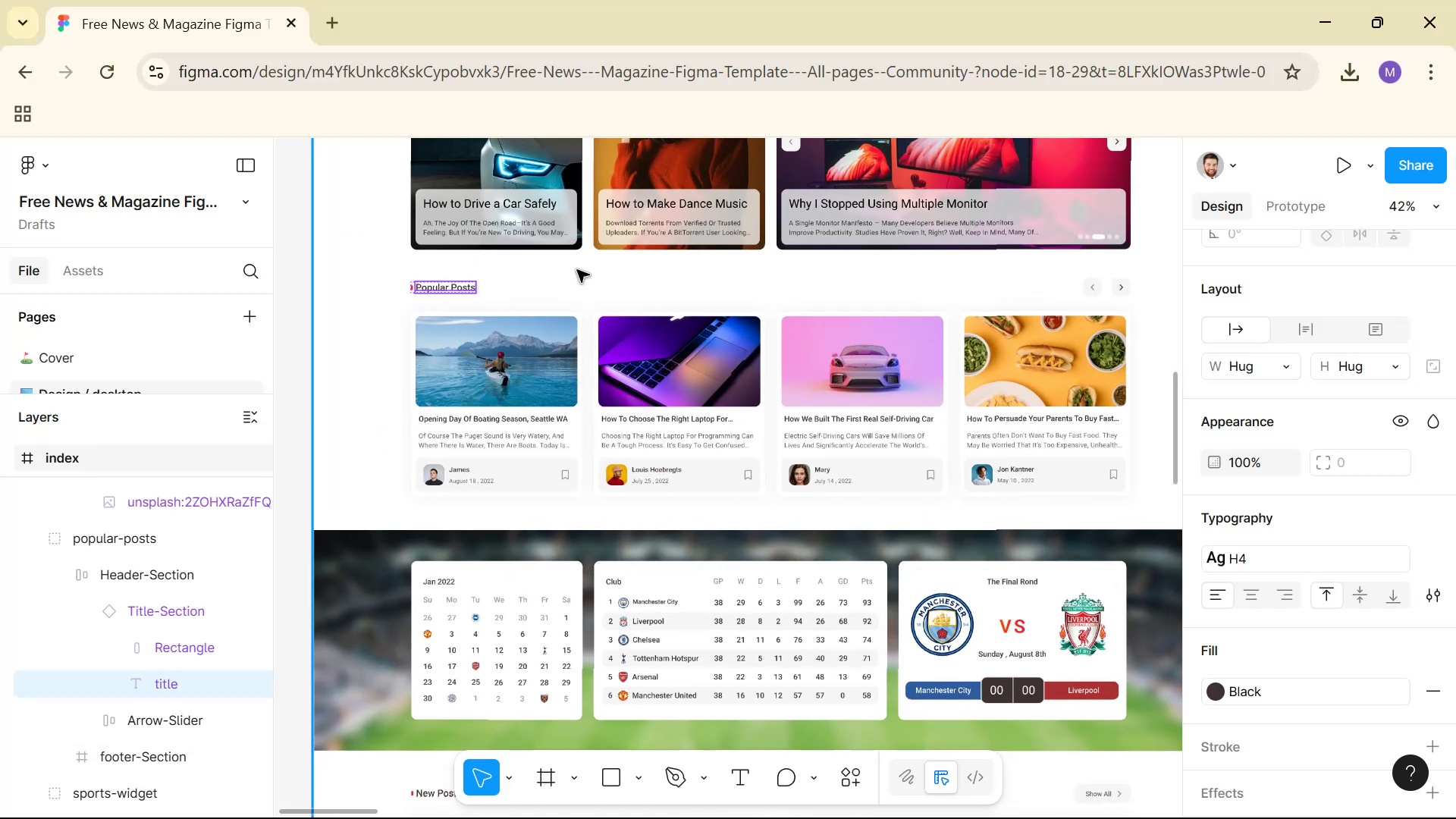 
key(Control+ControlLeft)
 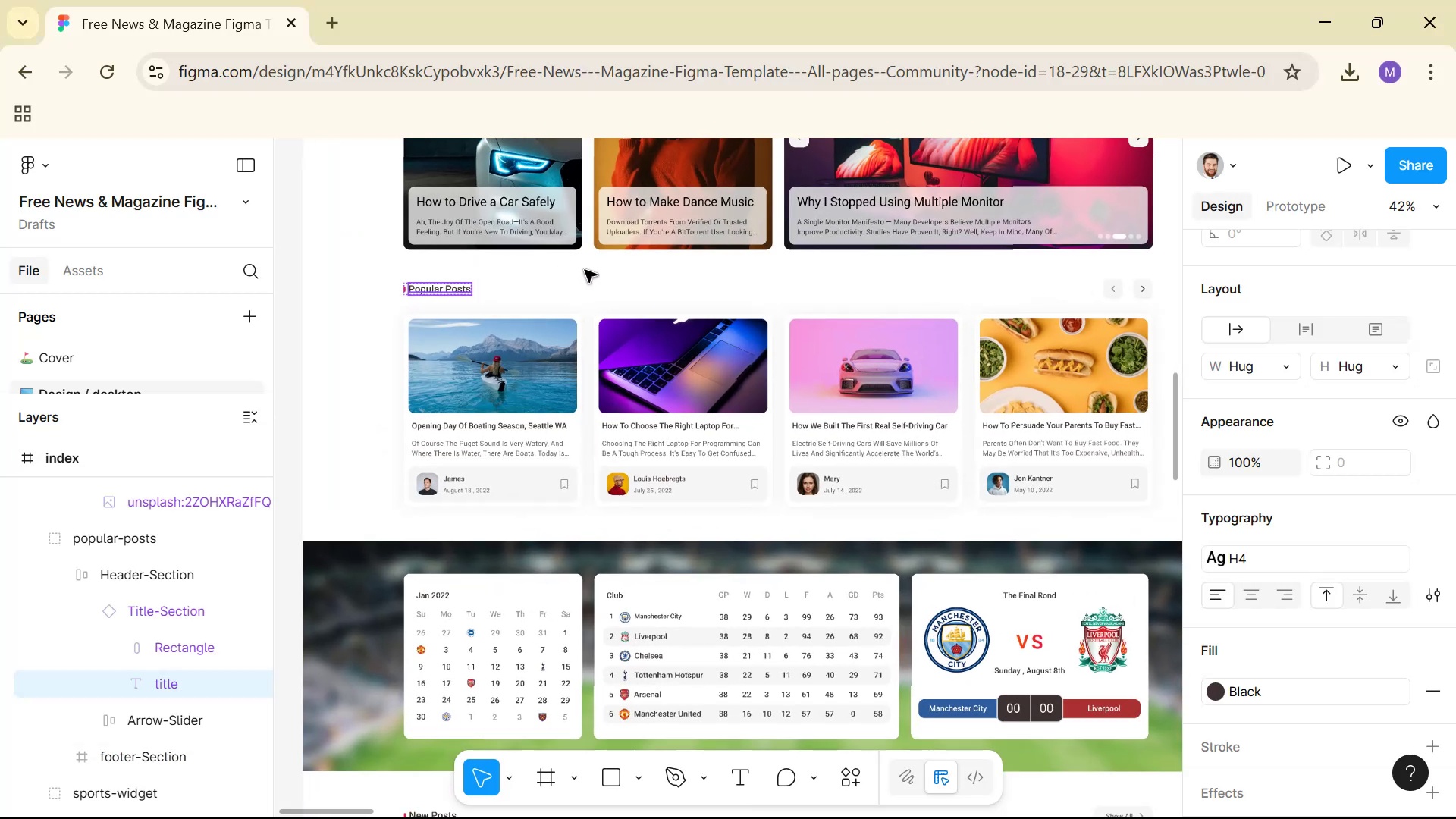 
hold_key(key=Space, duration=0.53)
 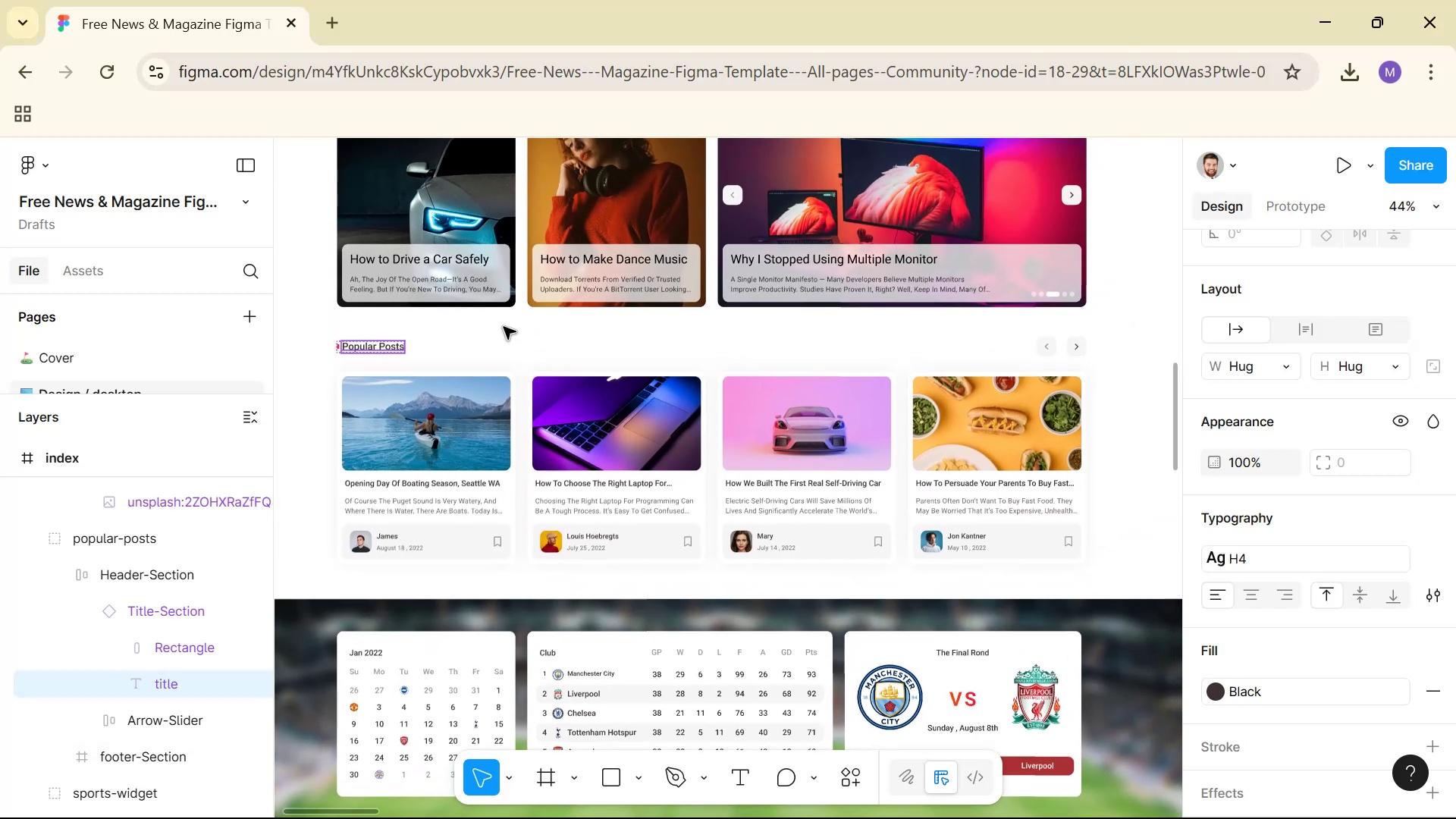 
hold_key(key=ControlLeft, duration=0.41)
scroll: coordinate [401, 335], scroll_direction: up, amount: 2.0
 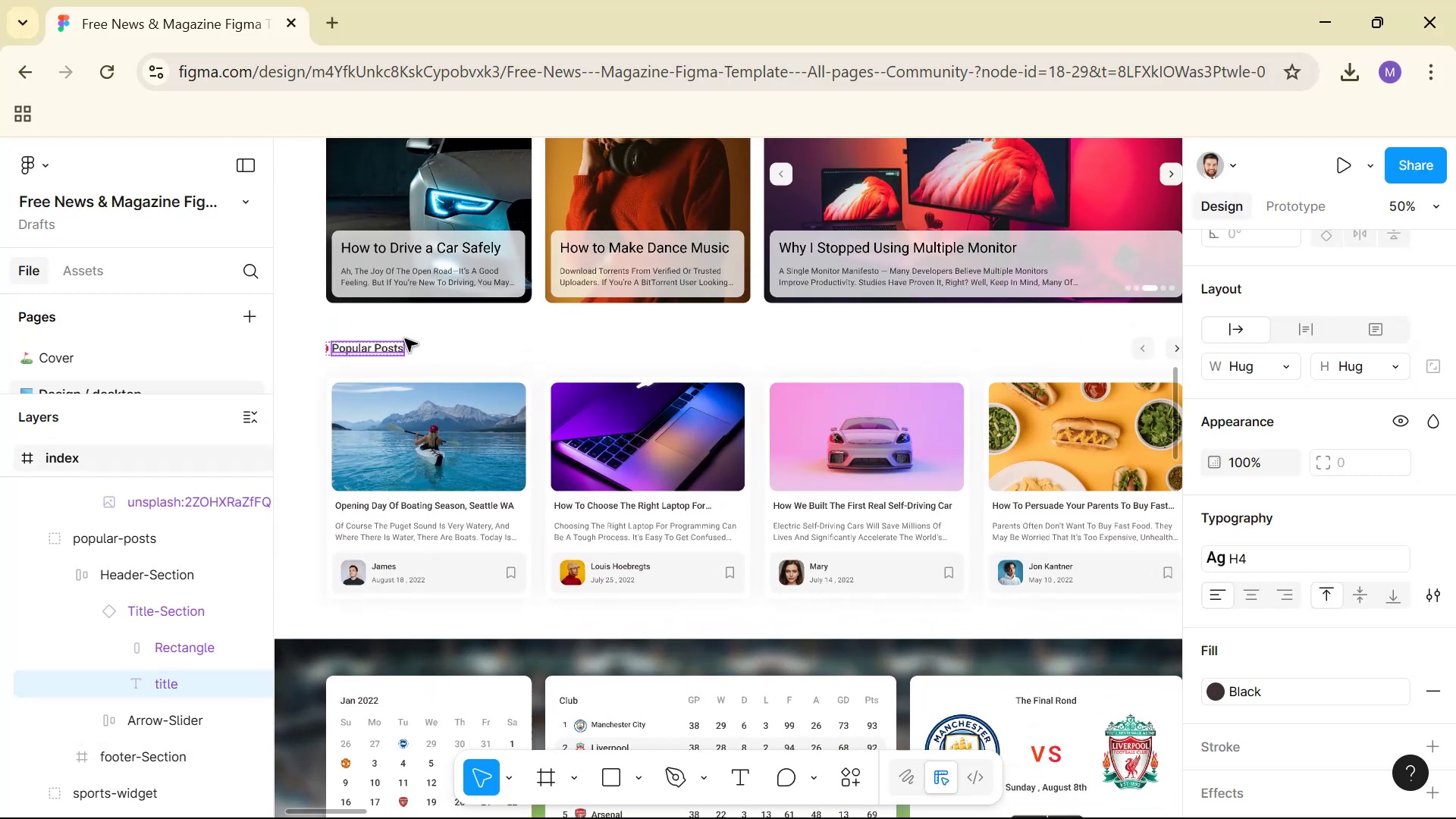 
hold_key(key=Space, duration=0.57)
 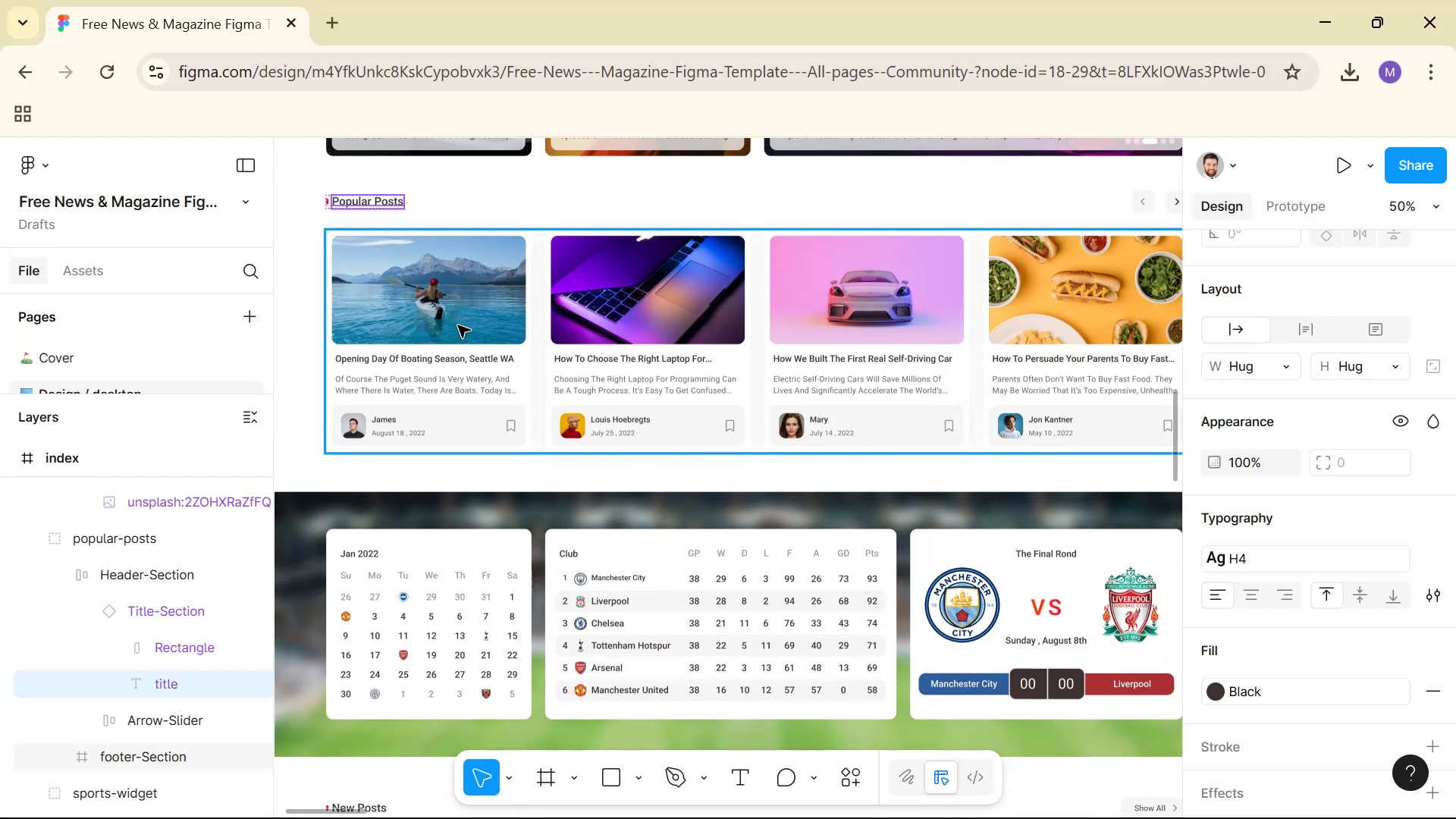 
scroll: coordinate [447, 332], scroll_direction: down, amount: 4.0
 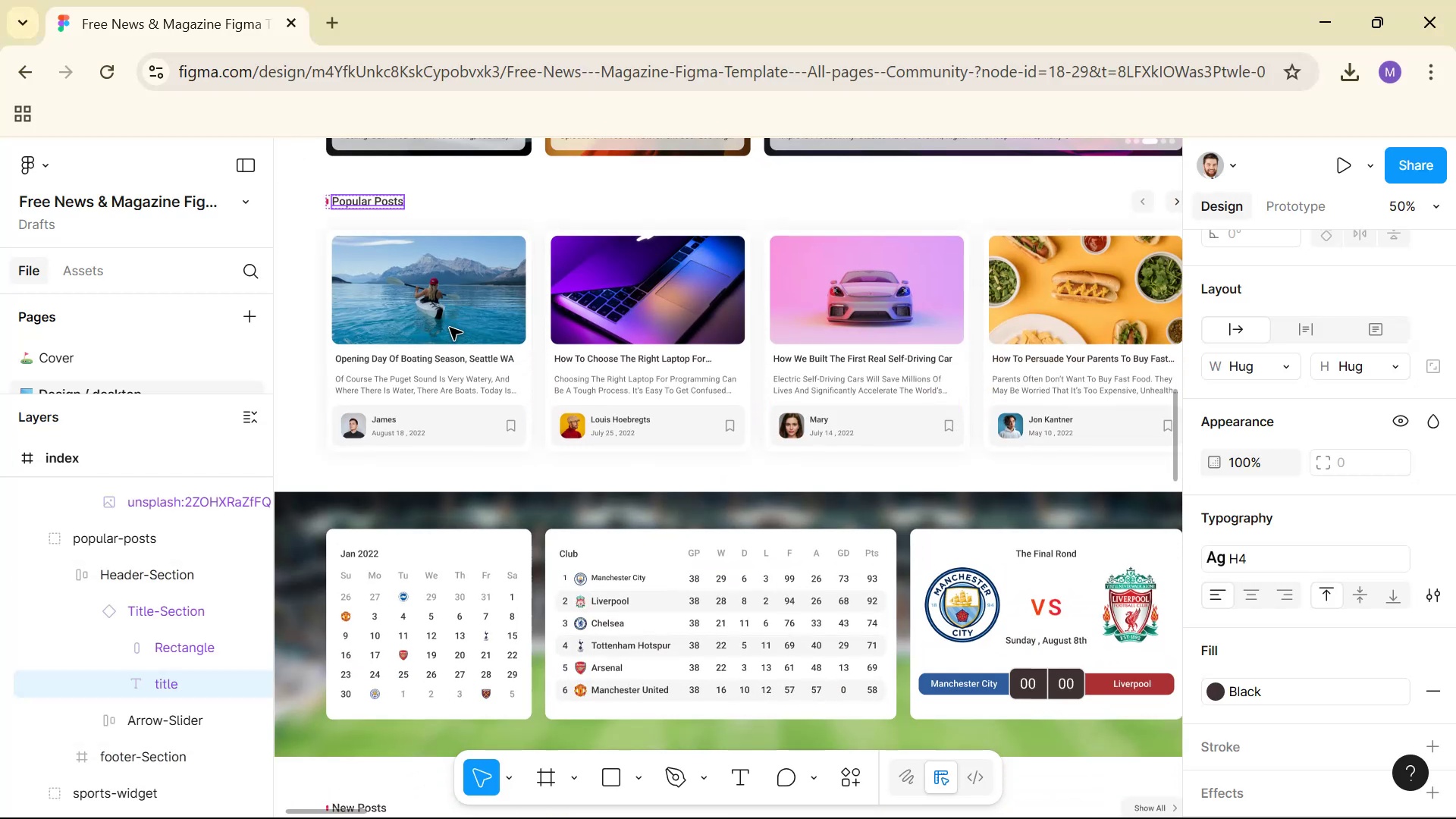 
scroll: coordinate [447, 431], scroll_direction: up, amount: 2.0
 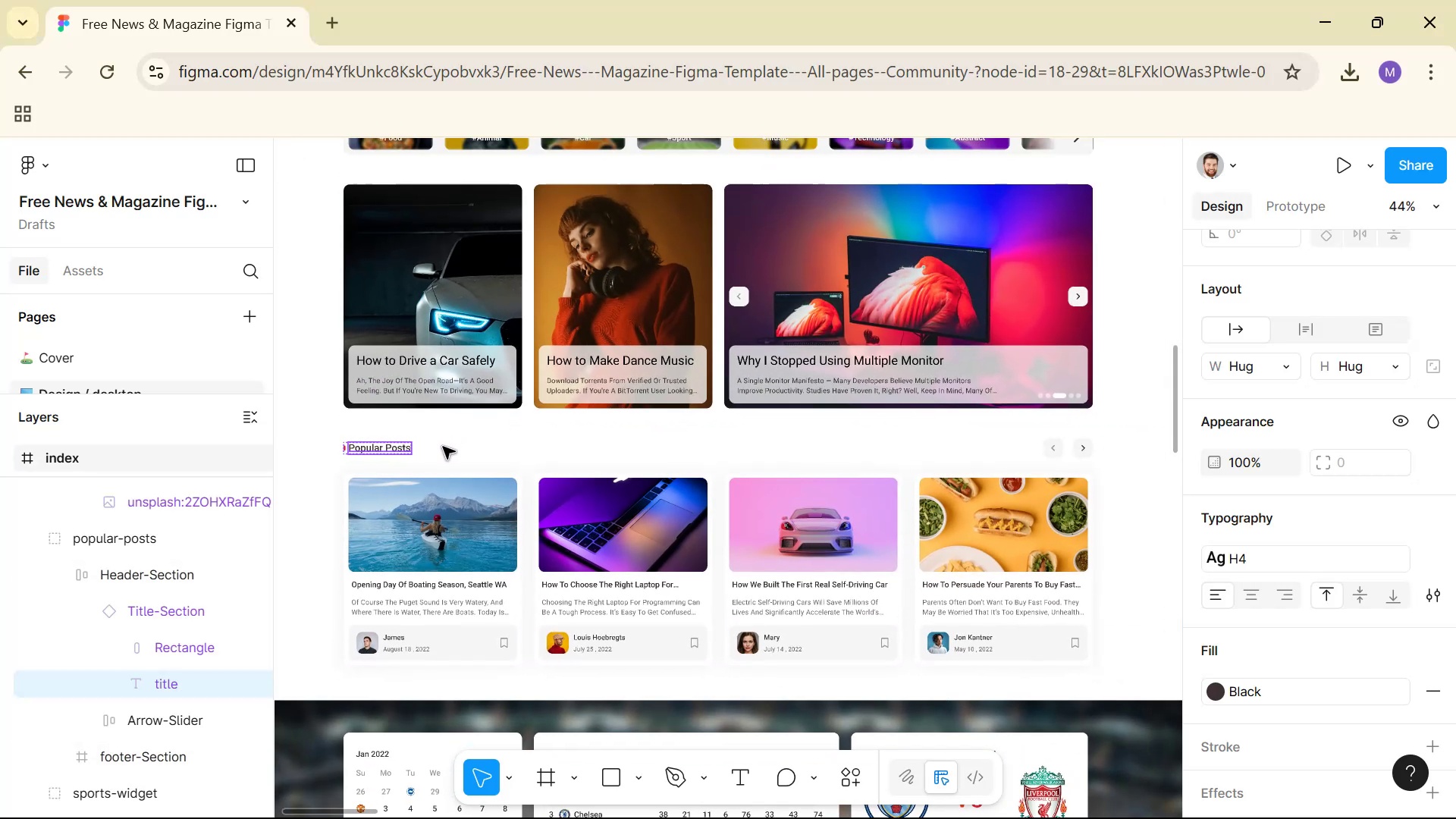 
hold_key(key=ControlLeft, duration=1.33)
 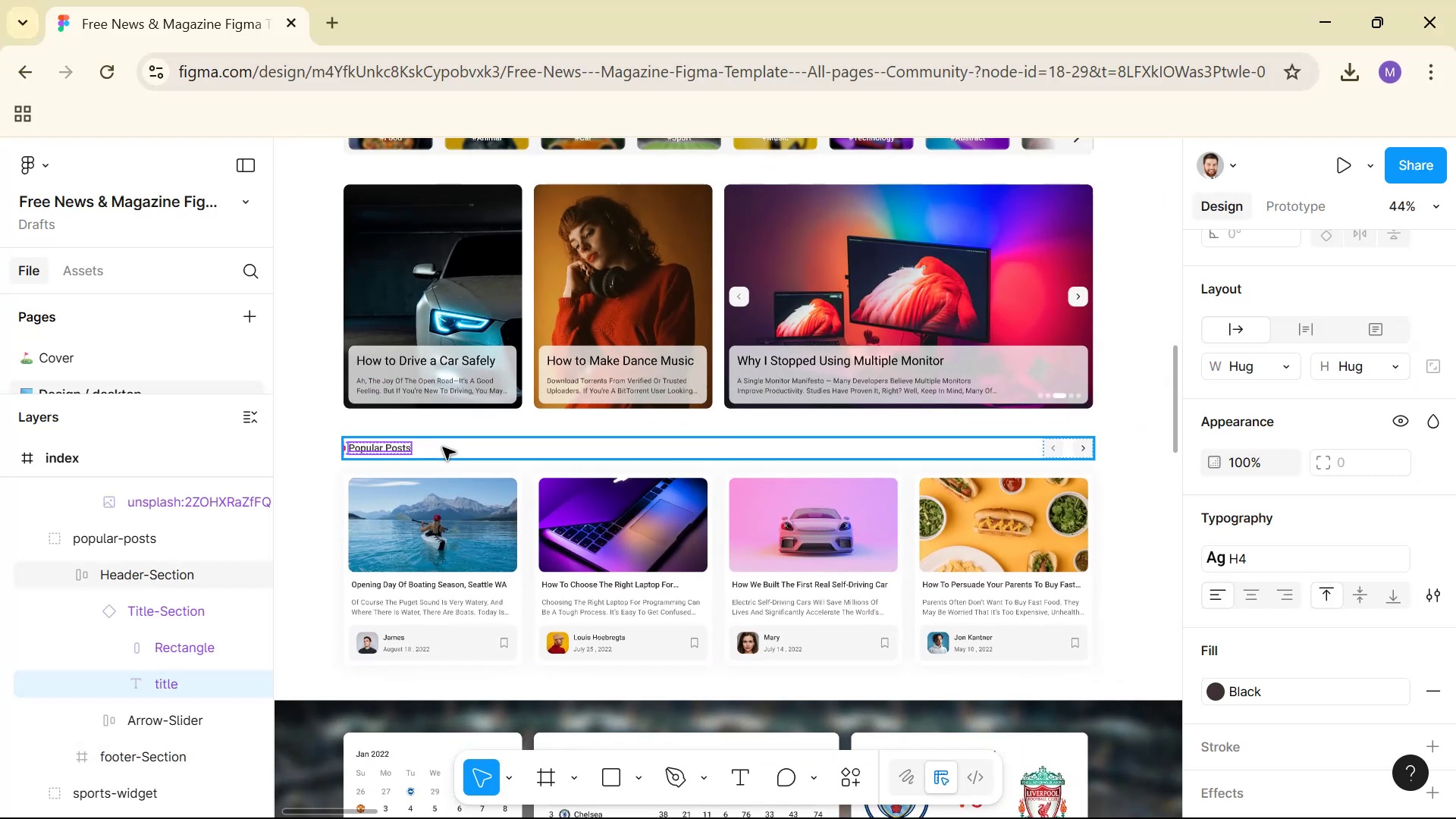 
key(Tab)
 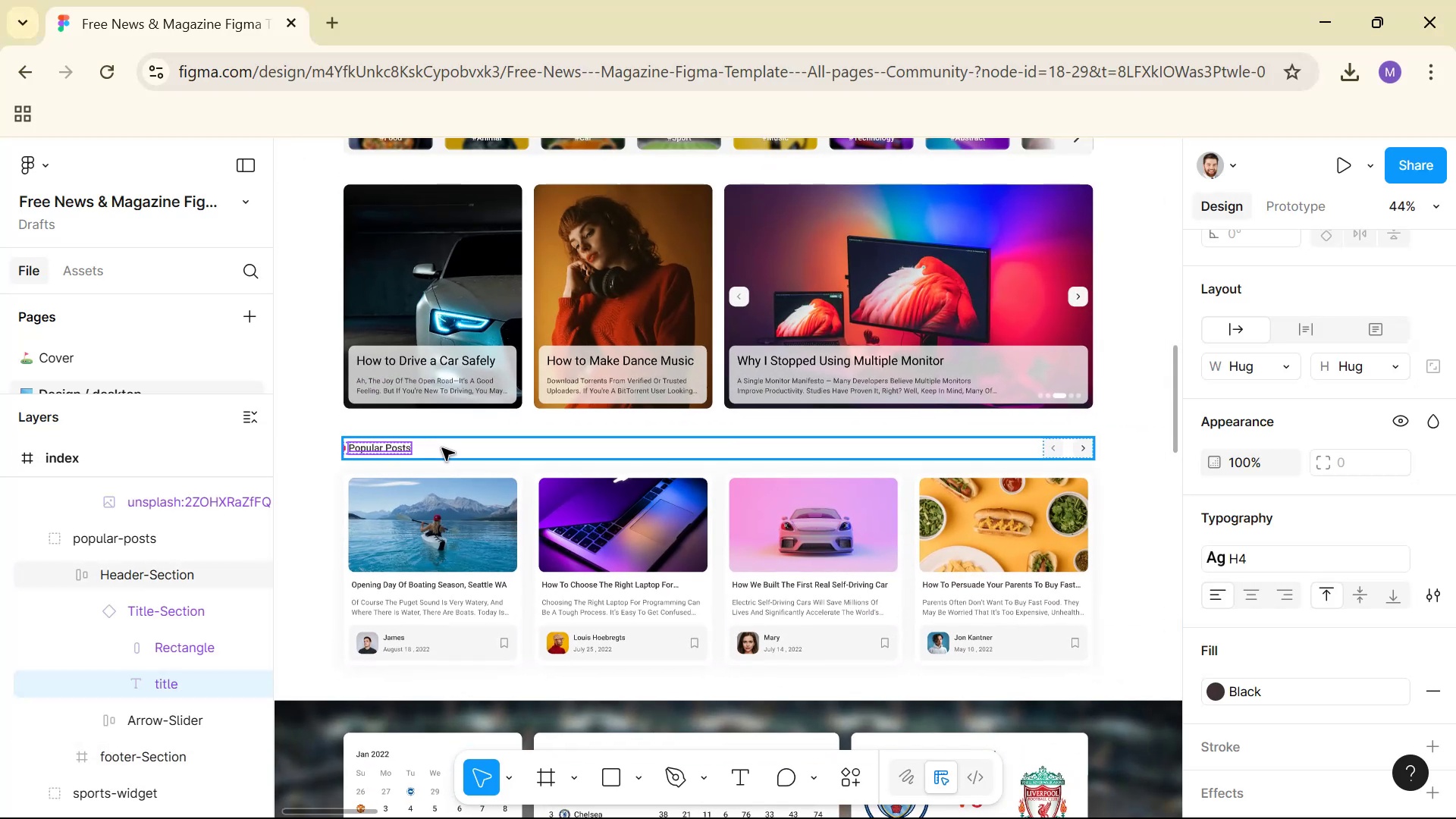 
key(Alt+Tab)
 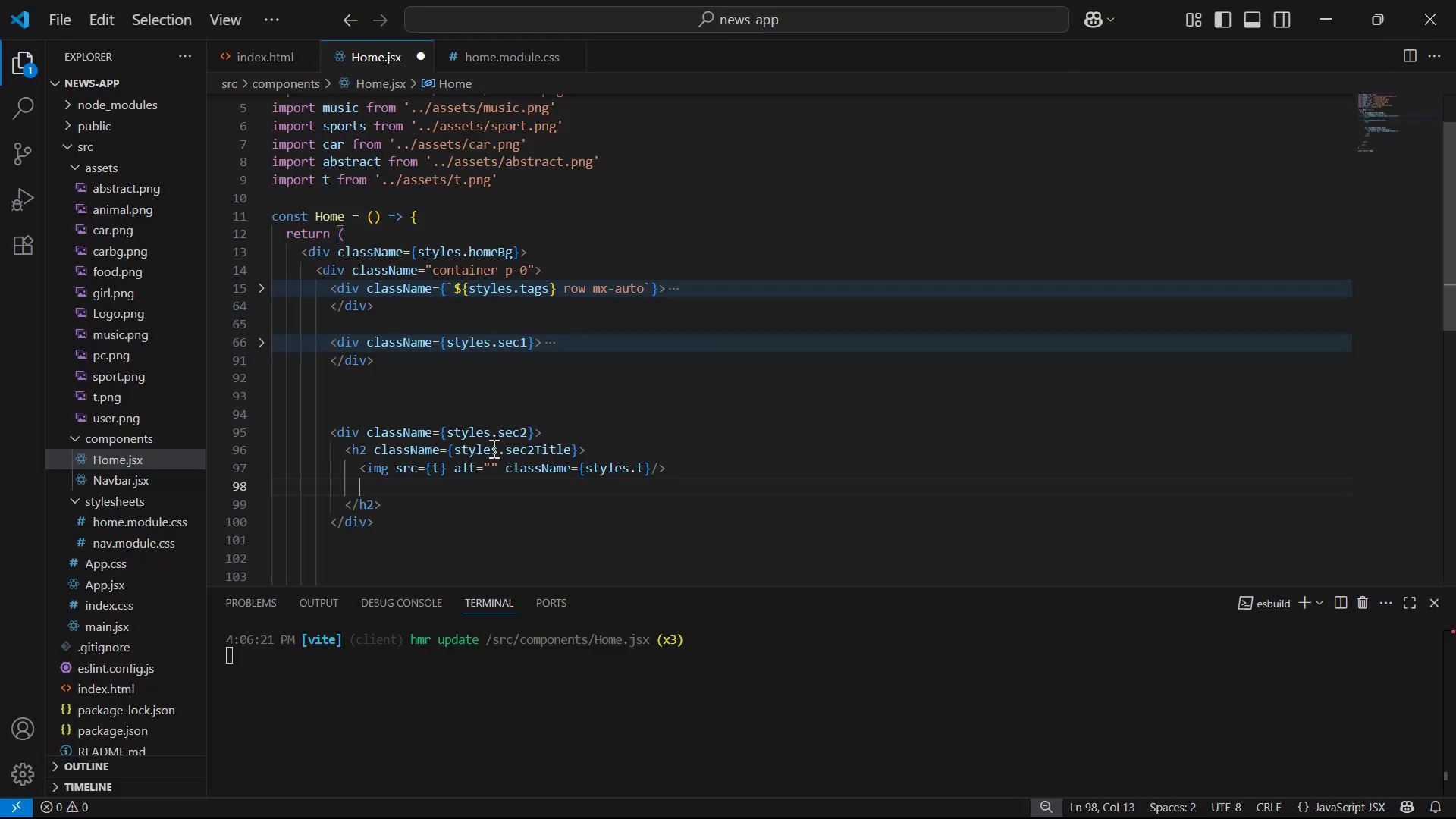 
key(Control+V)
 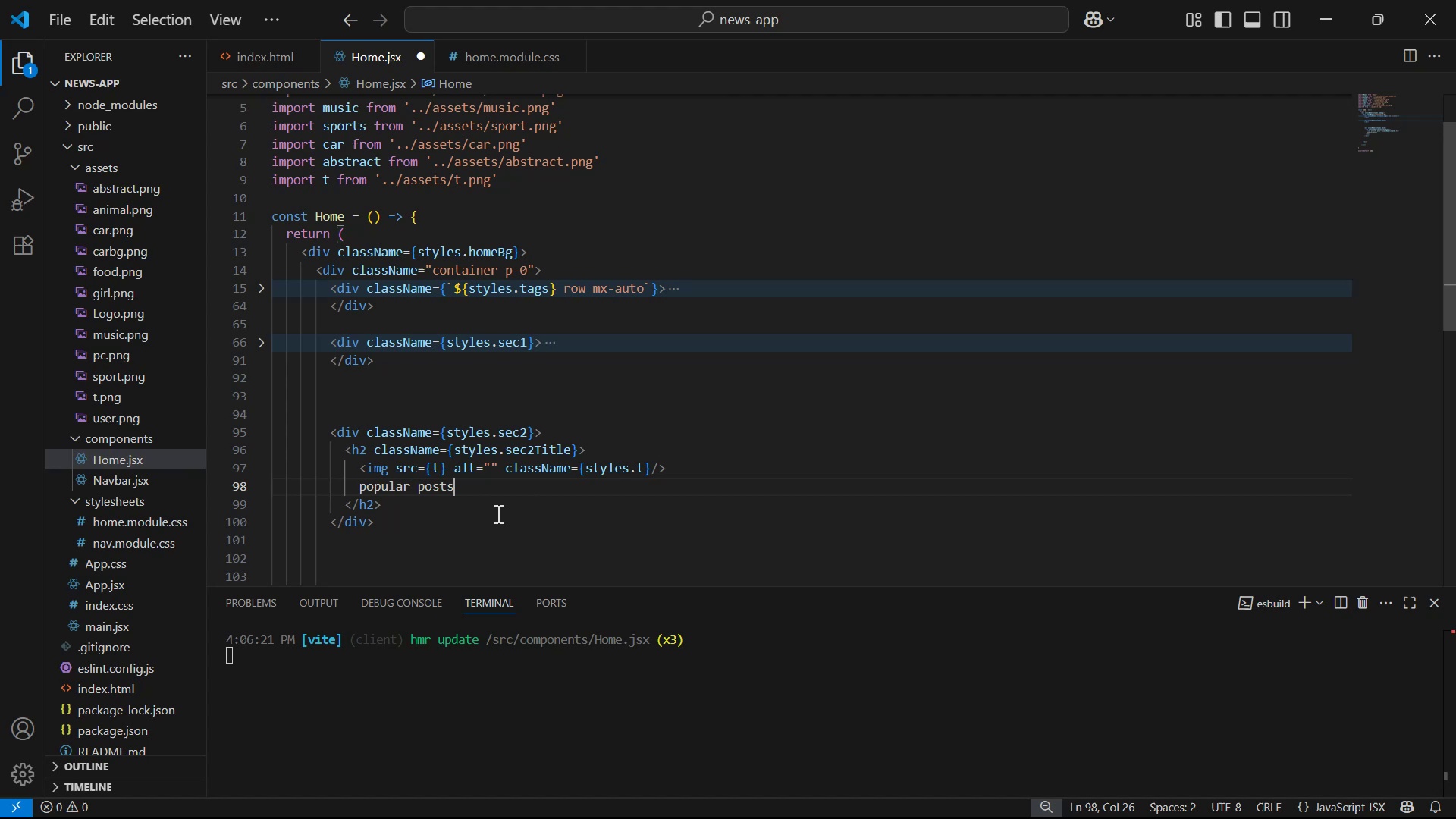 
key(Control+S)
 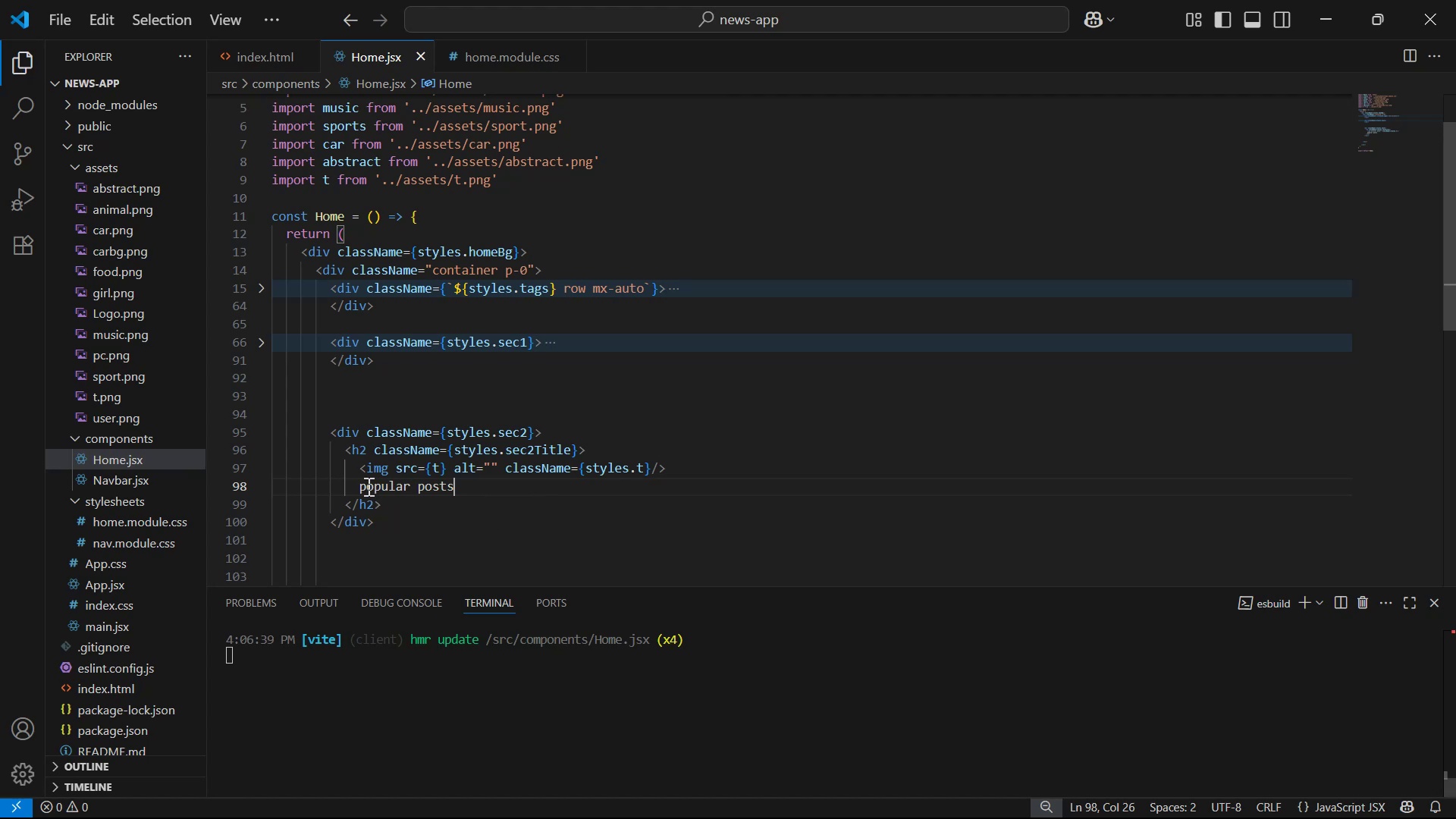 
left_click([367, 485])
 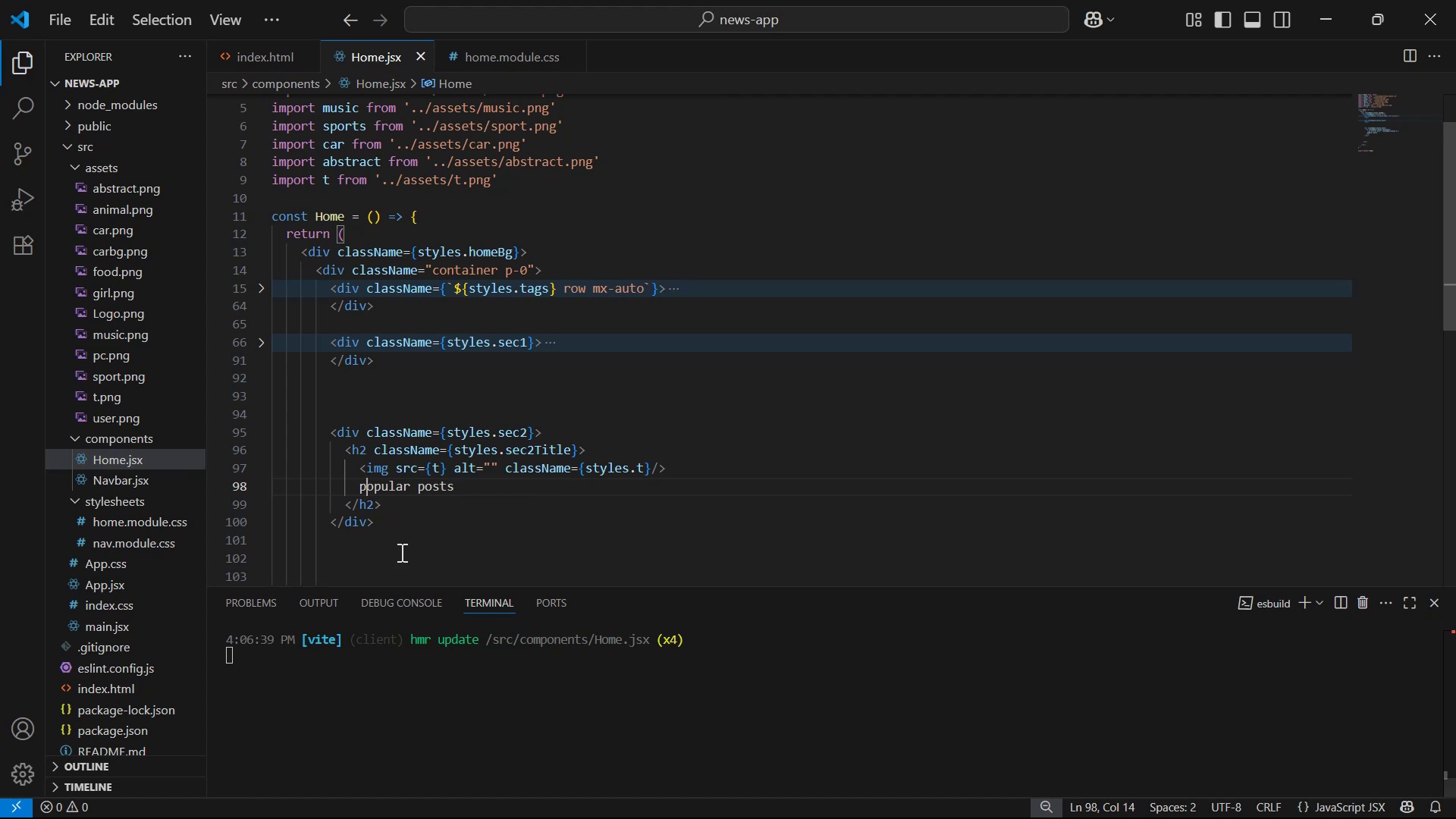 
key(Backspace)
 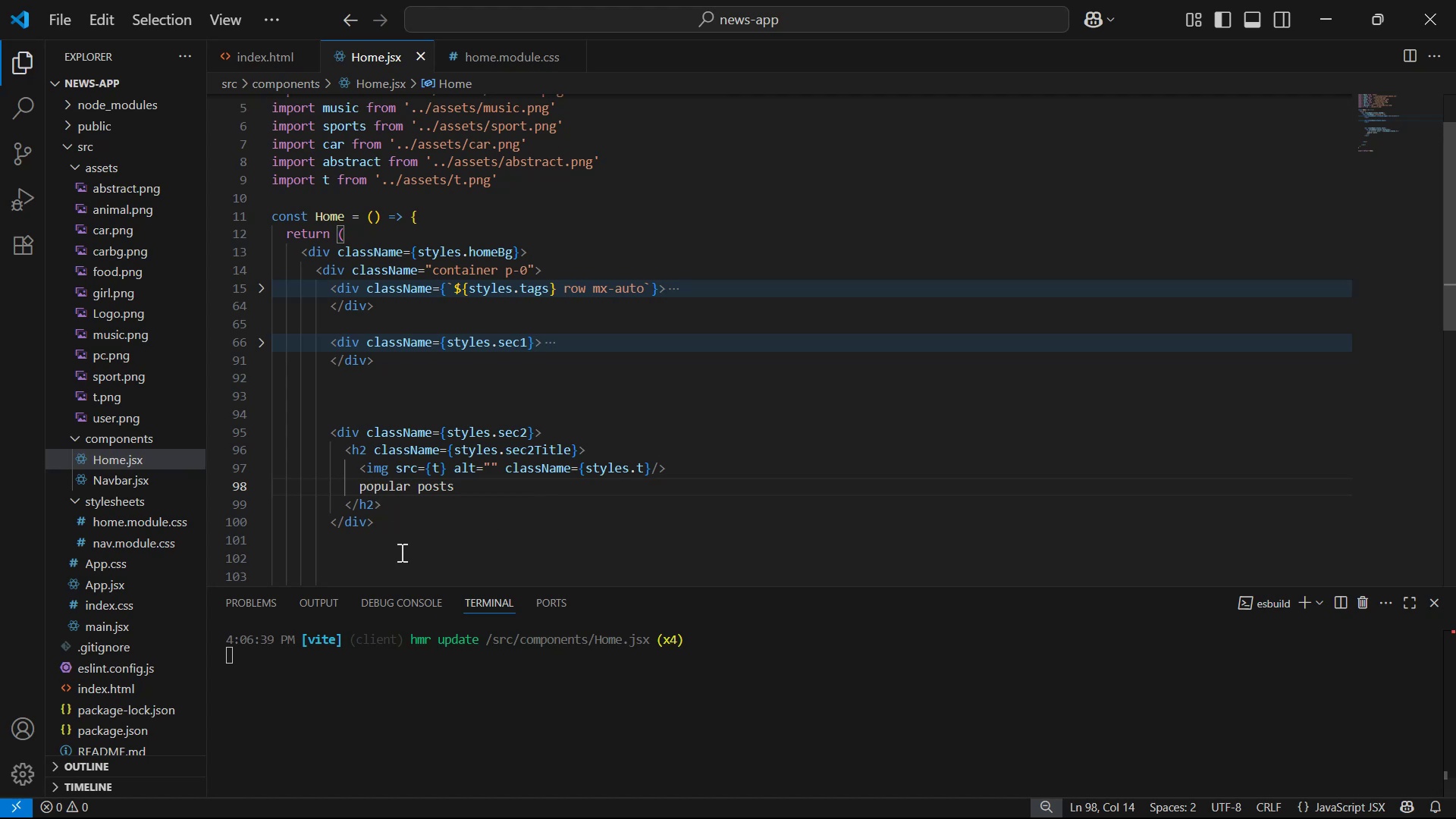 
key(Shift+P)
 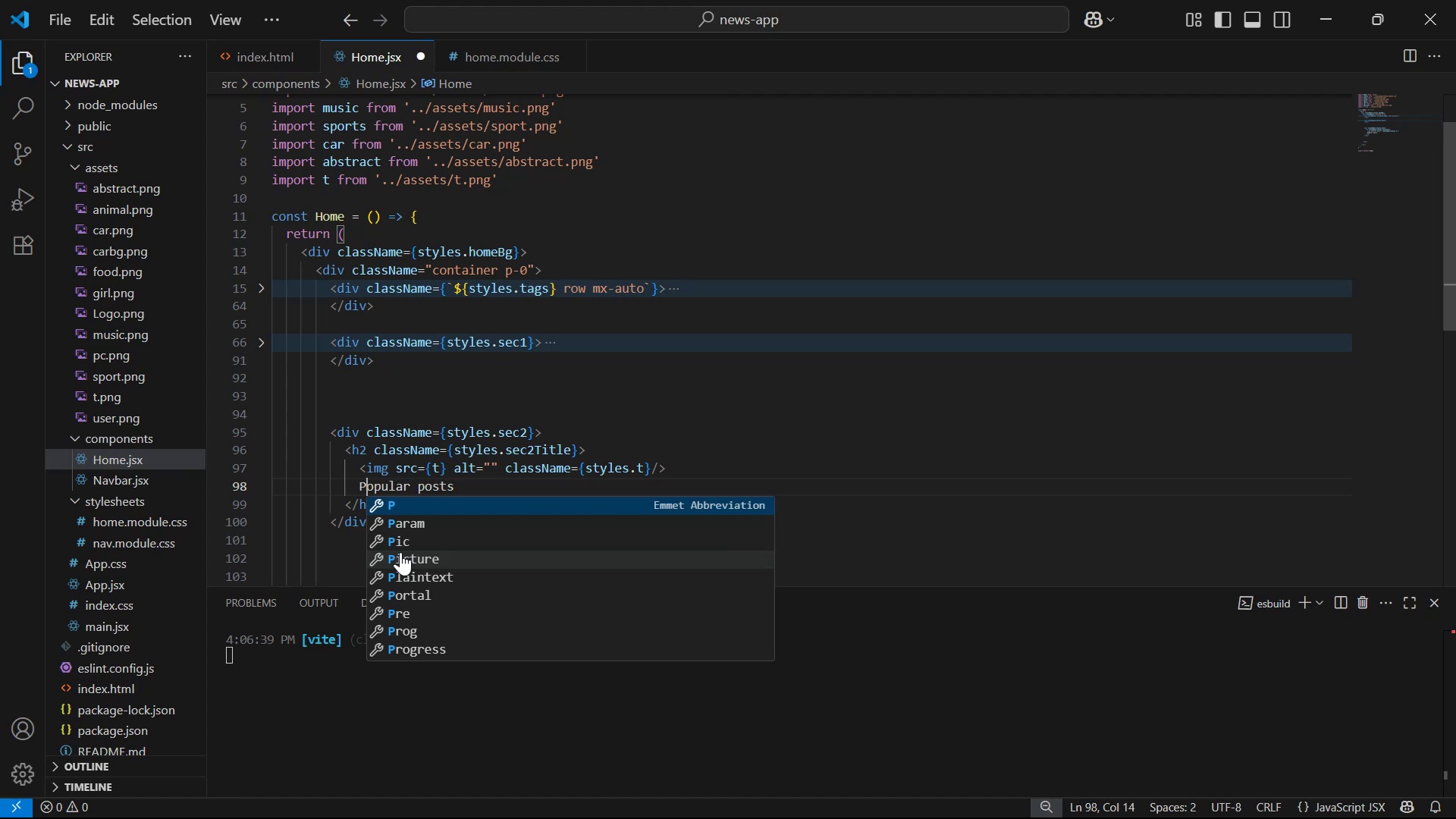 
key(Control+S)
 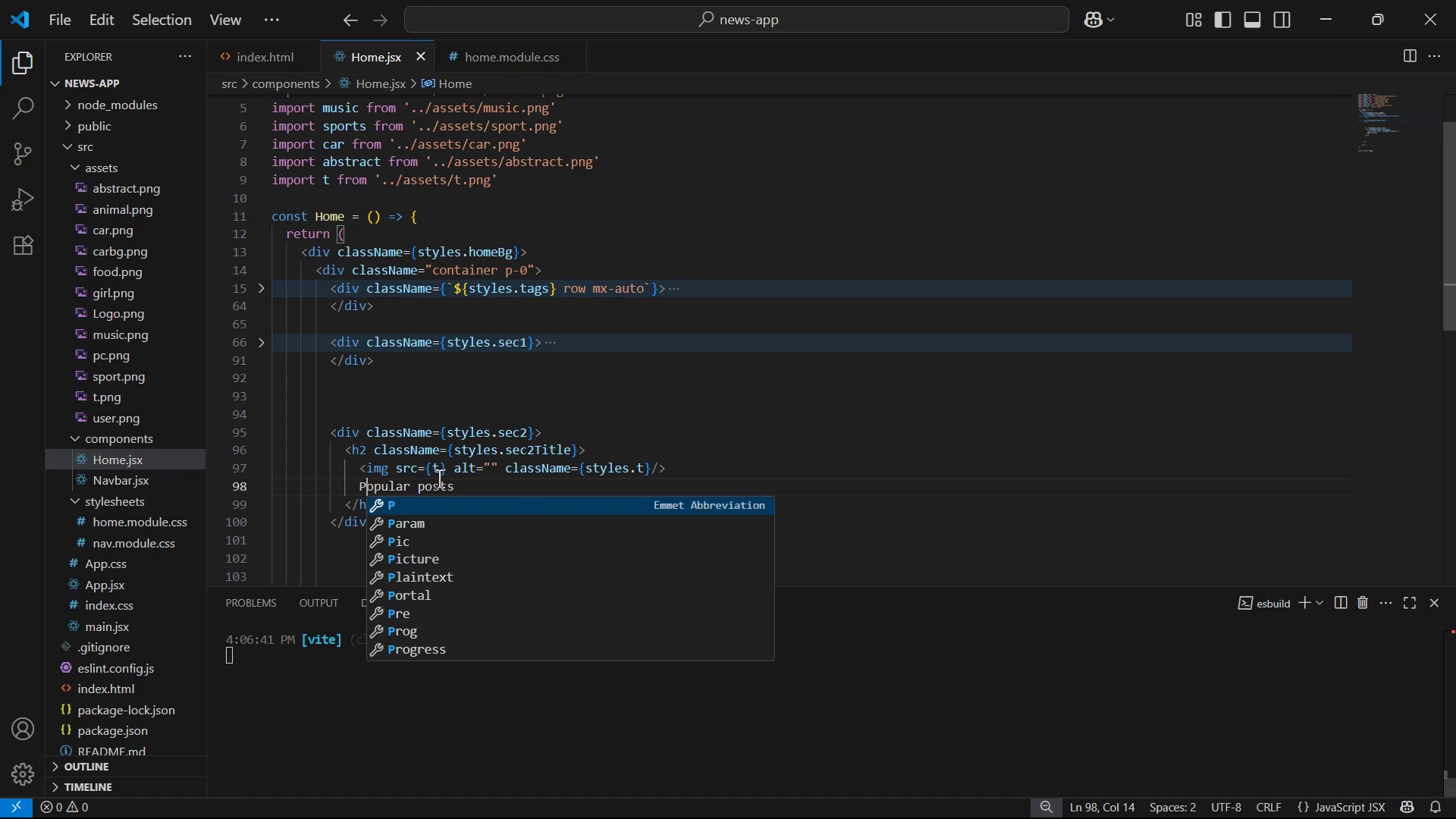 
left_click([422, 478])
 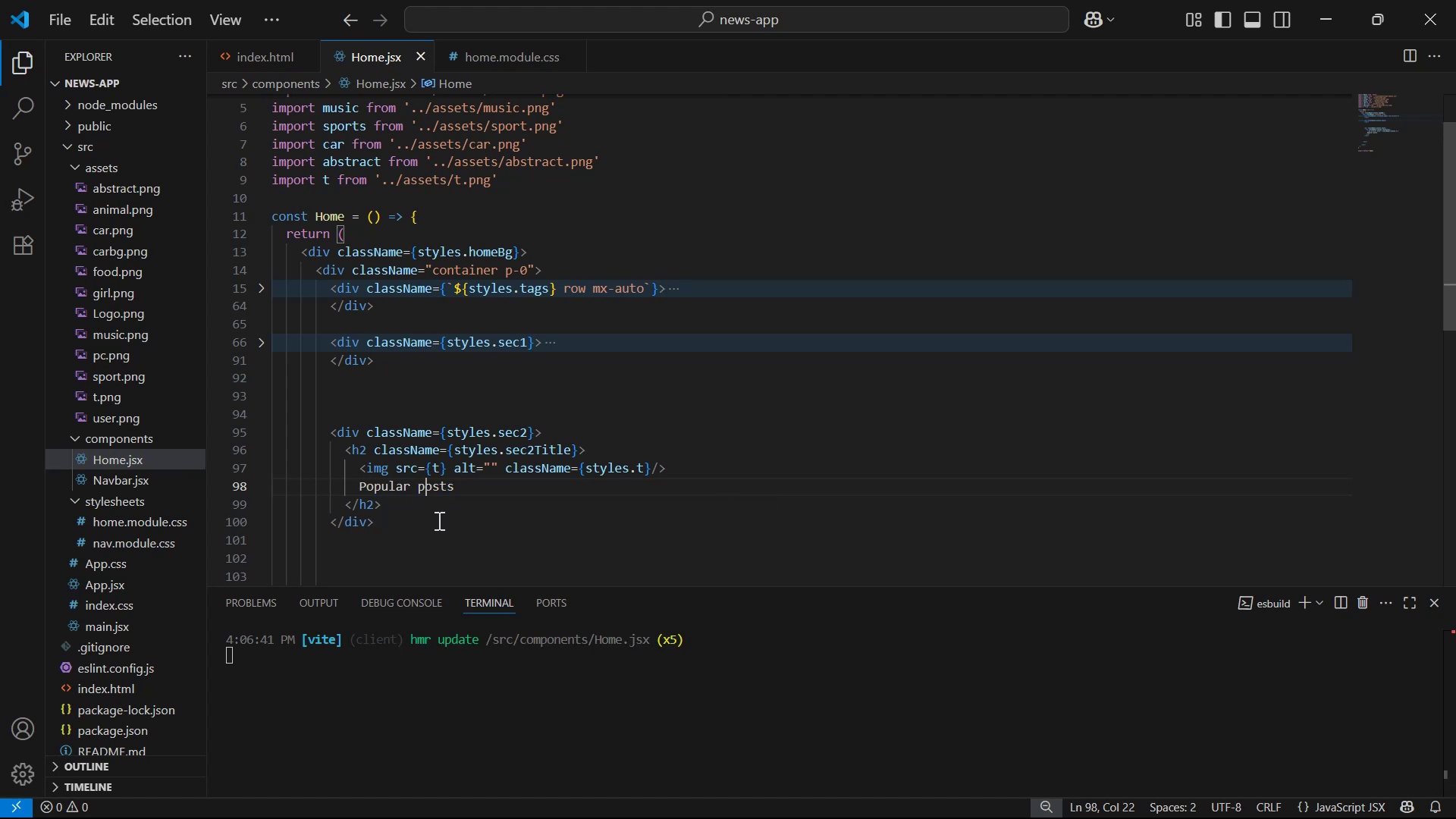 
key(Backspace)
 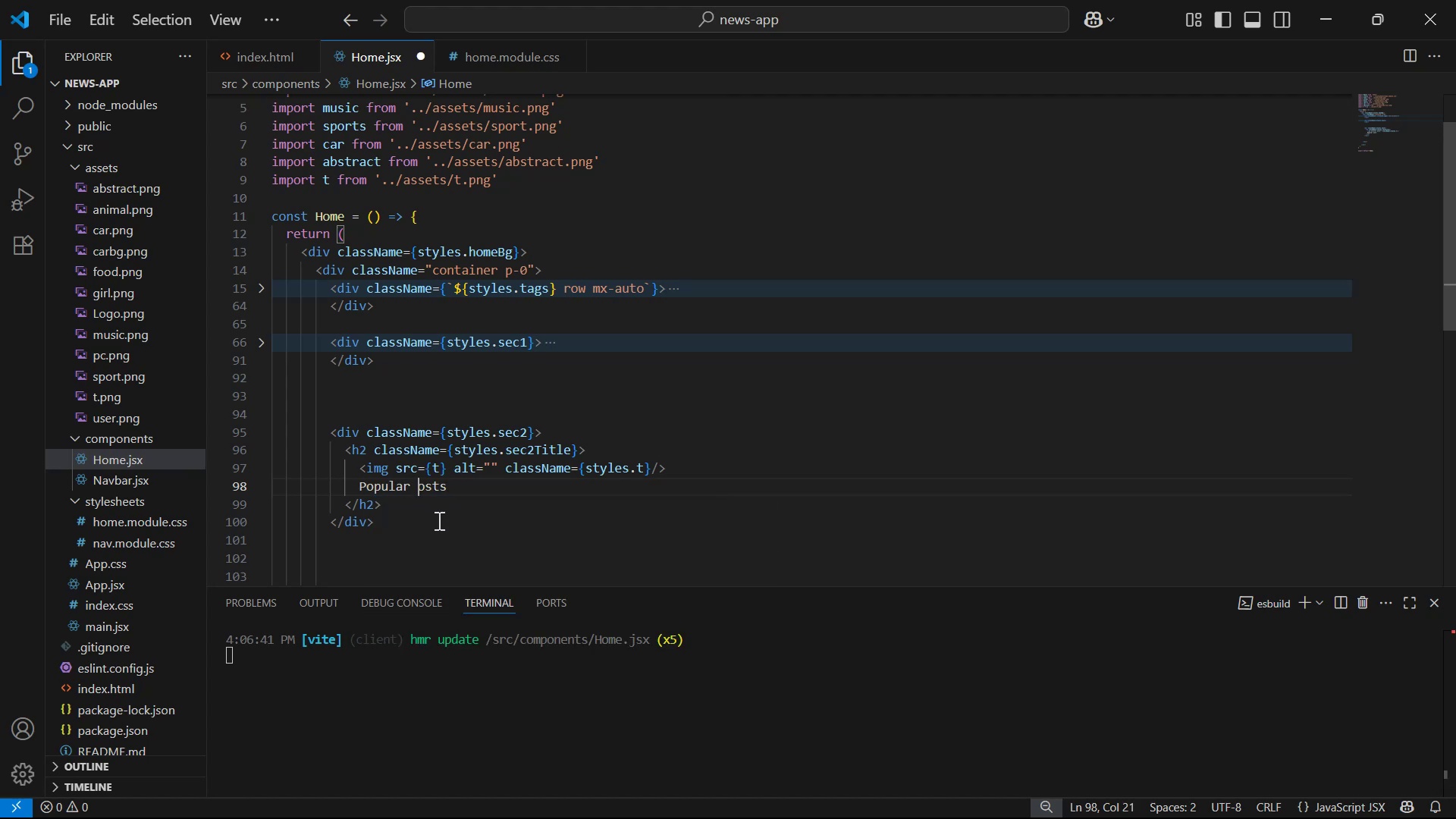 
key(Shift+ShiftLeft)
 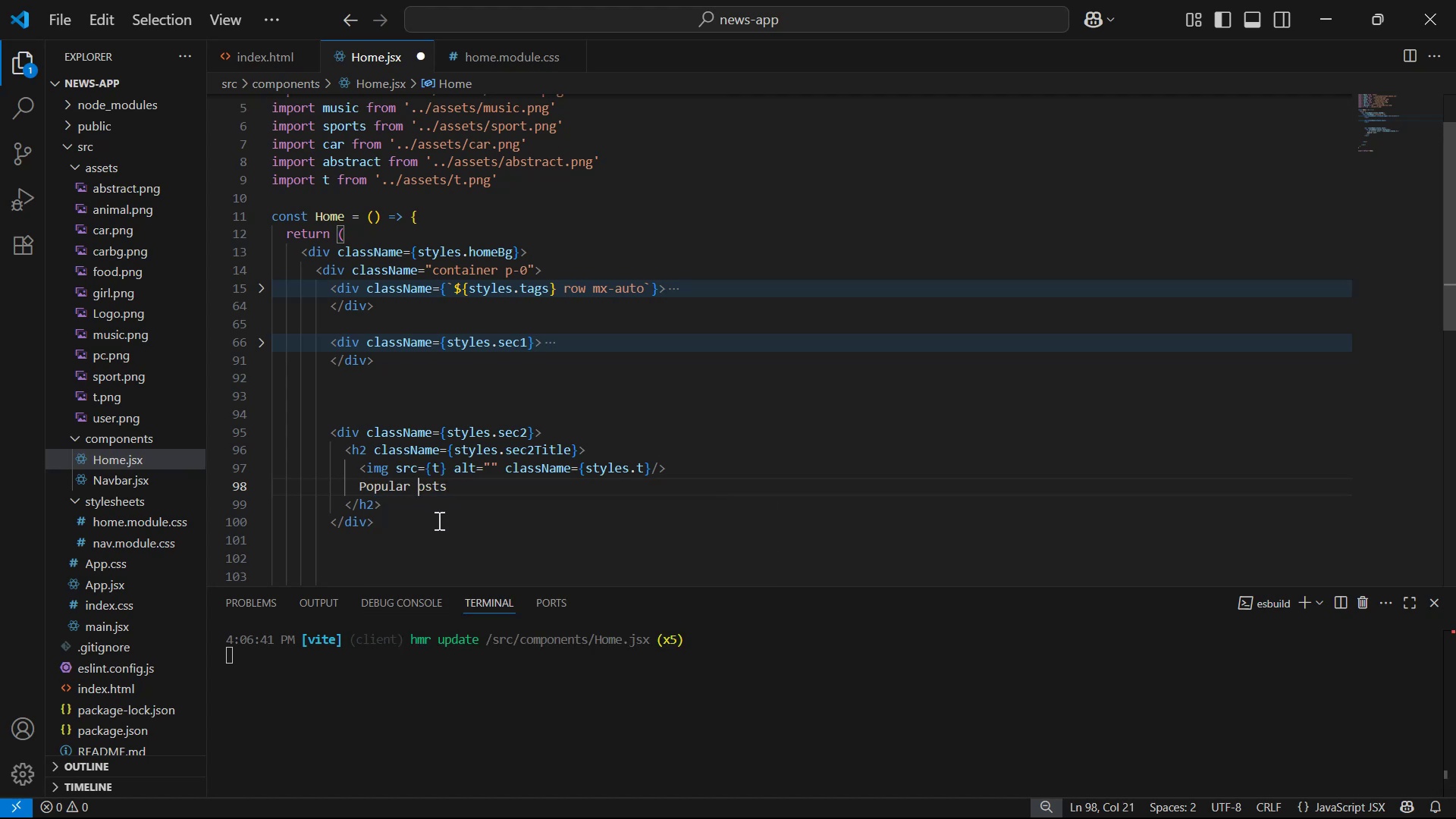 
key(Shift+P)
 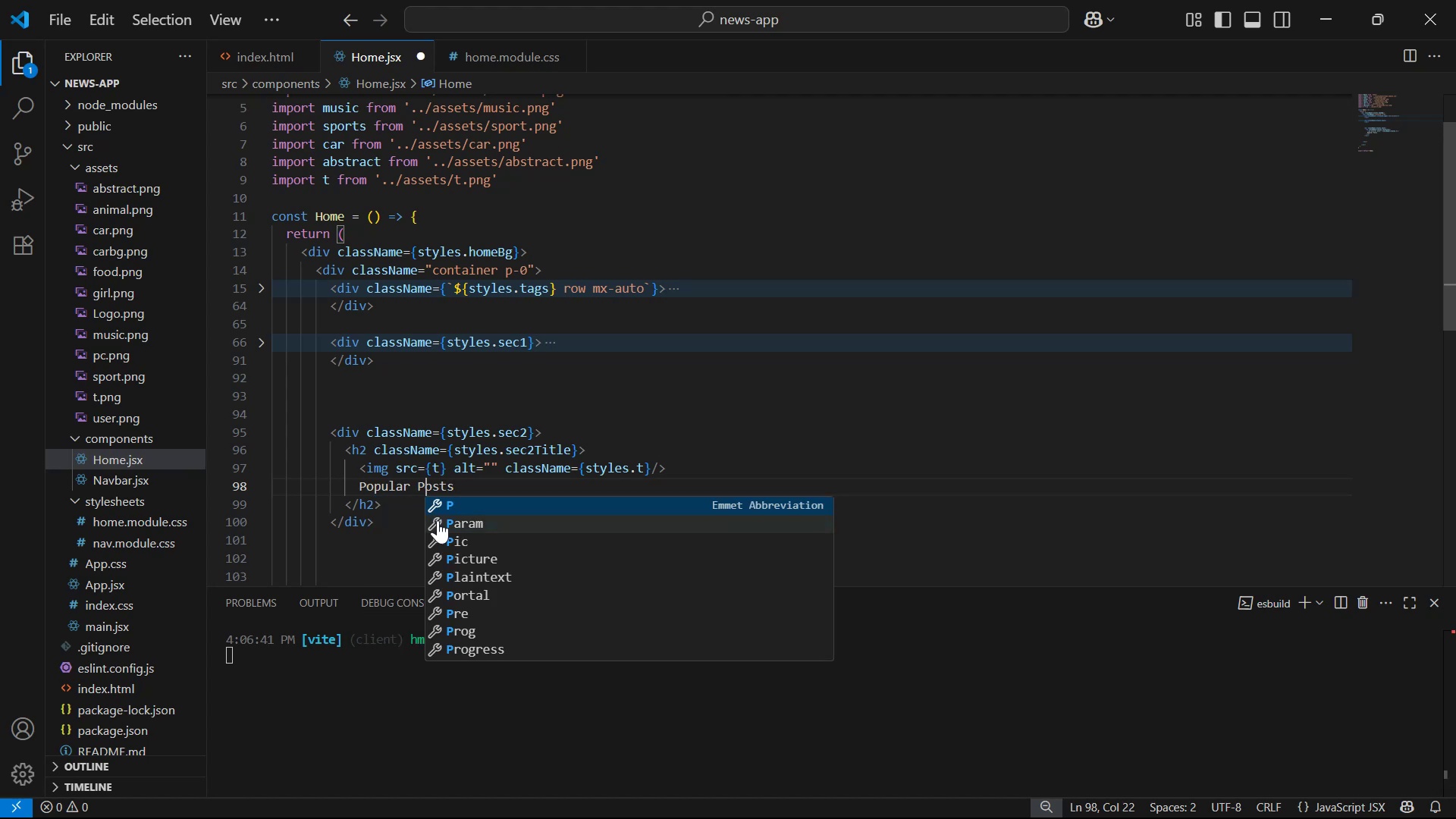 
key(Control+S)
 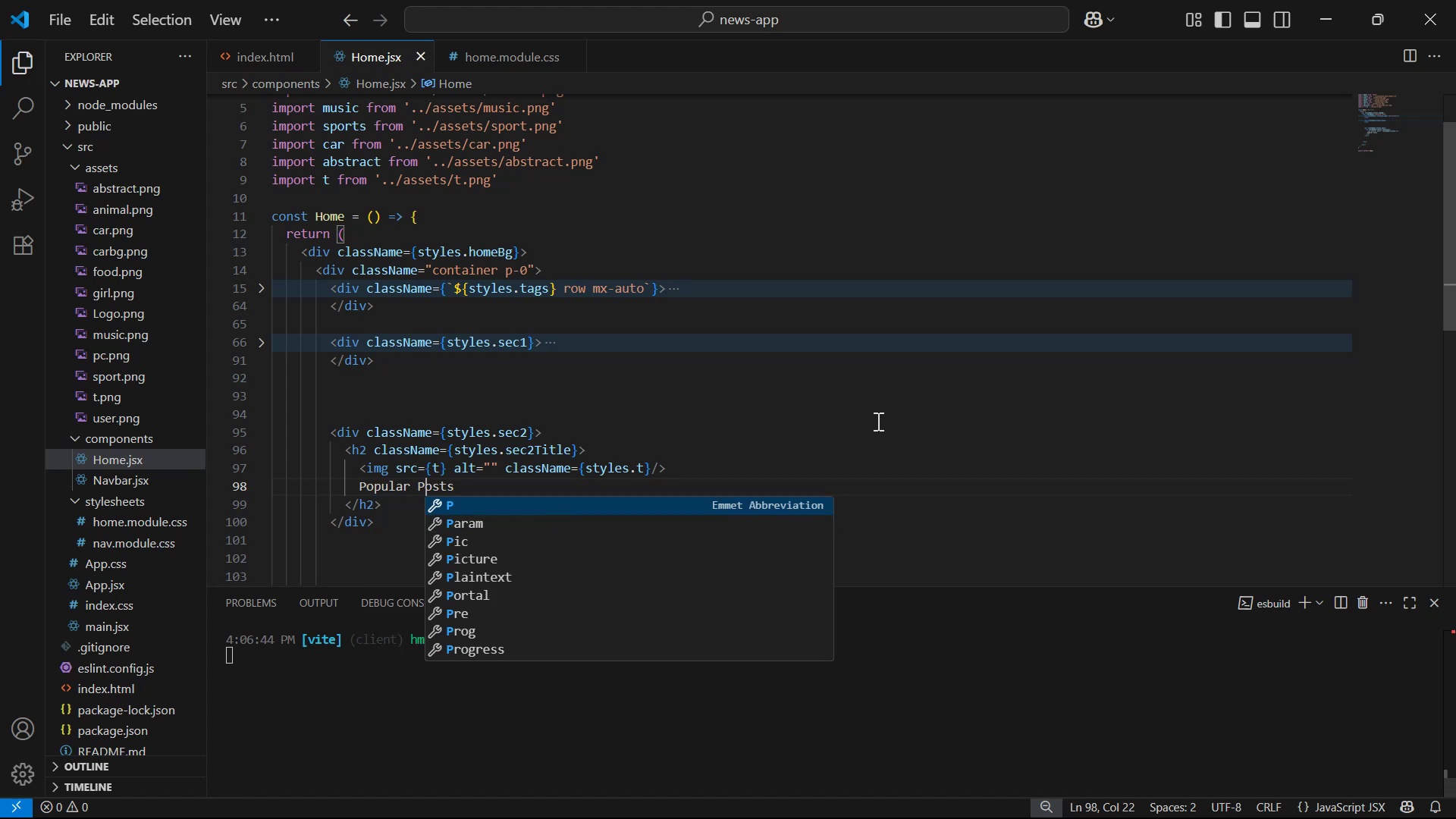 
scroll: coordinate [847, 461], scroll_direction: down, amount: 2.0
 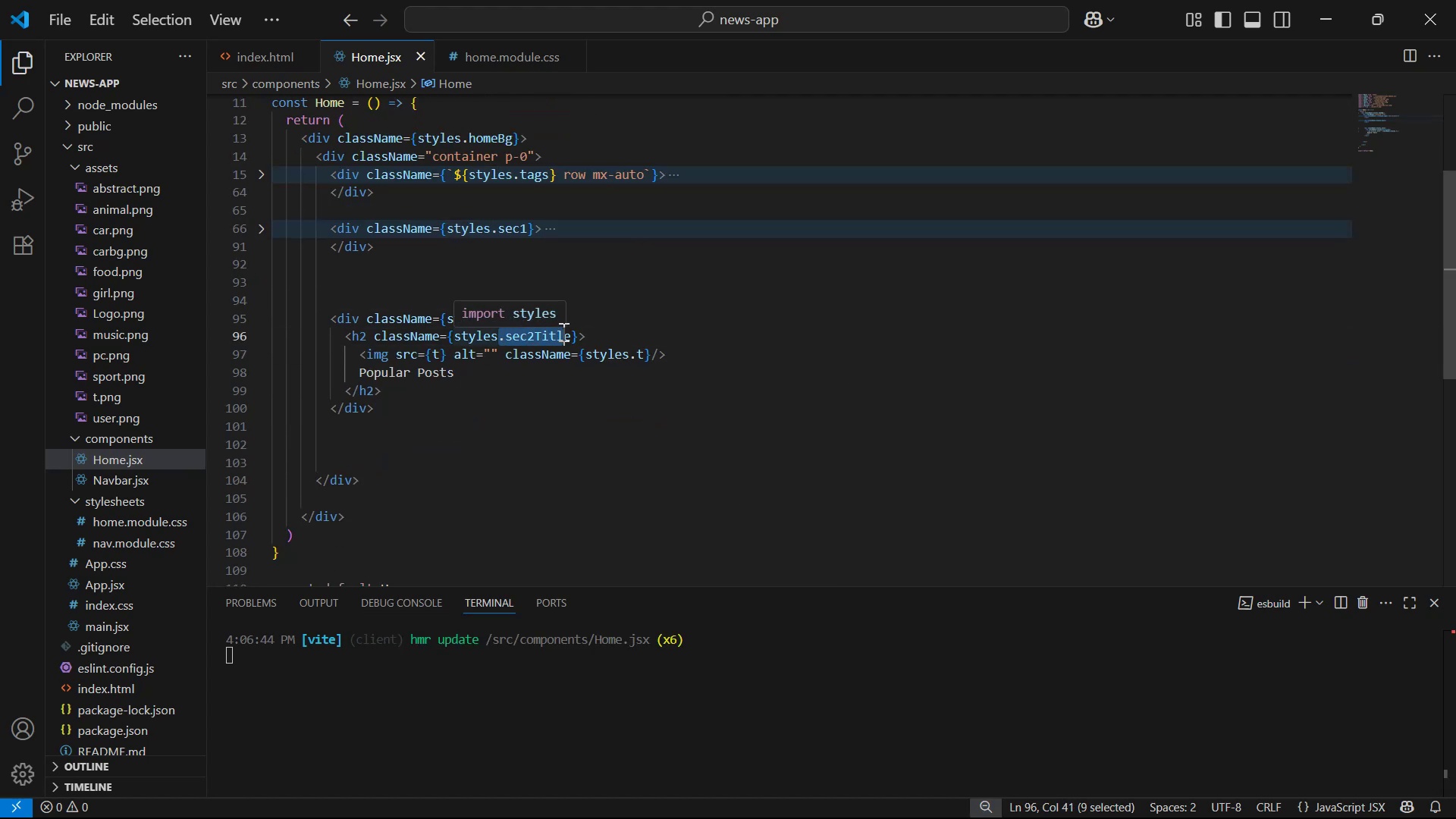 
key(Alt+AltLeft)
 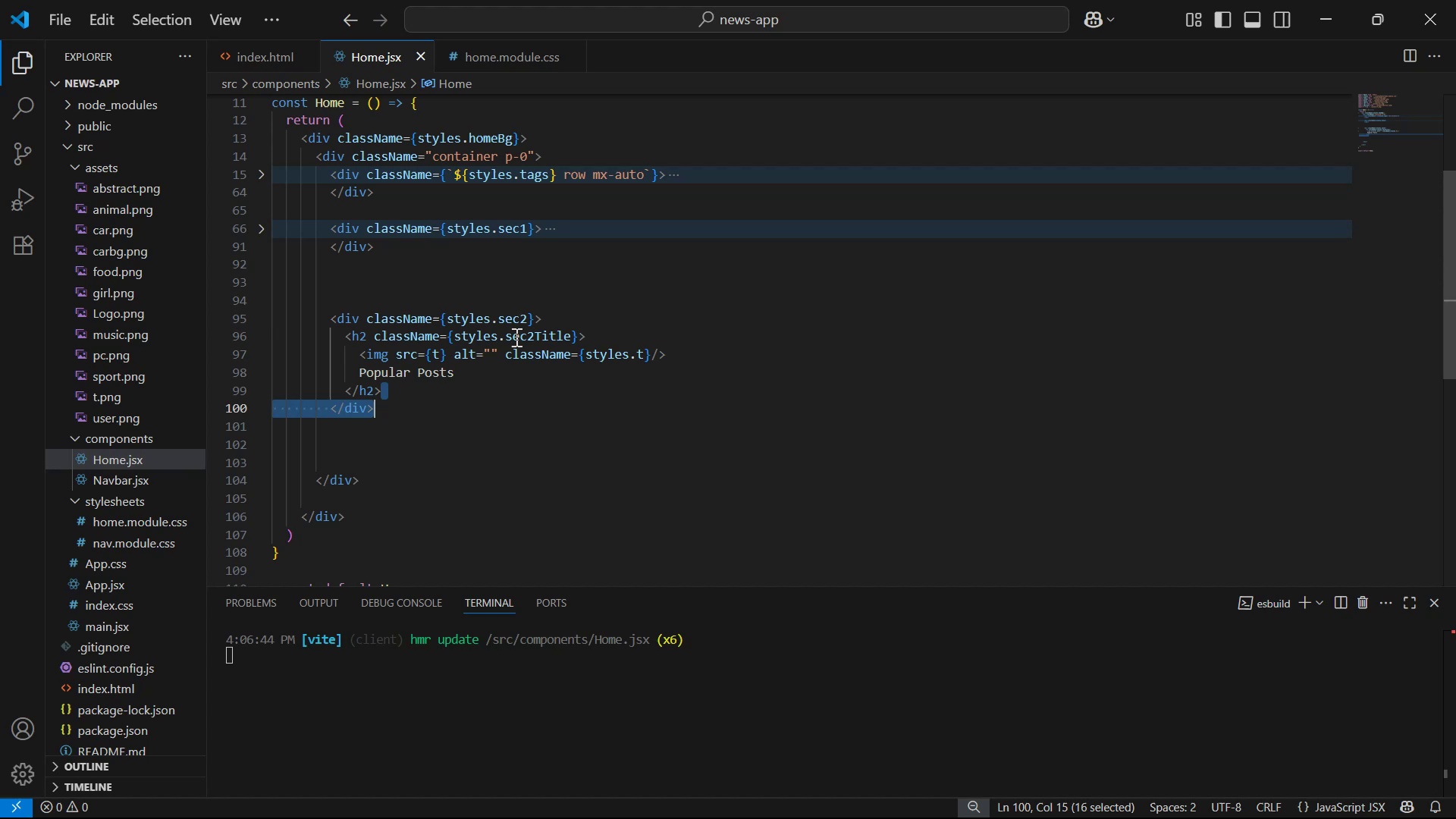 
key(Alt+Tab)
 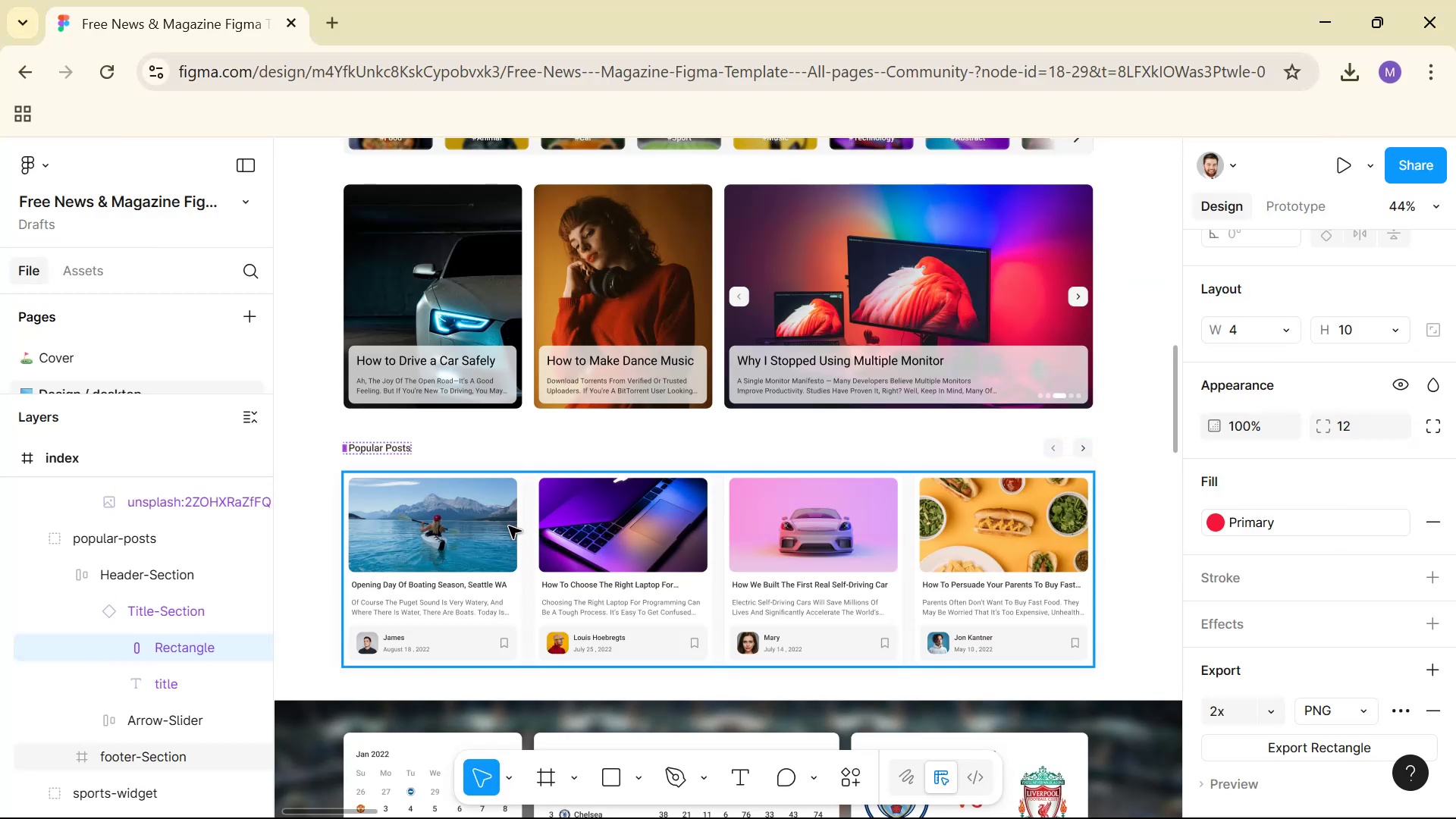 
key(Alt+AltLeft)
 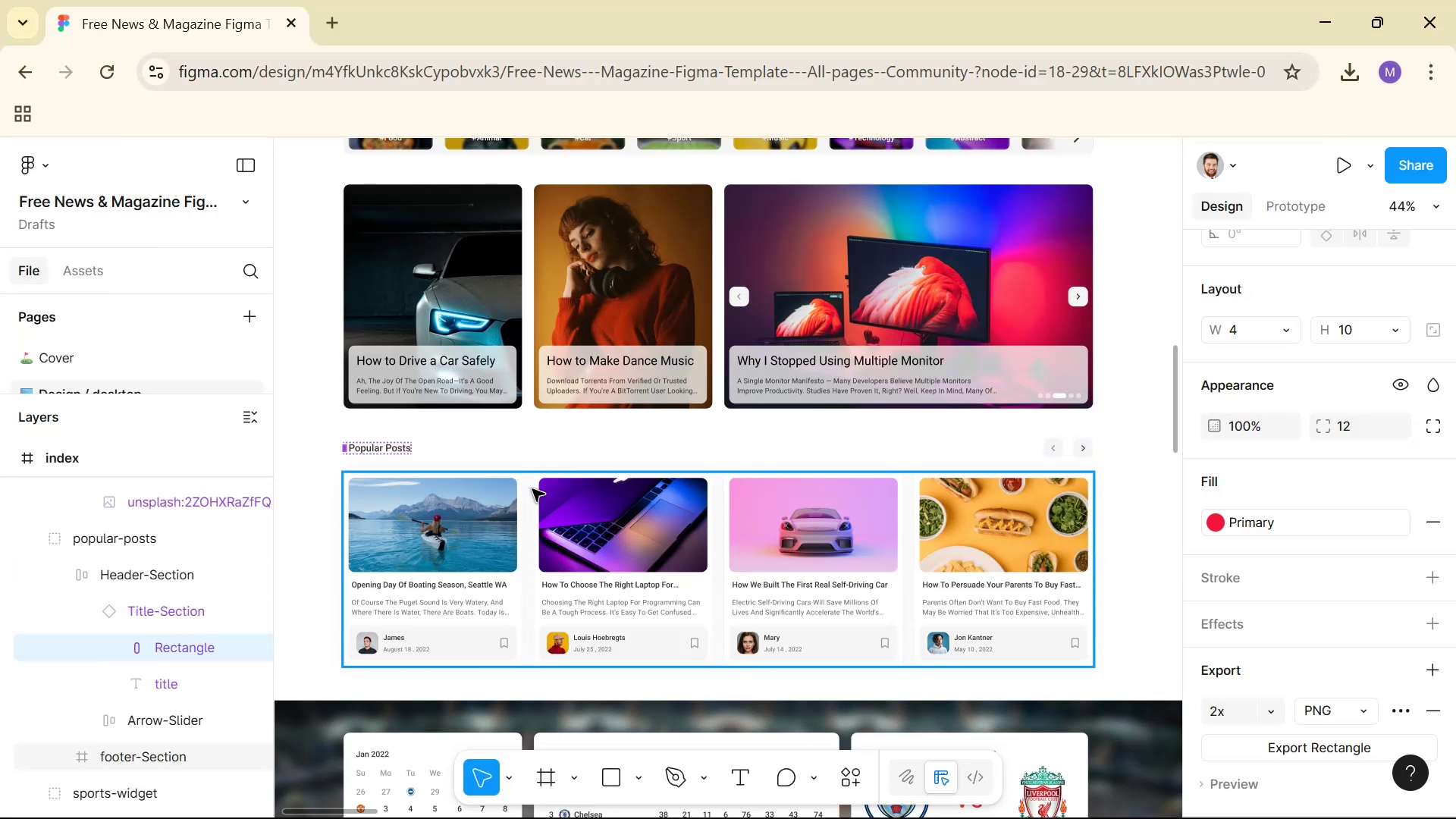 
key(Alt+Tab)
 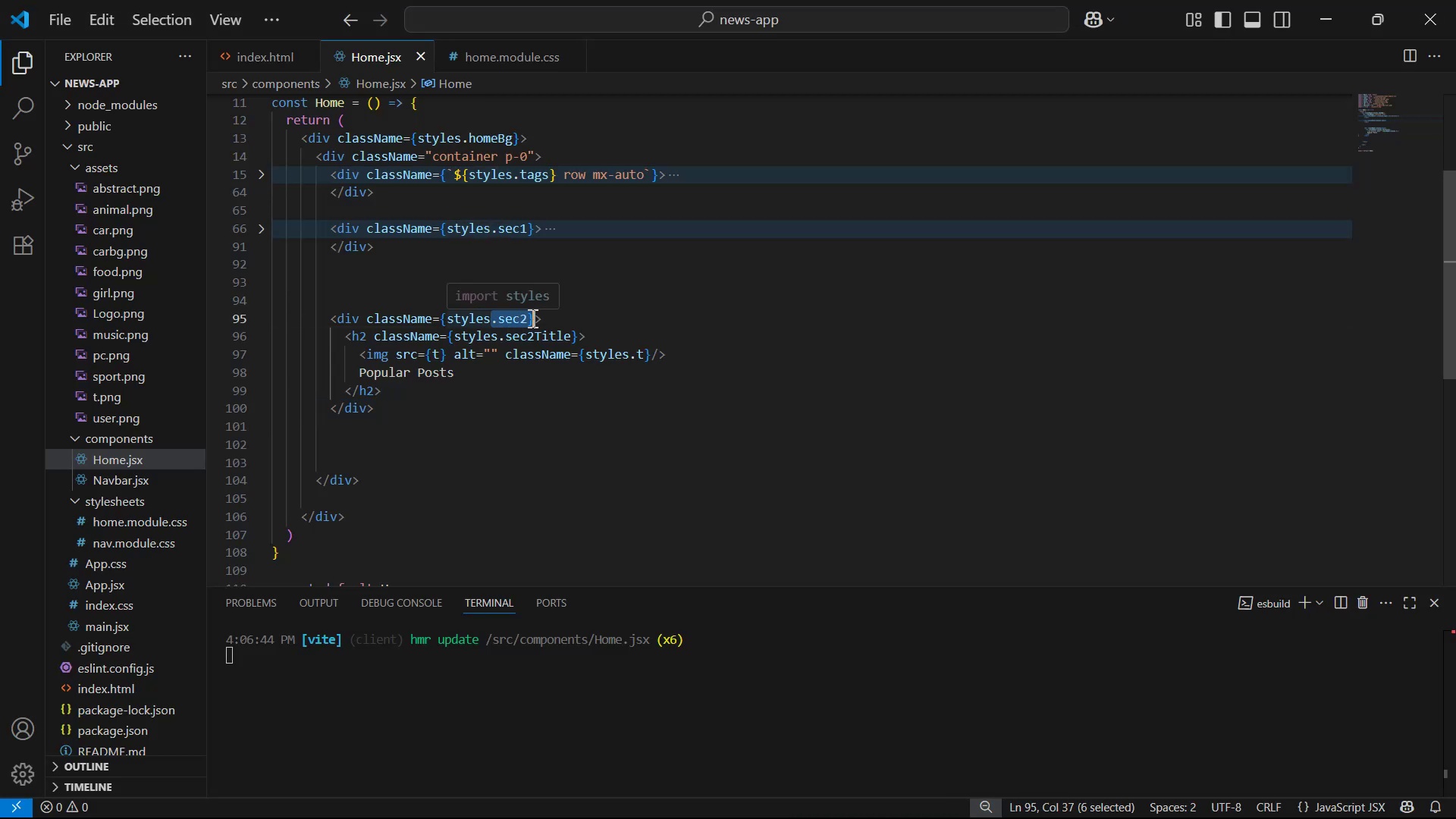 
key(Control+C)
 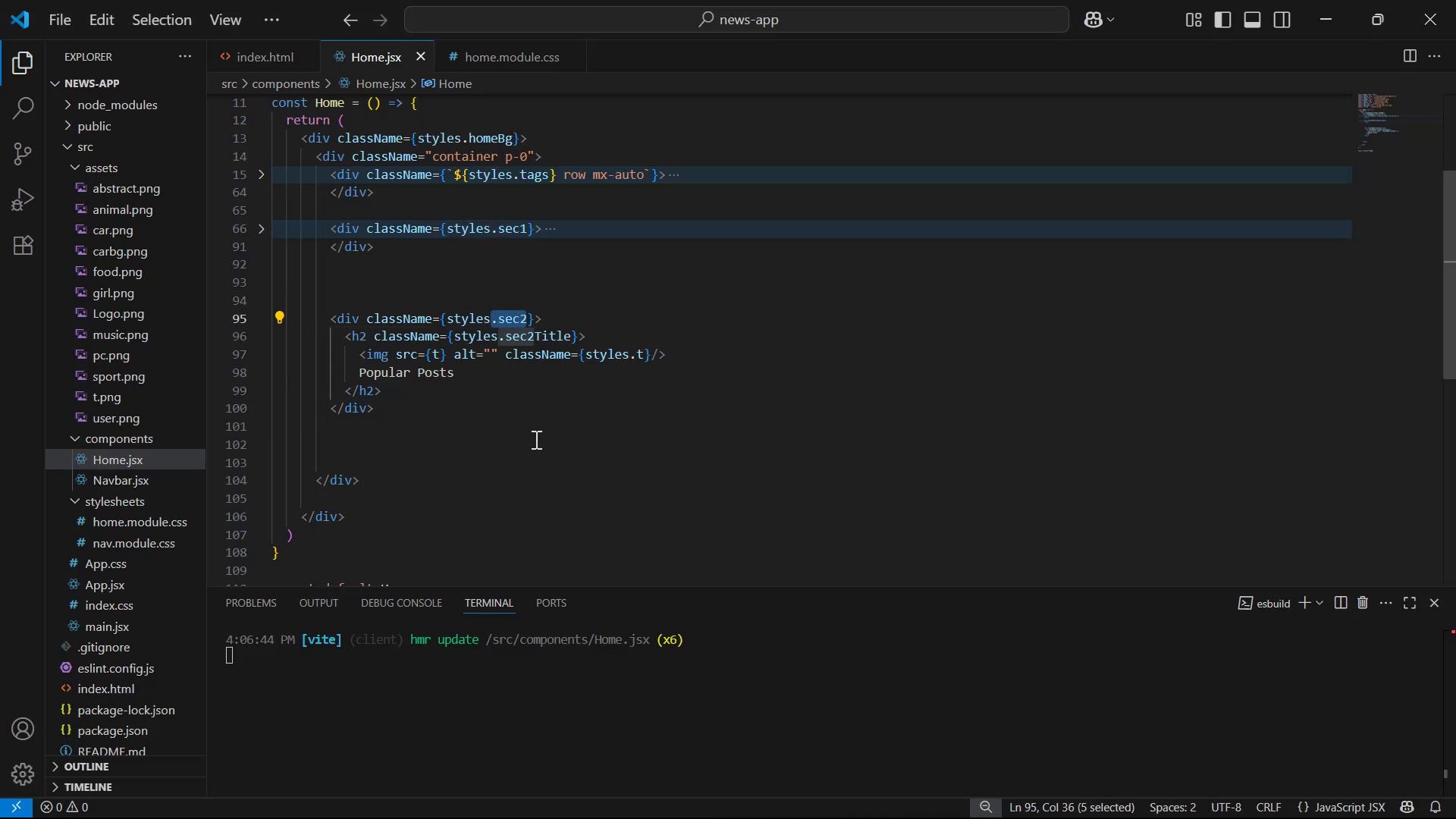 
key(Control+C)
 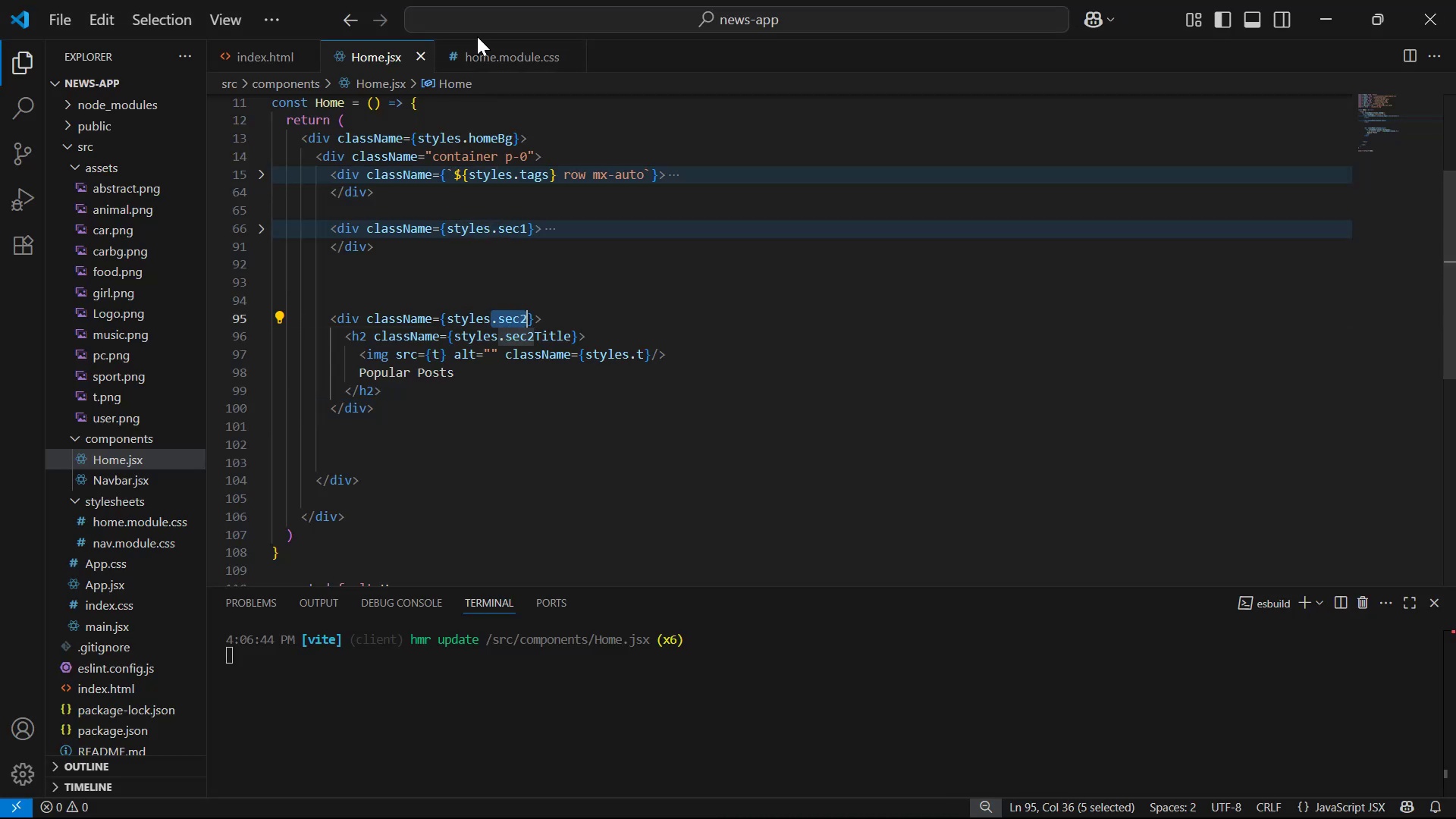 
left_click([480, 70])
 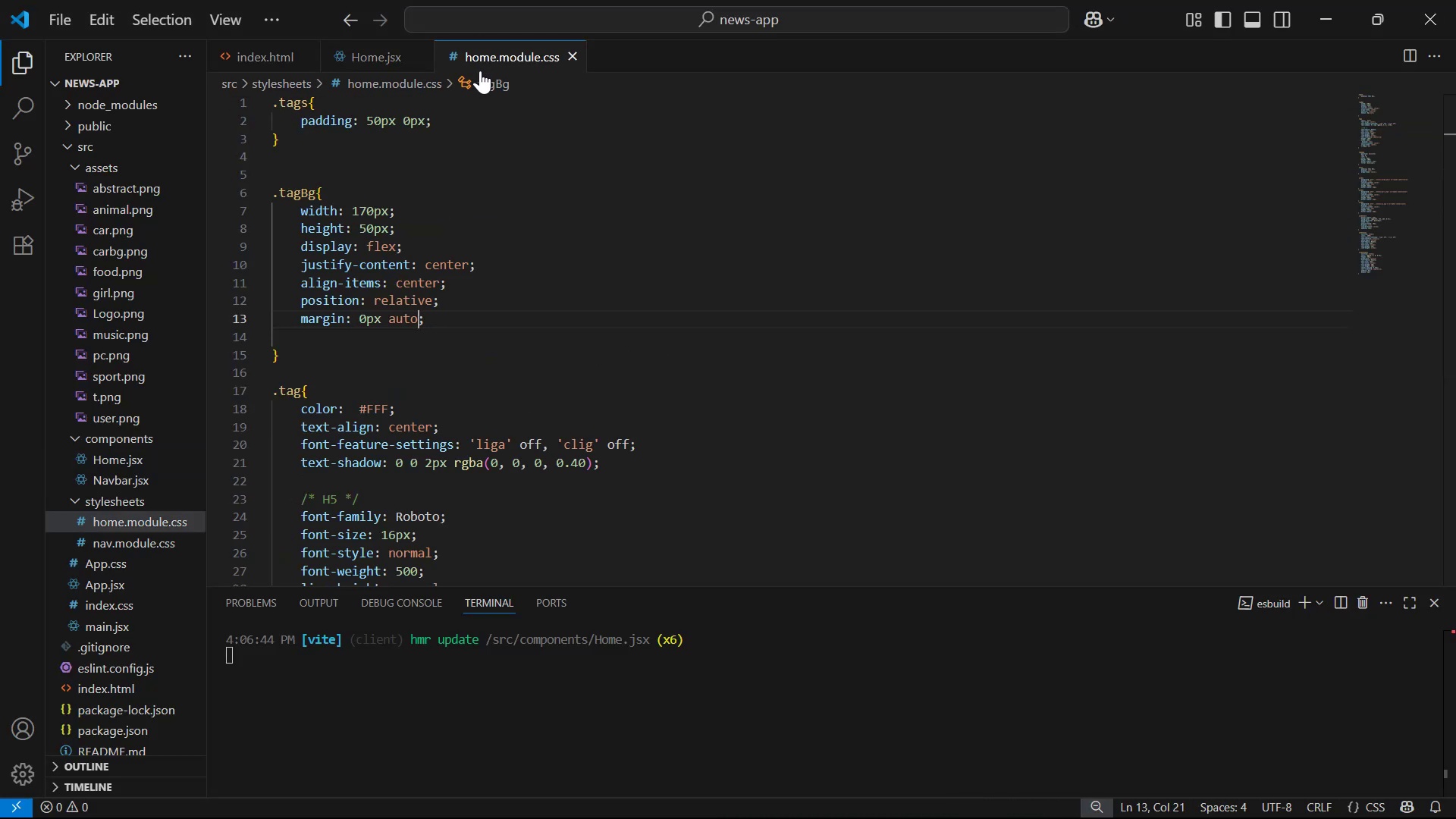 
scroll: coordinate [522, 506], scroll_direction: down, amount: 35.0
 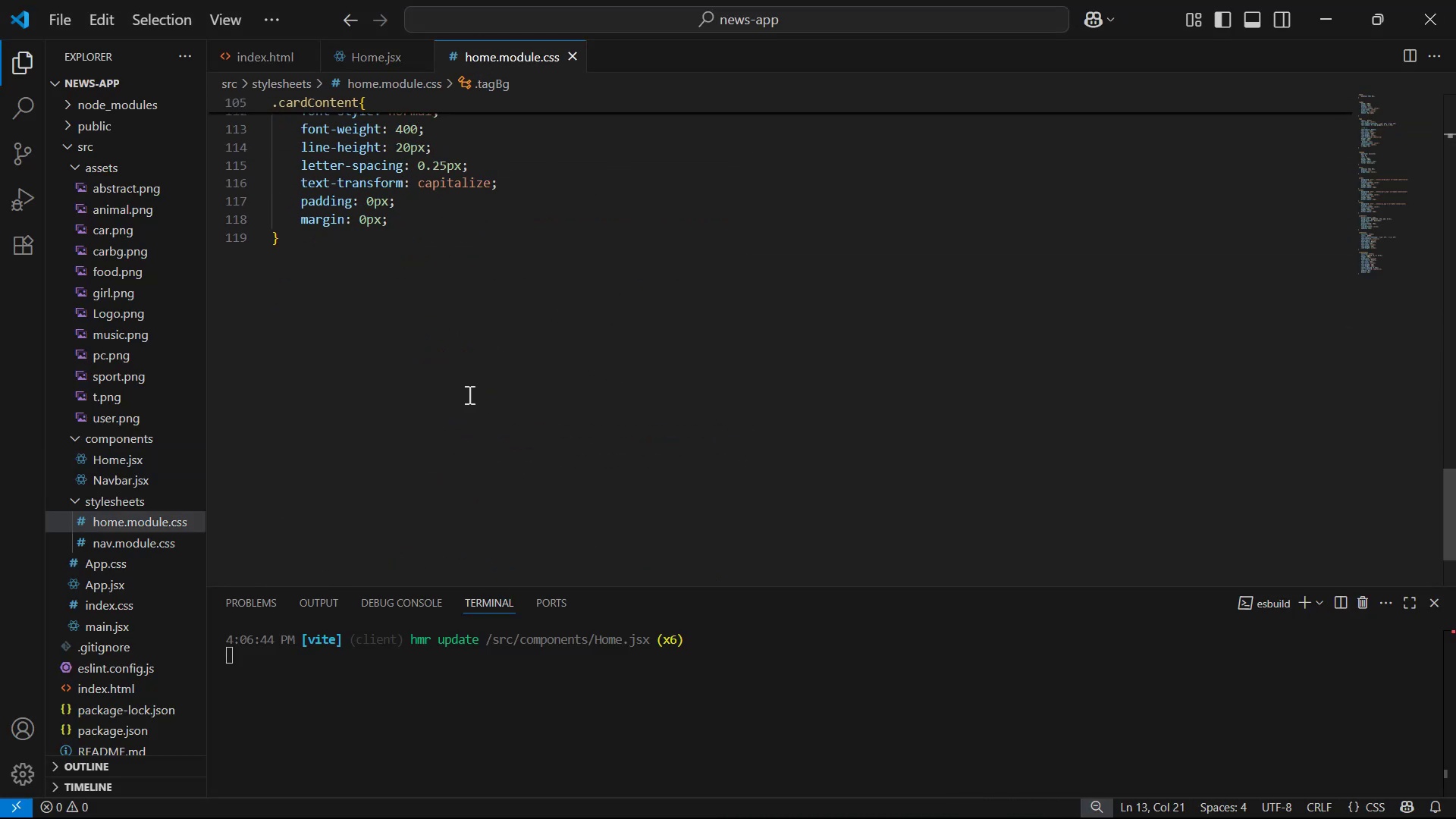 
left_click([418, 277])
 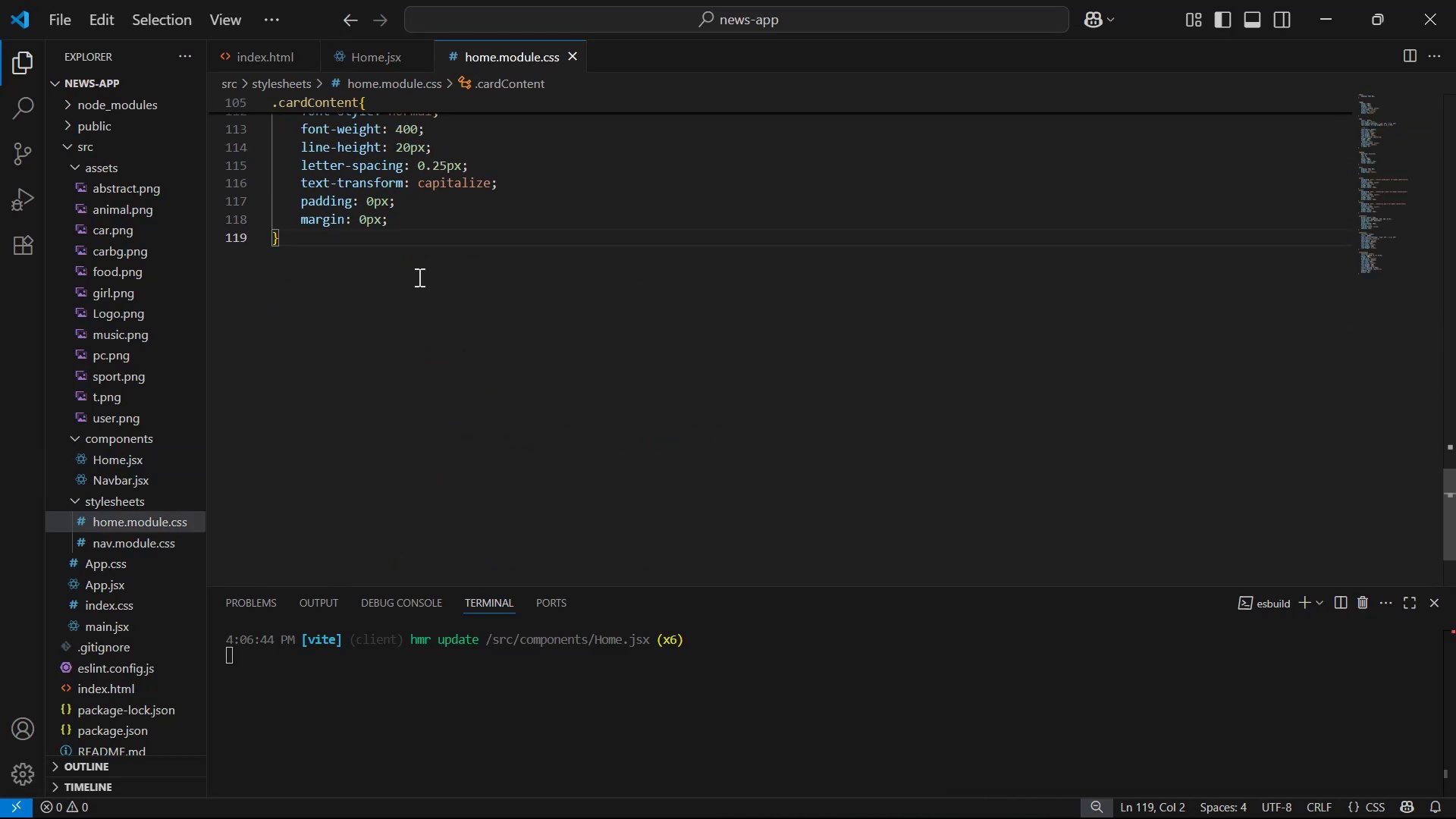 
key(Enter)
 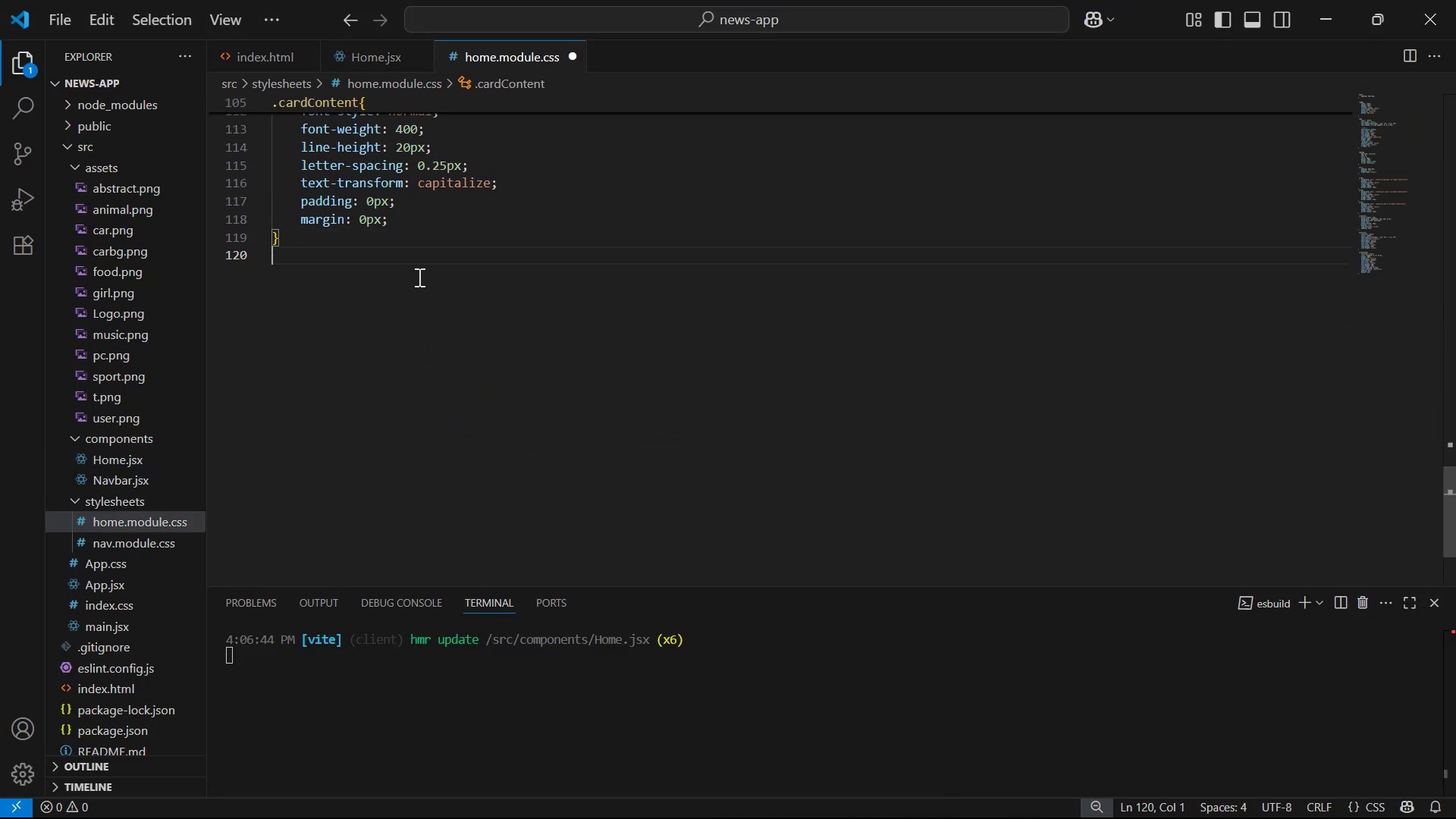 
key(Enter)
 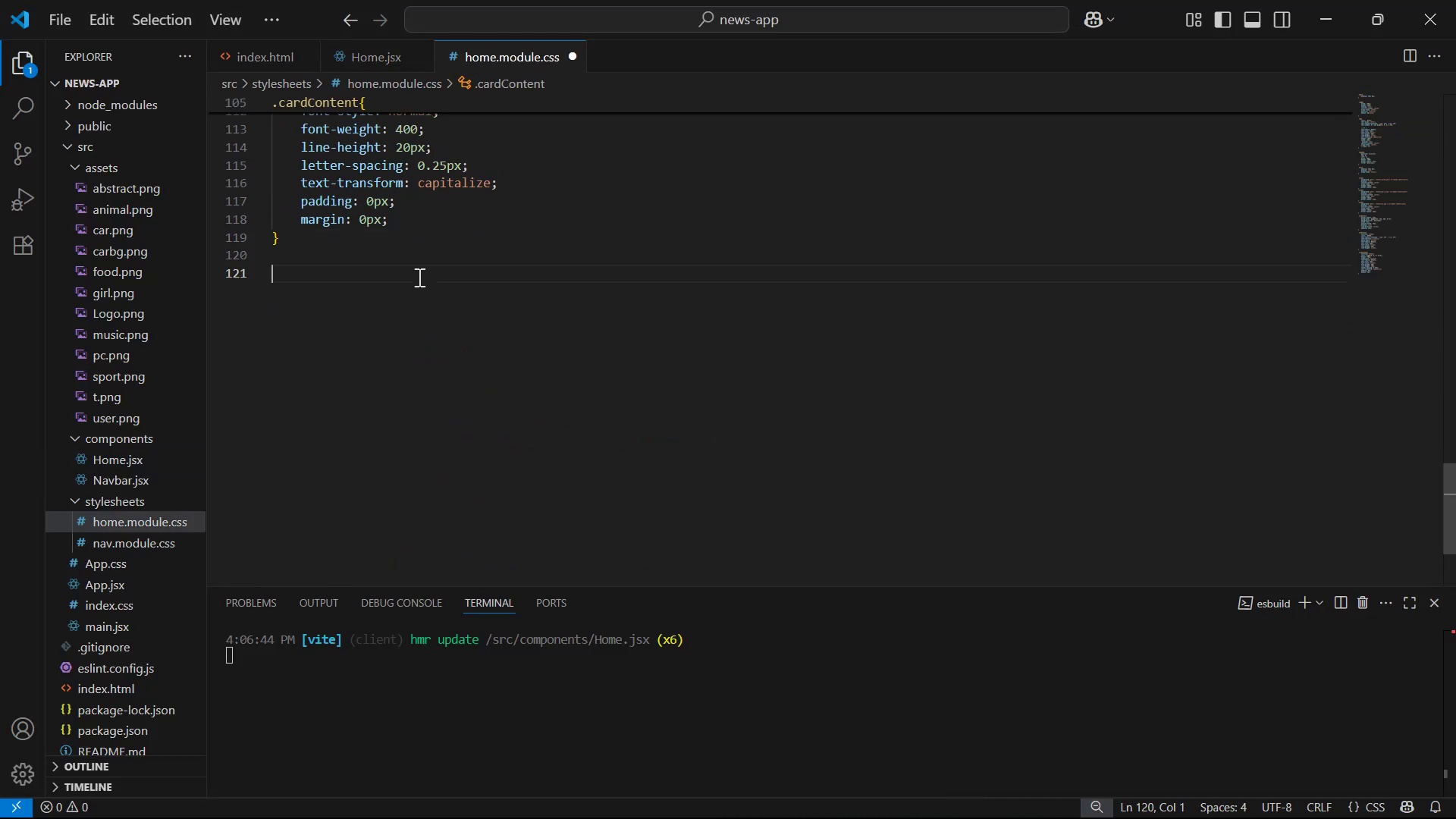 
key(Enter)
 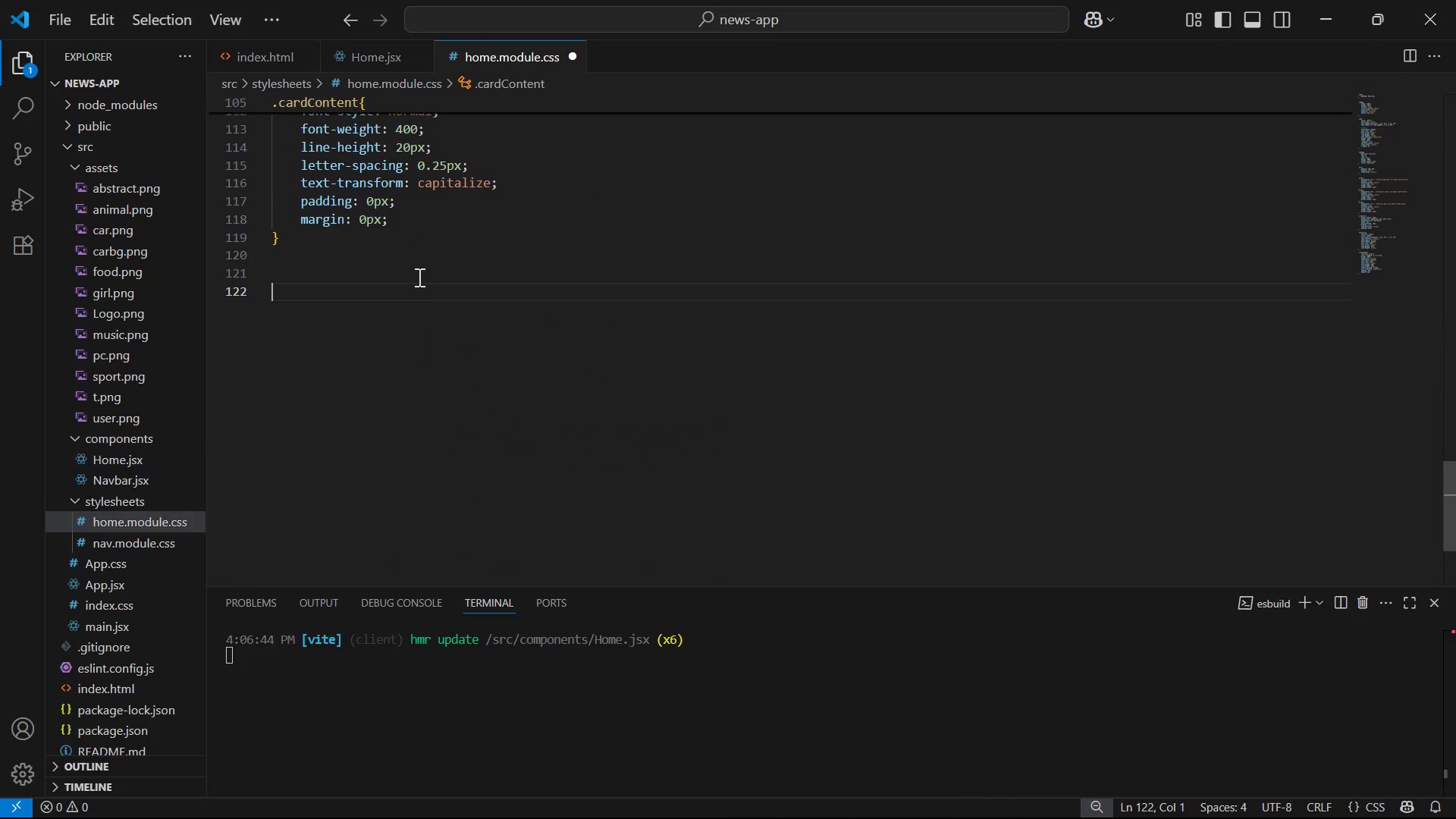 
key(Control+V)
 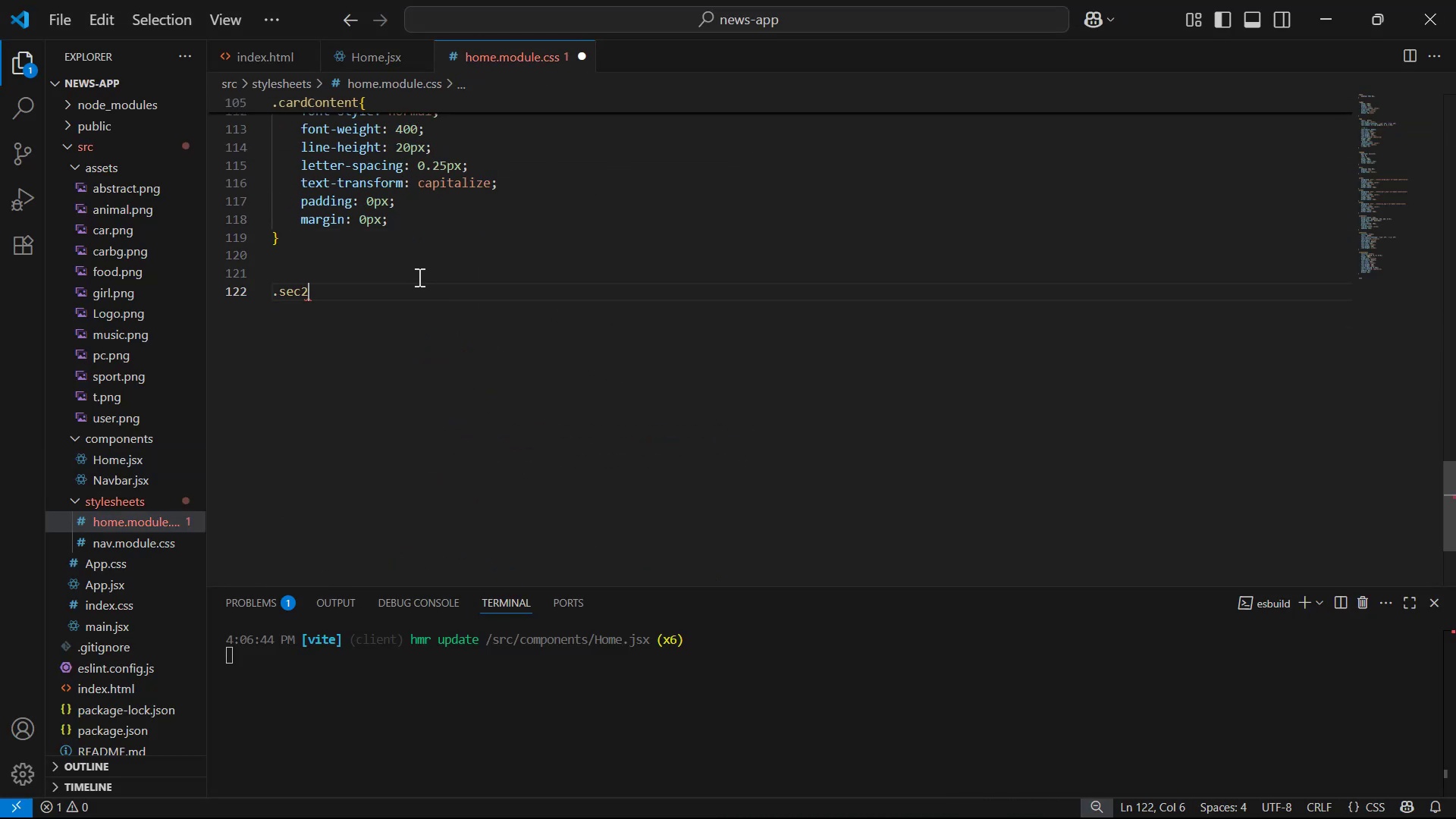 
key(Shift+ShiftLeft)
 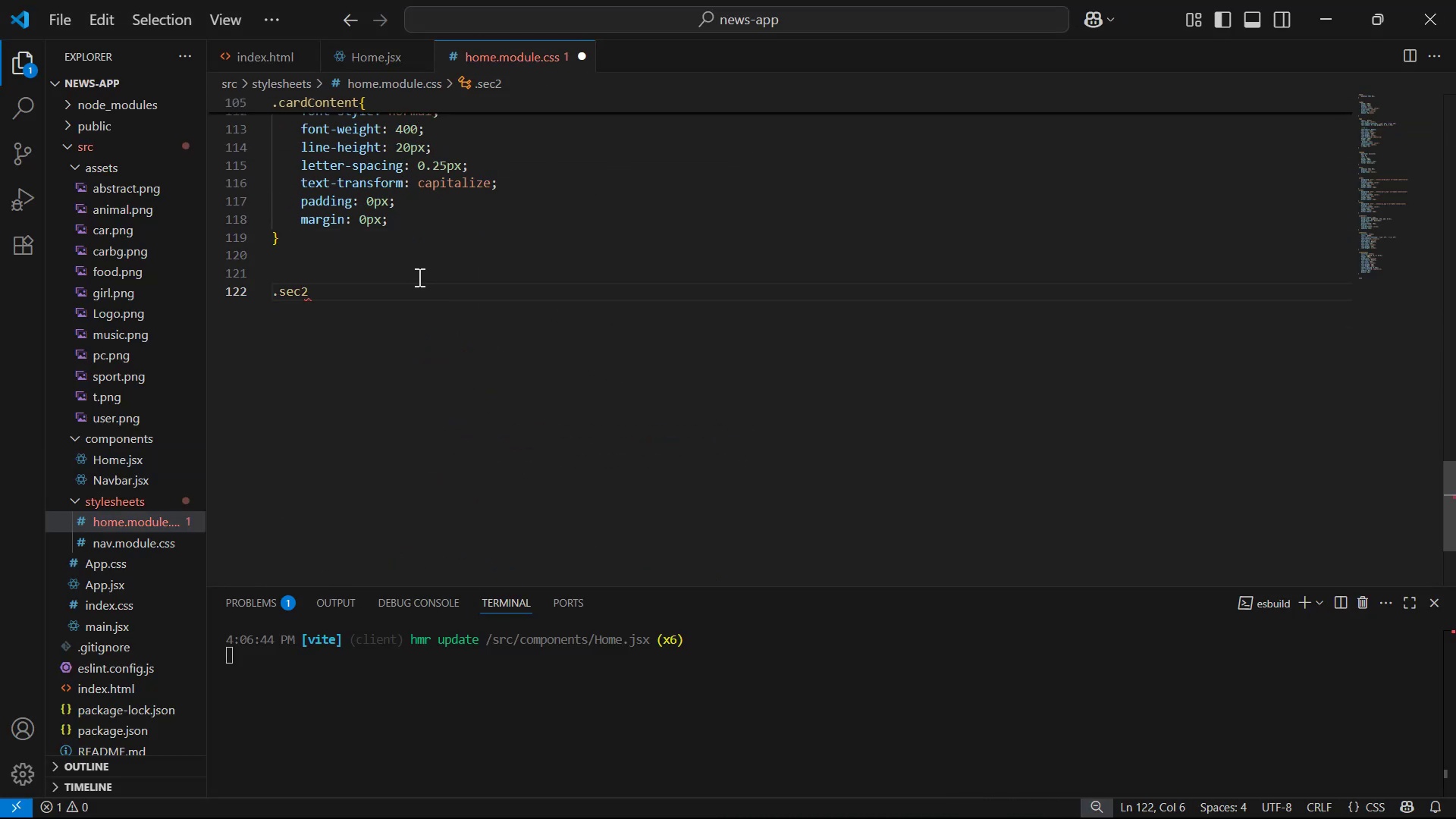 
key(Shift+BracketLeft)
 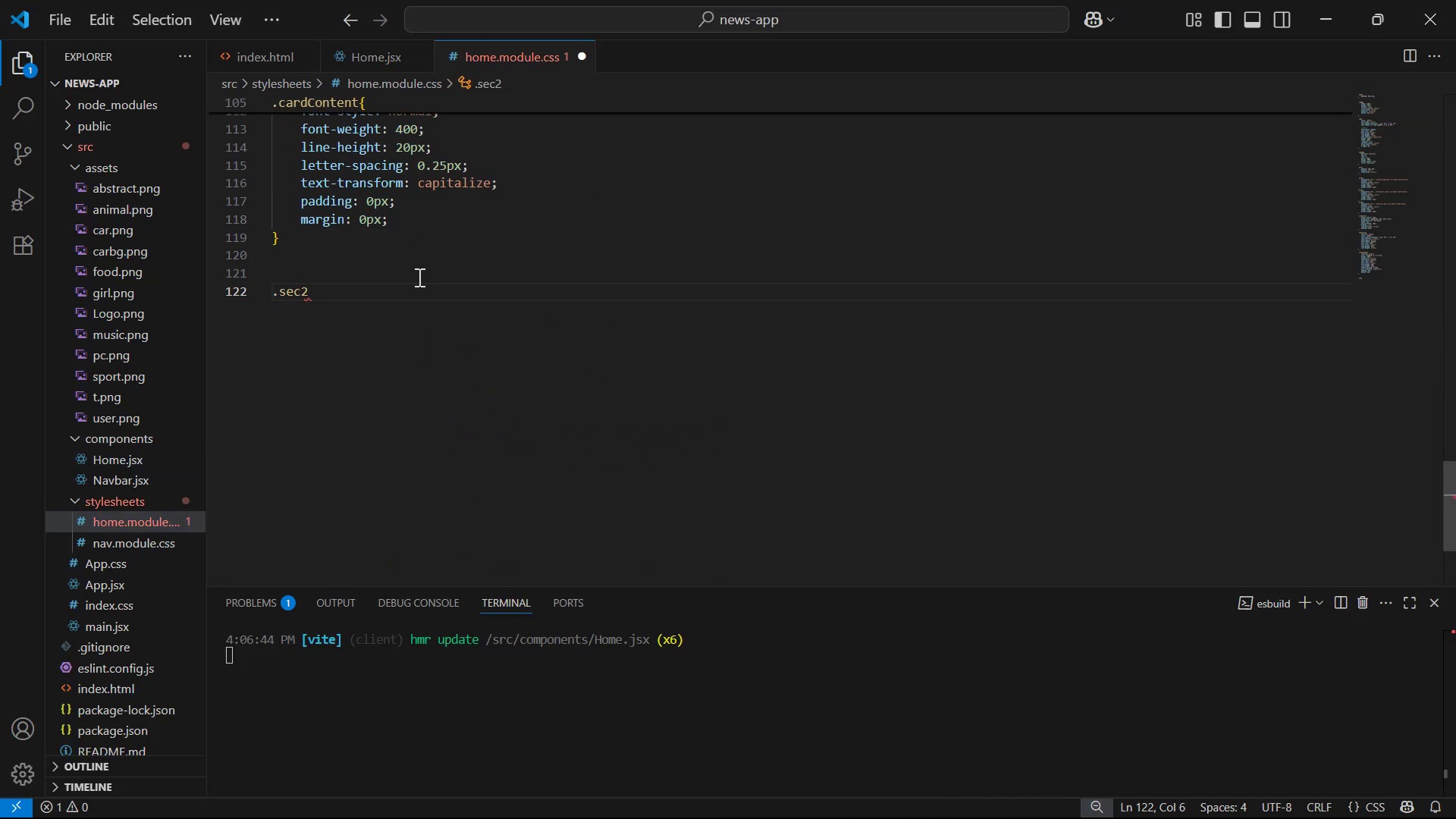 
key(Enter)
 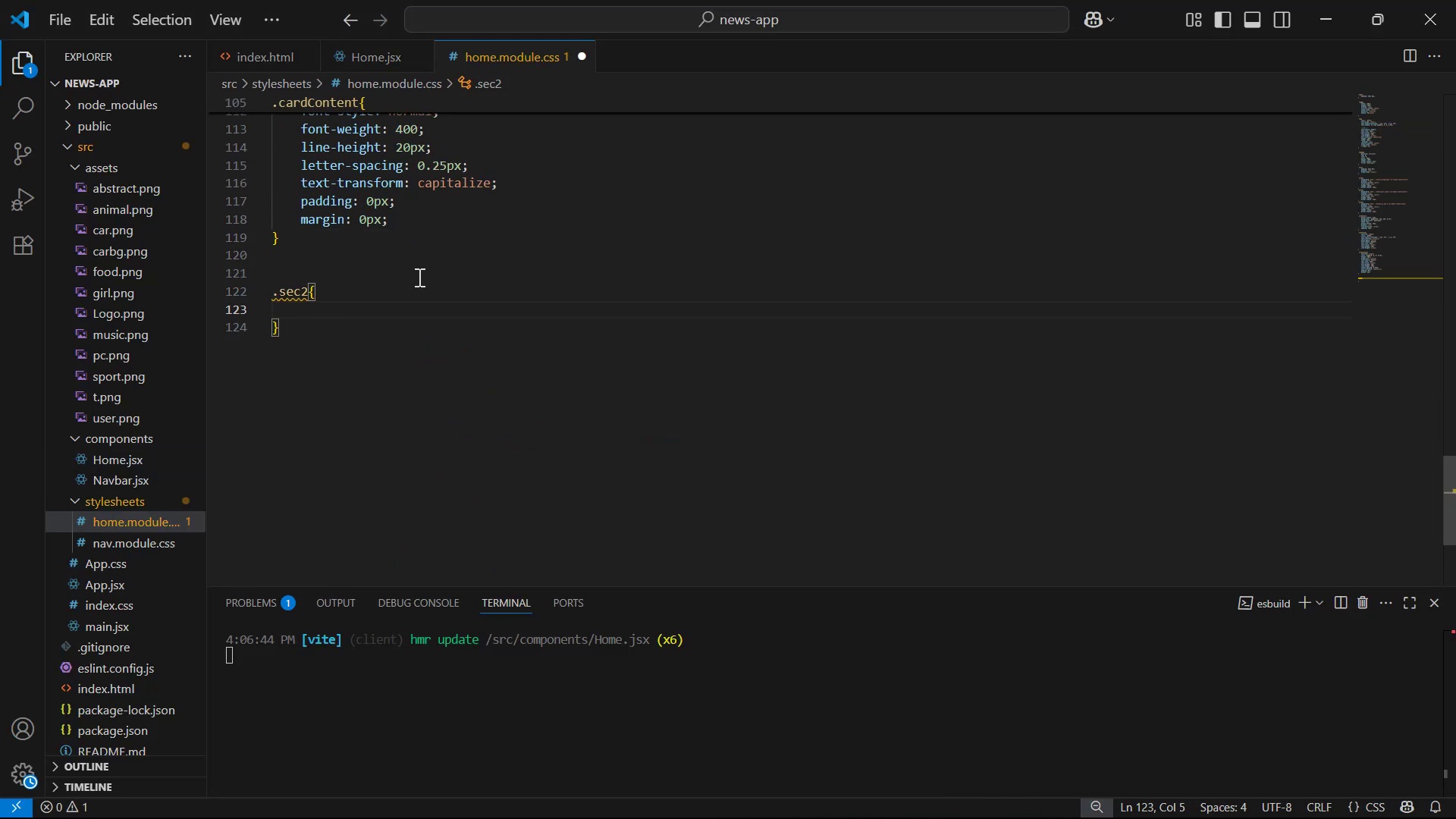 
type(pa)
 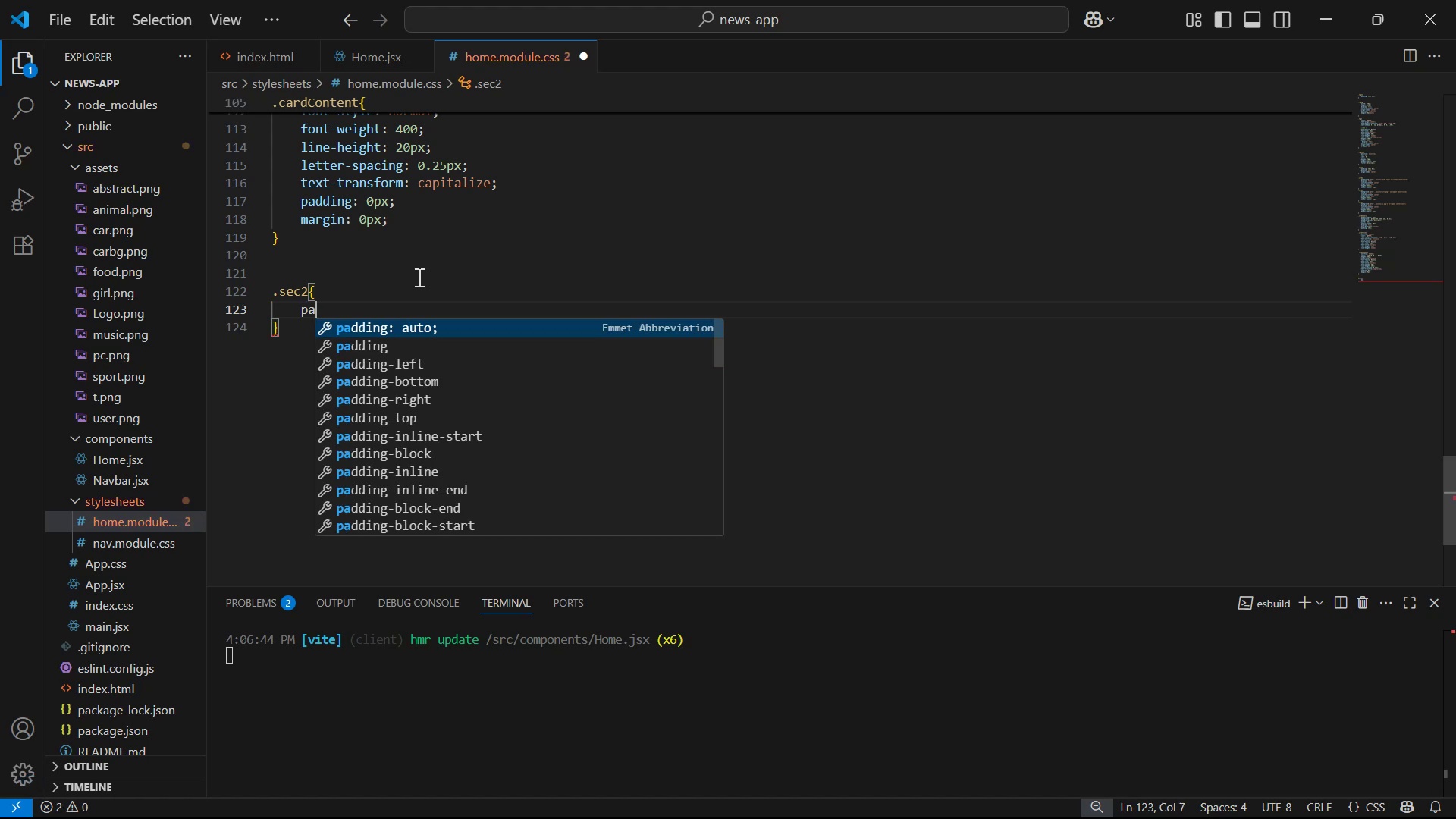 
key(ArrowDown)
 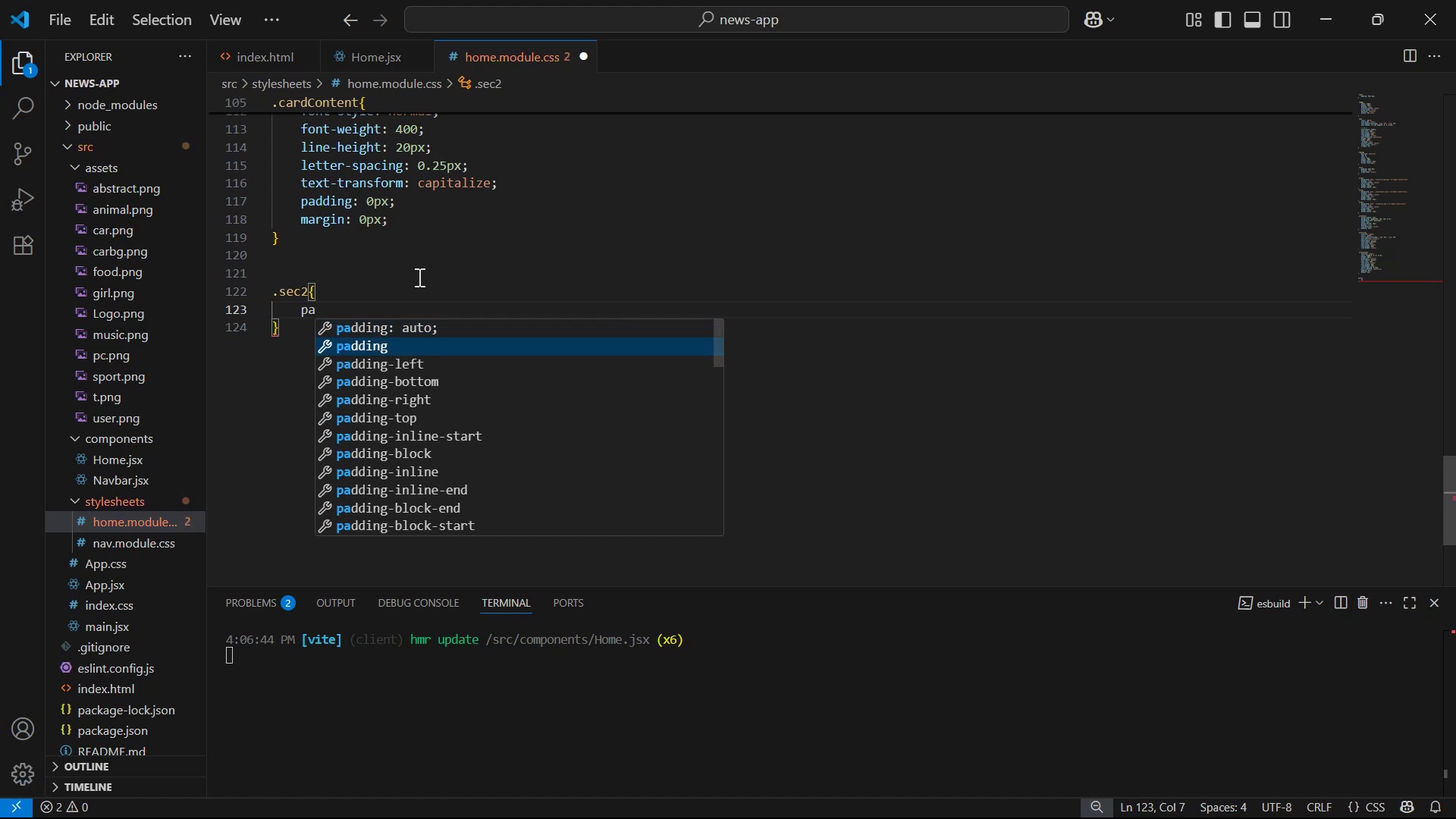 
key(Enter)
 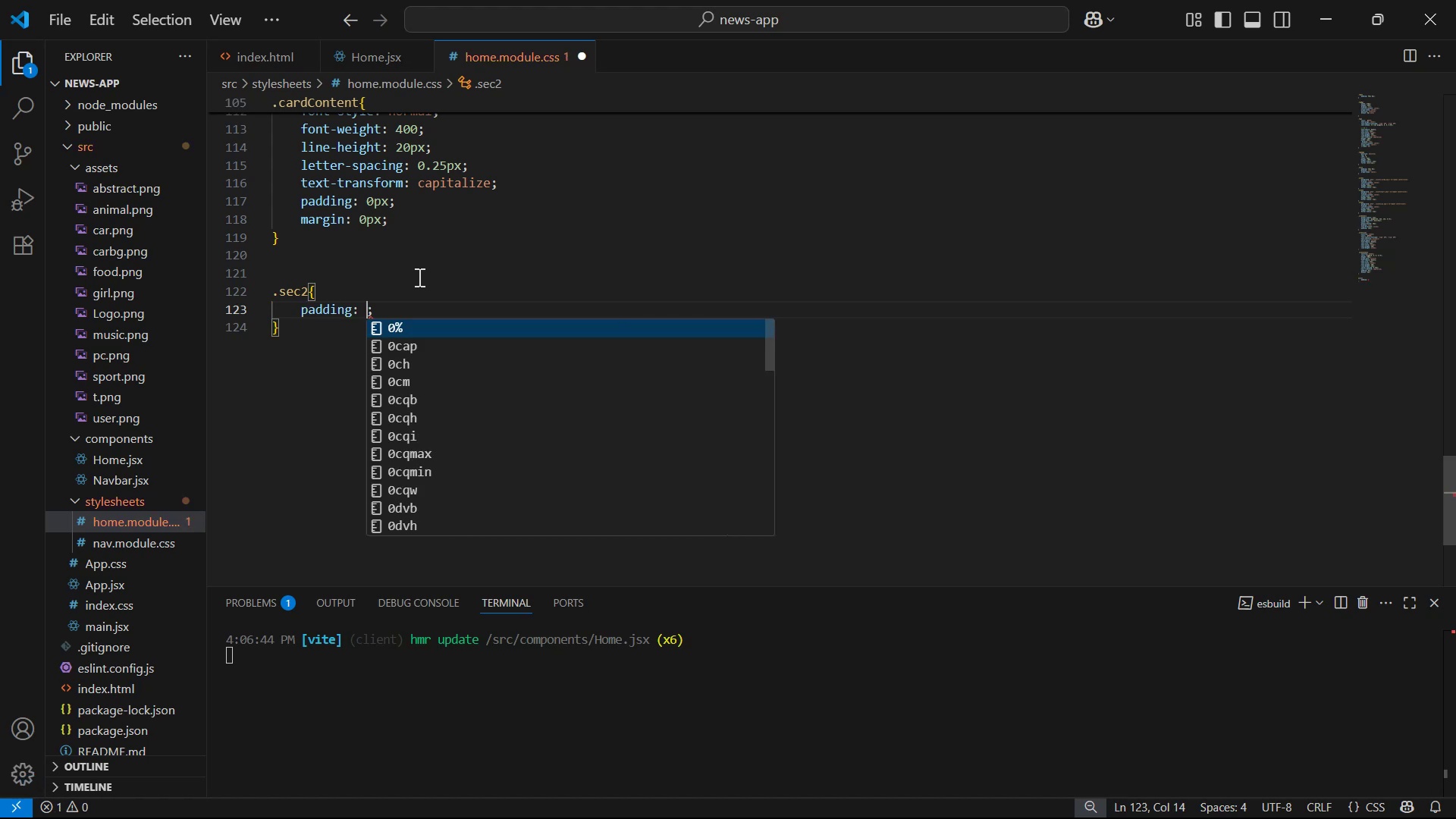 
type(0px 20px)
key(Backspace)
key(Backspace)
key(Backspace)
key(Backspace)
type(30px )
key(Backspace)
 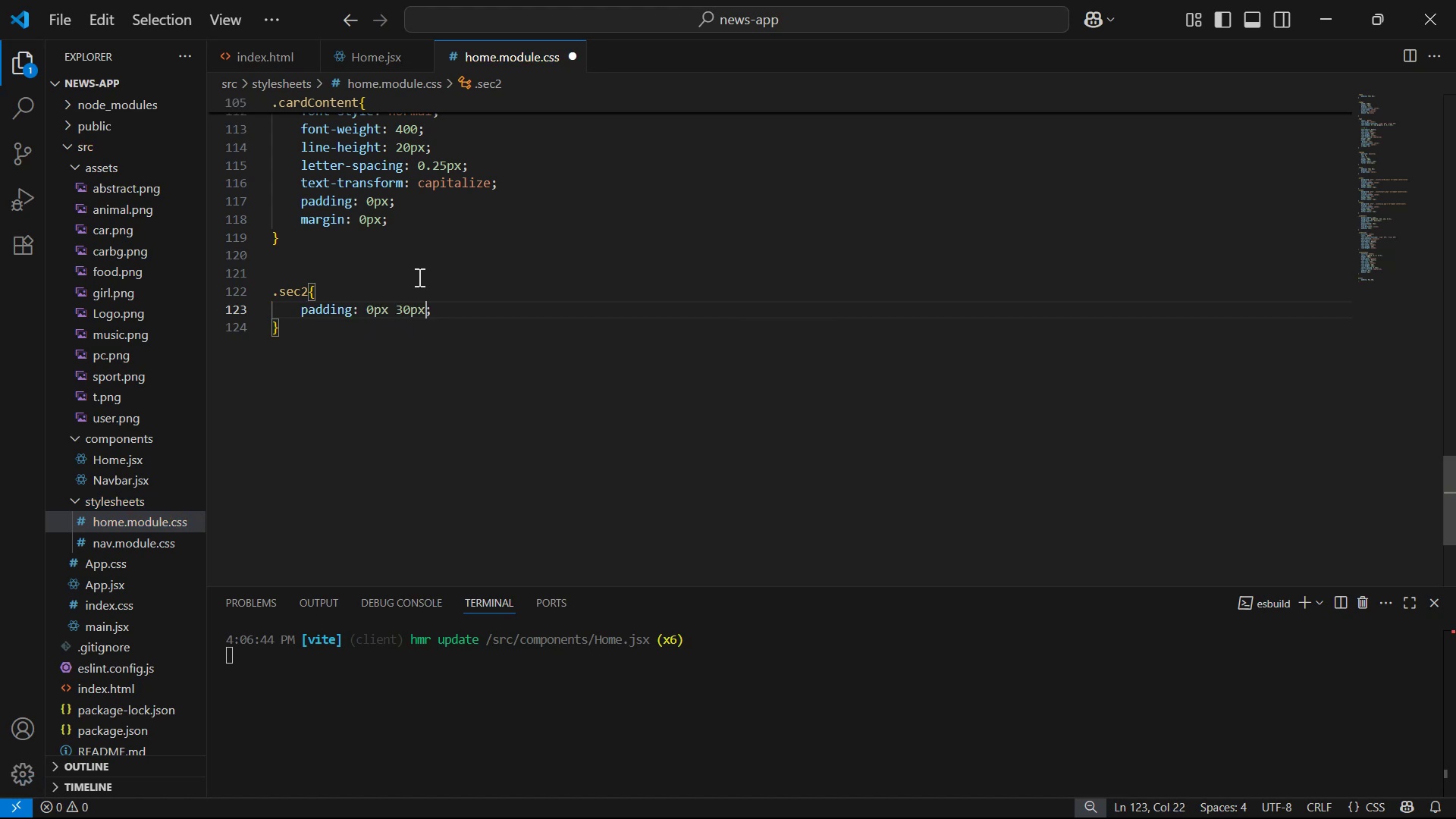 
hold_key(key=ArrowLeft, duration=0.68)
 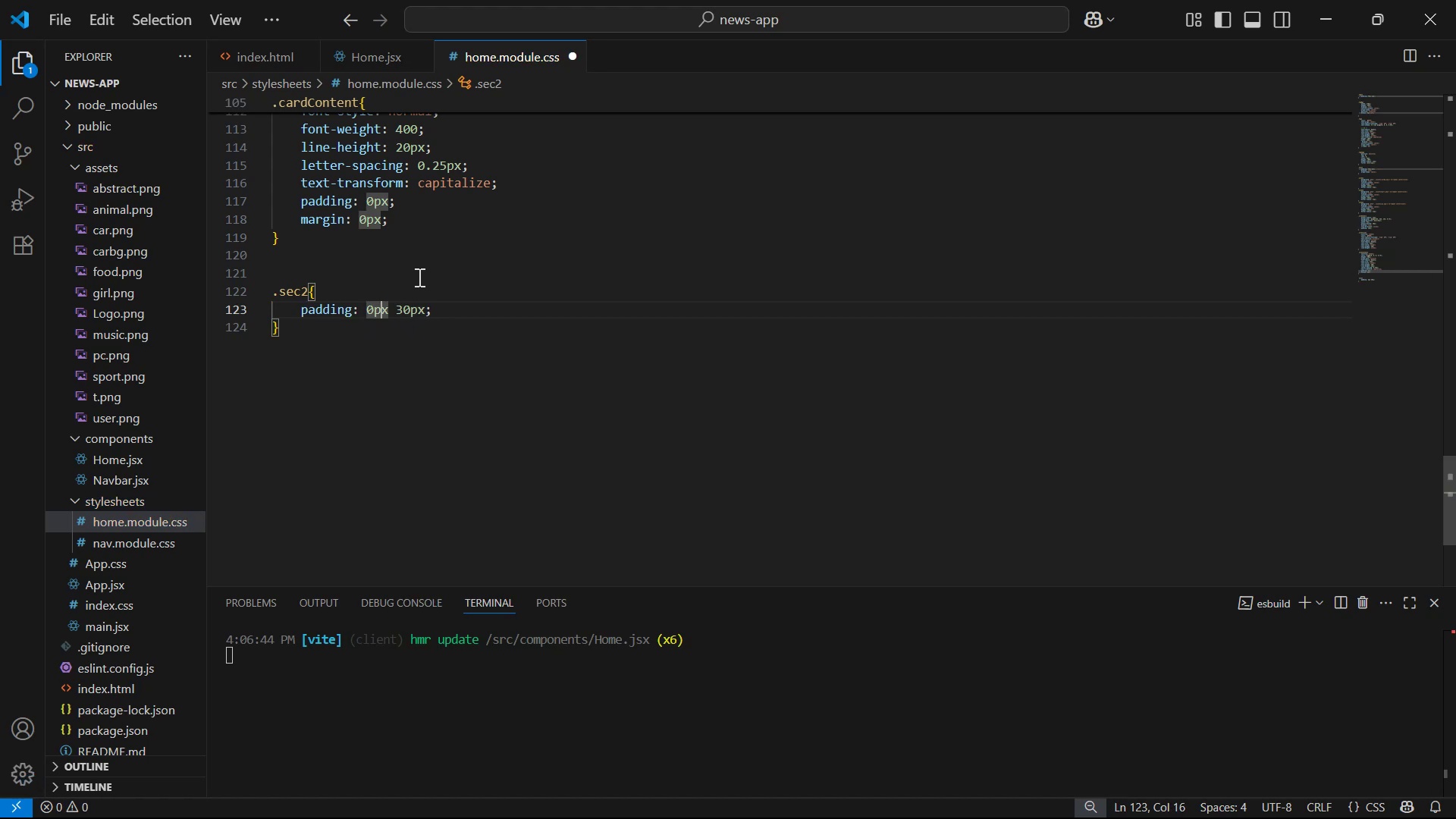 
key(ArrowRight)
 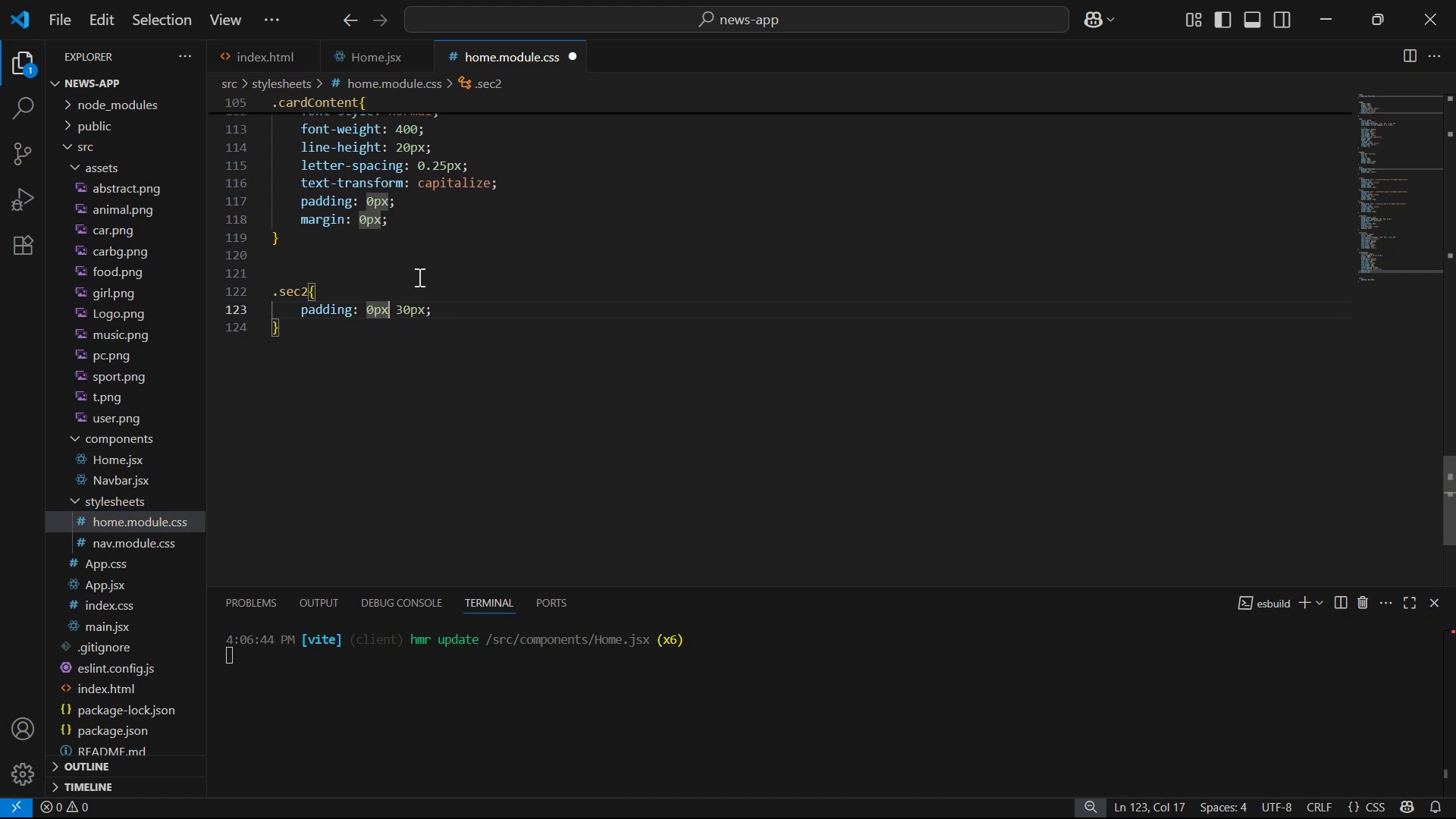 
key(Backspace)
 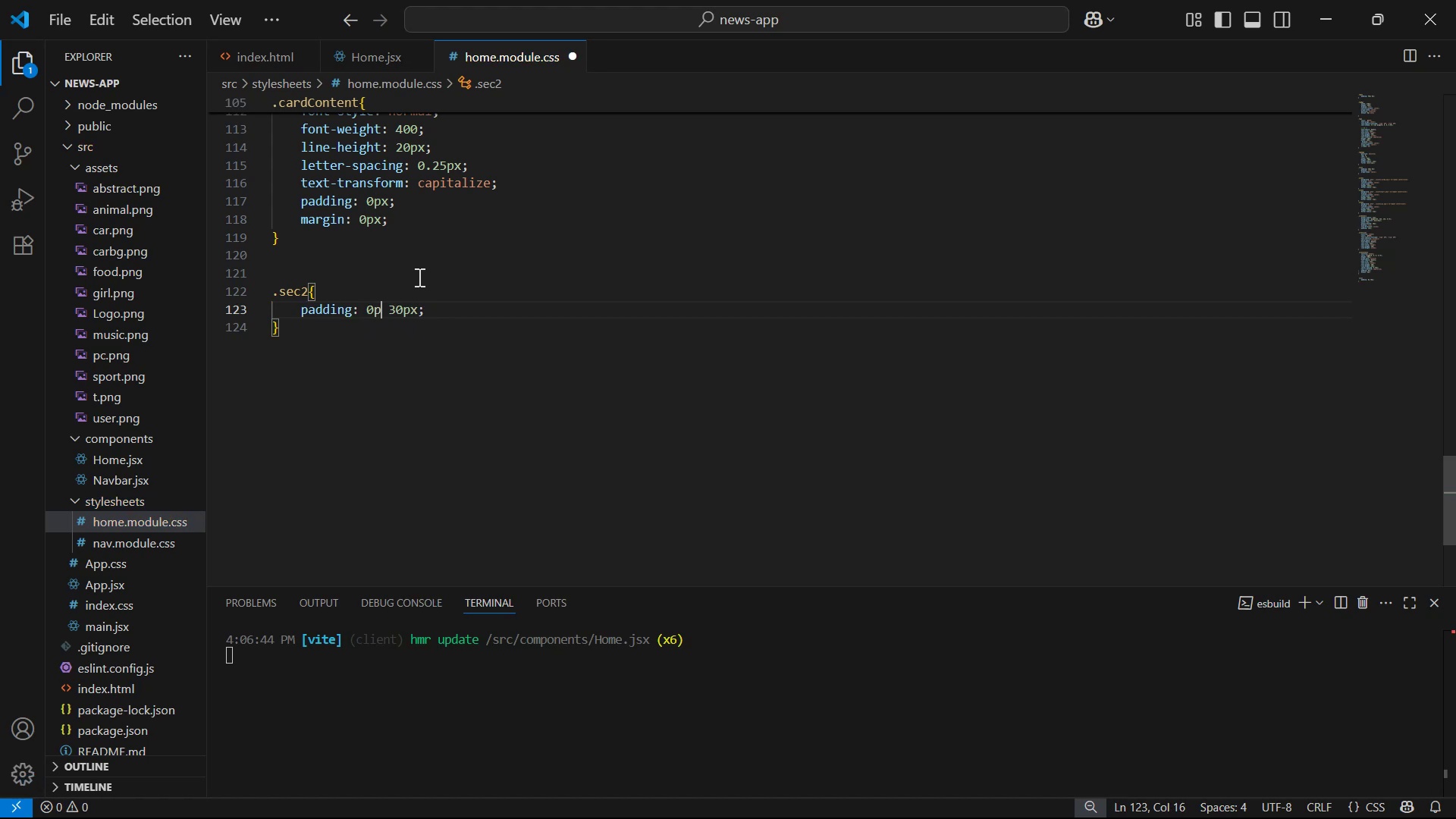 
key(Backspace)
 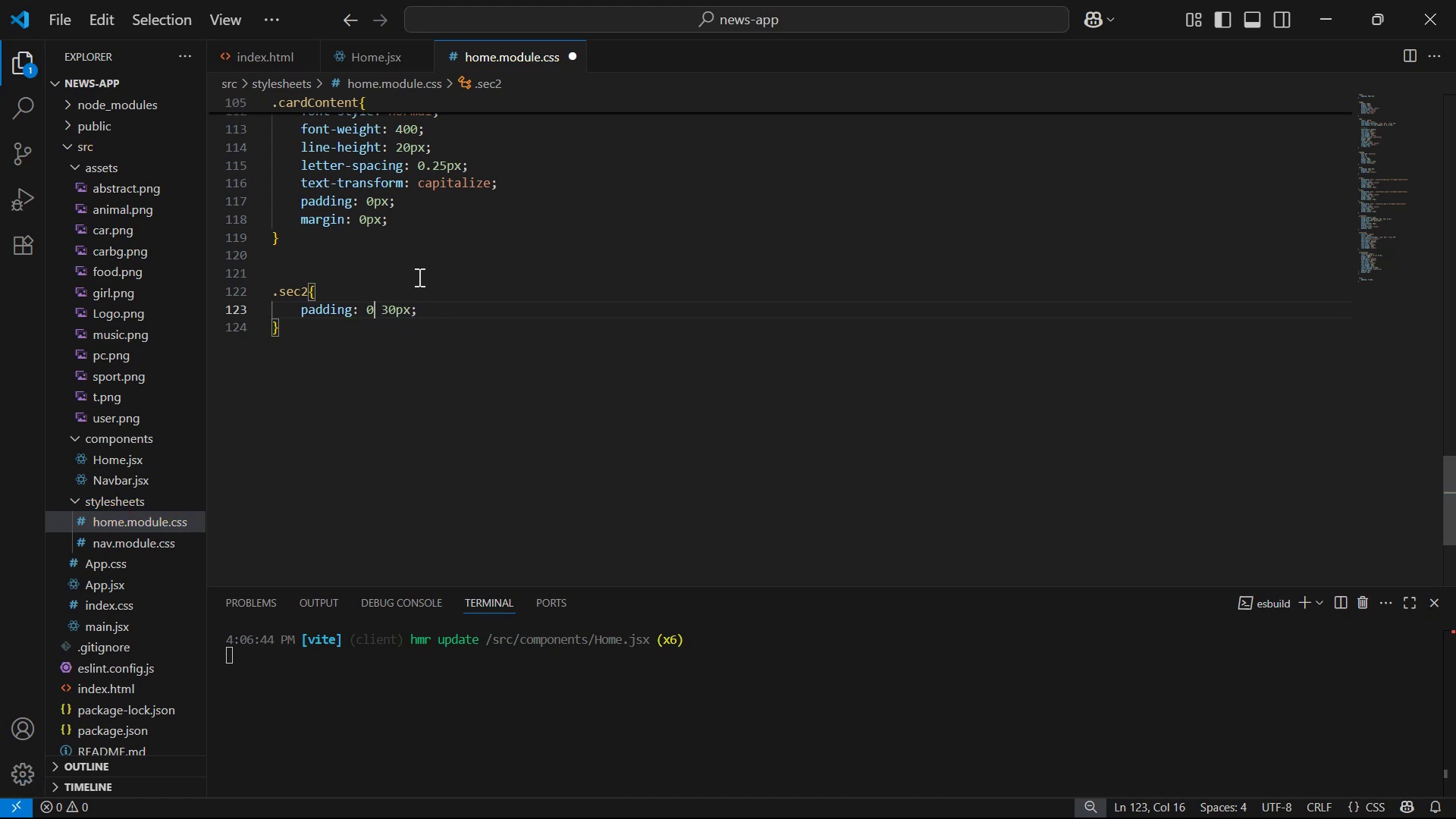 
key(Backspace)
 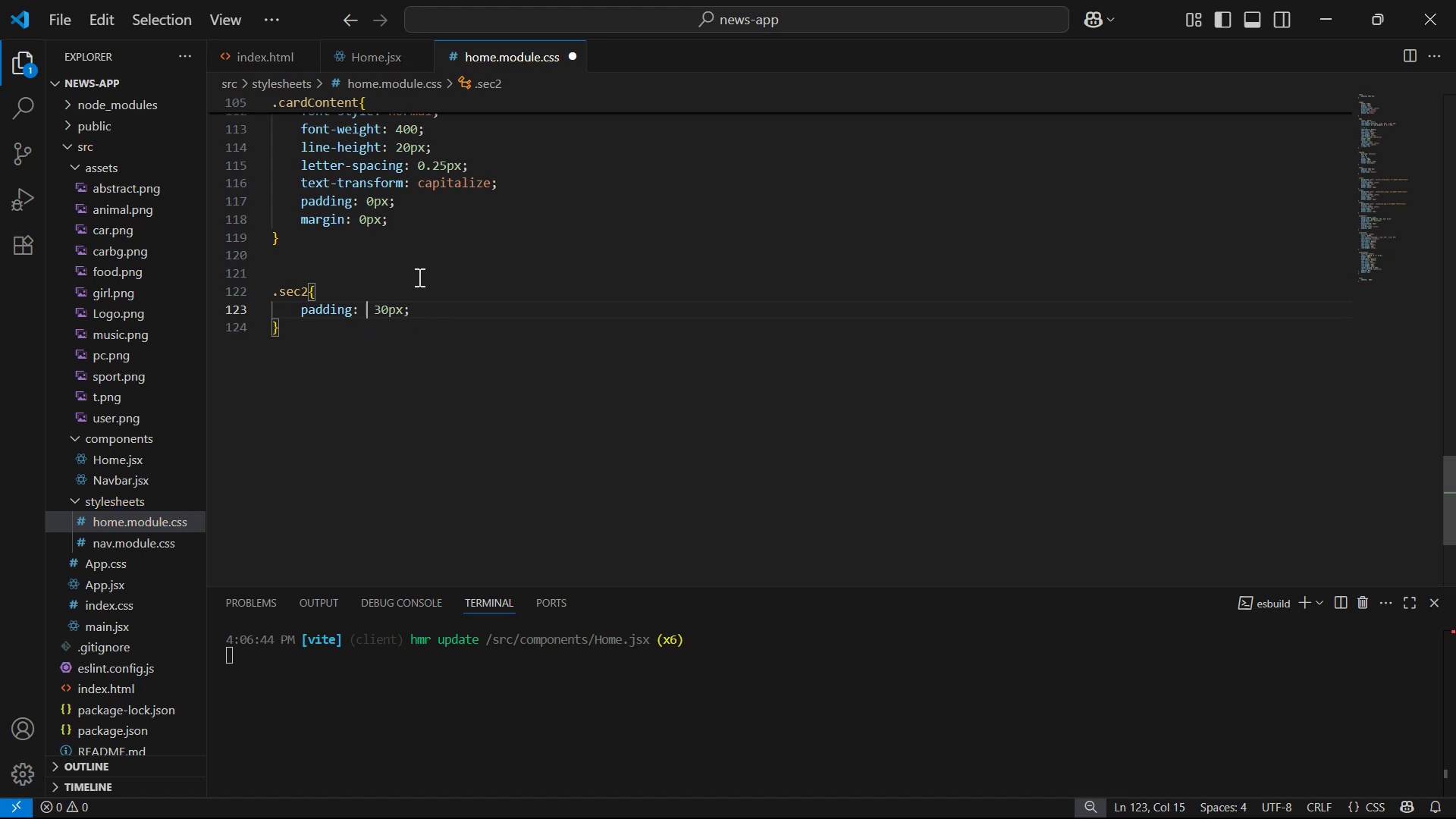 
key(Backspace)
 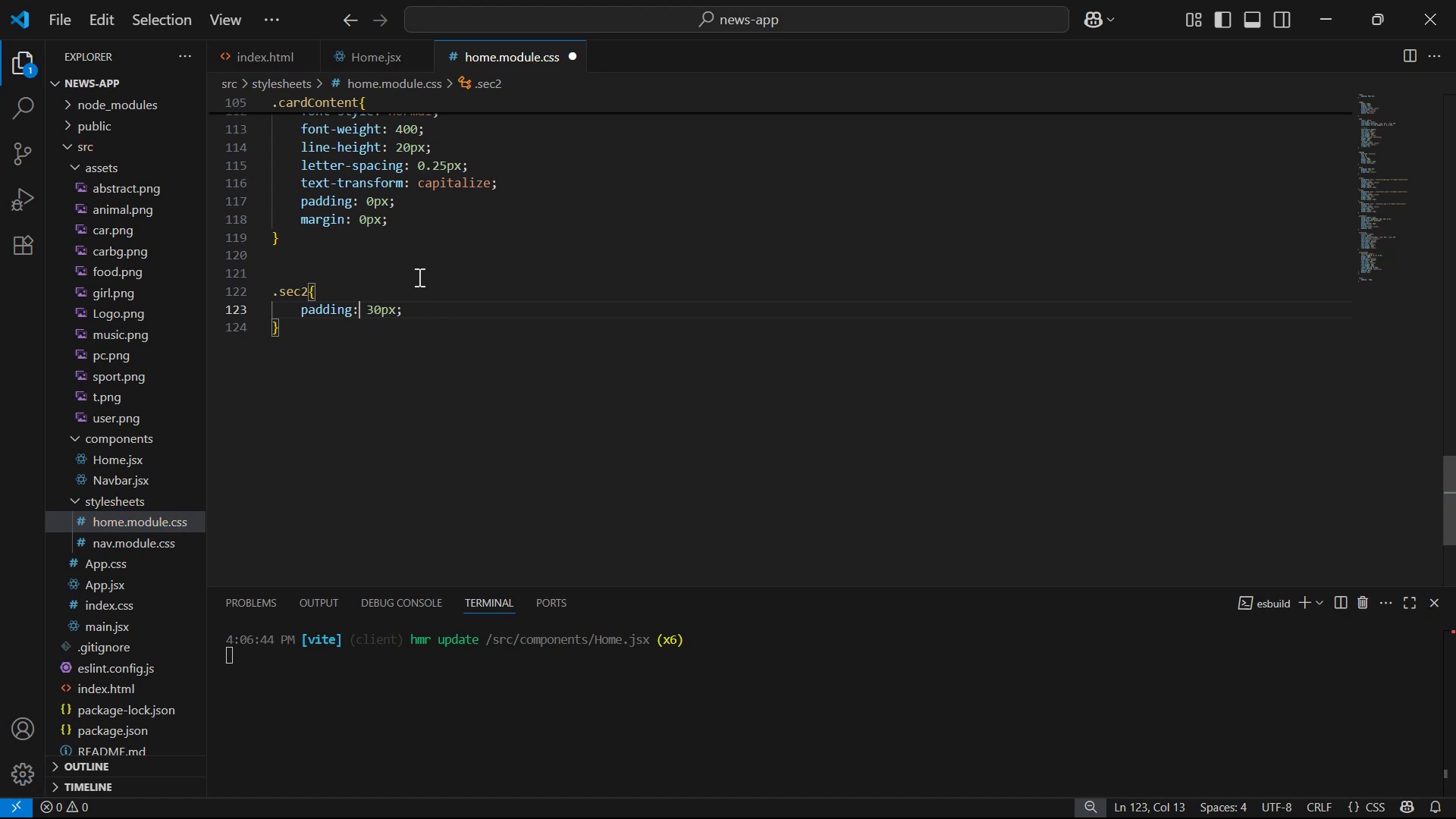 
key(ArrowRight)
 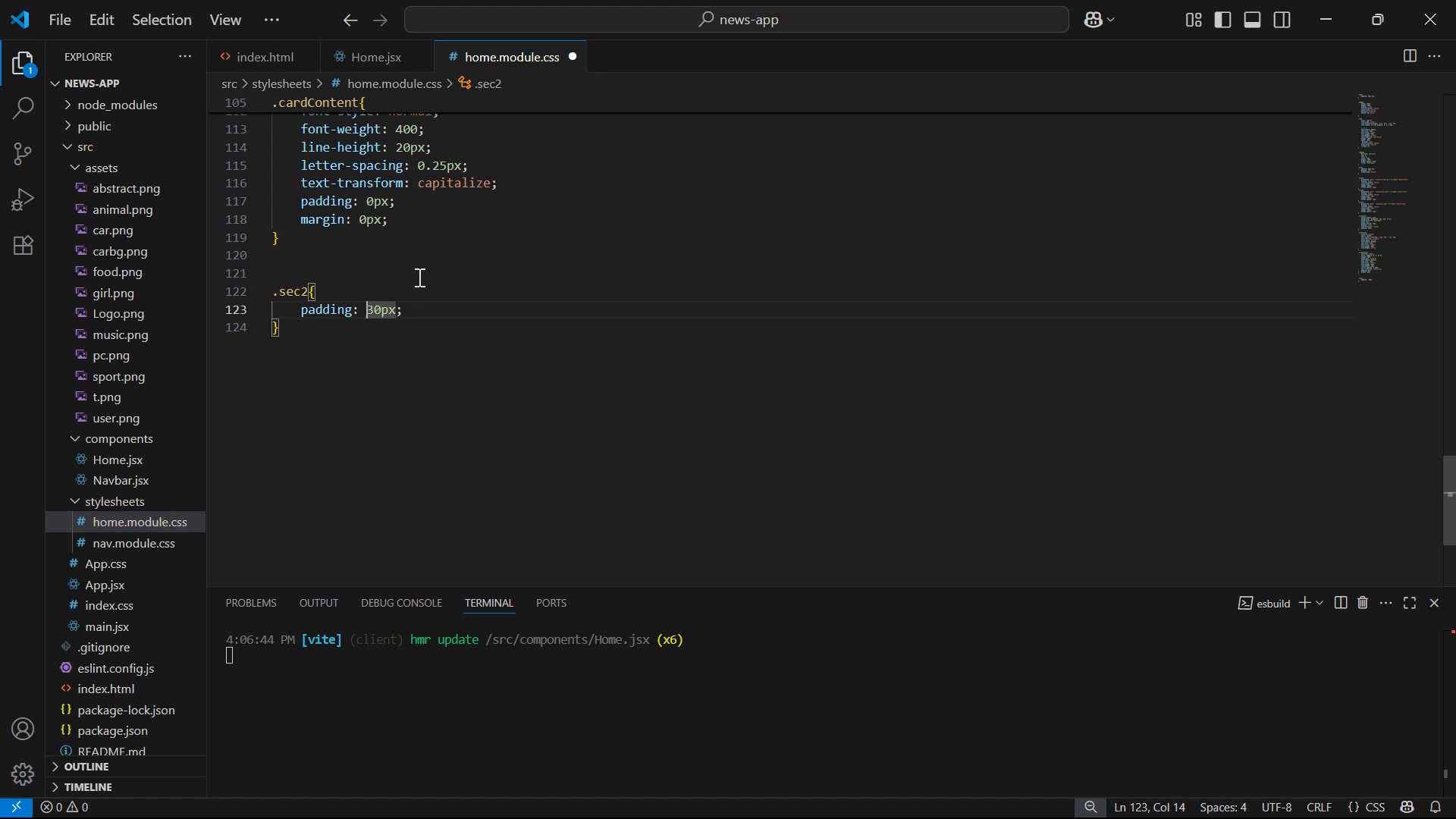 
hold_key(key=ArrowRight, duration=0.39)
 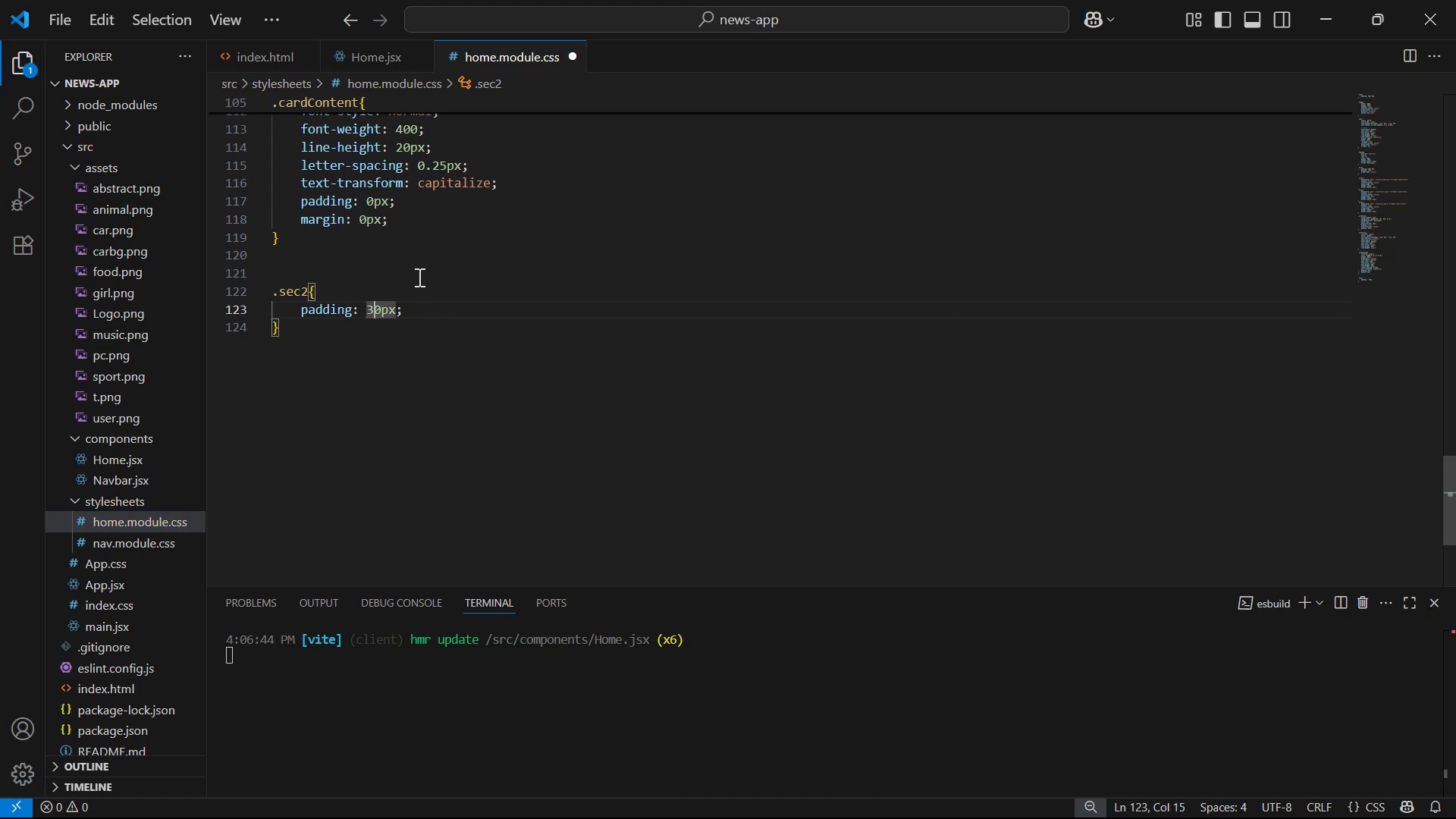 
key(ArrowRight)
 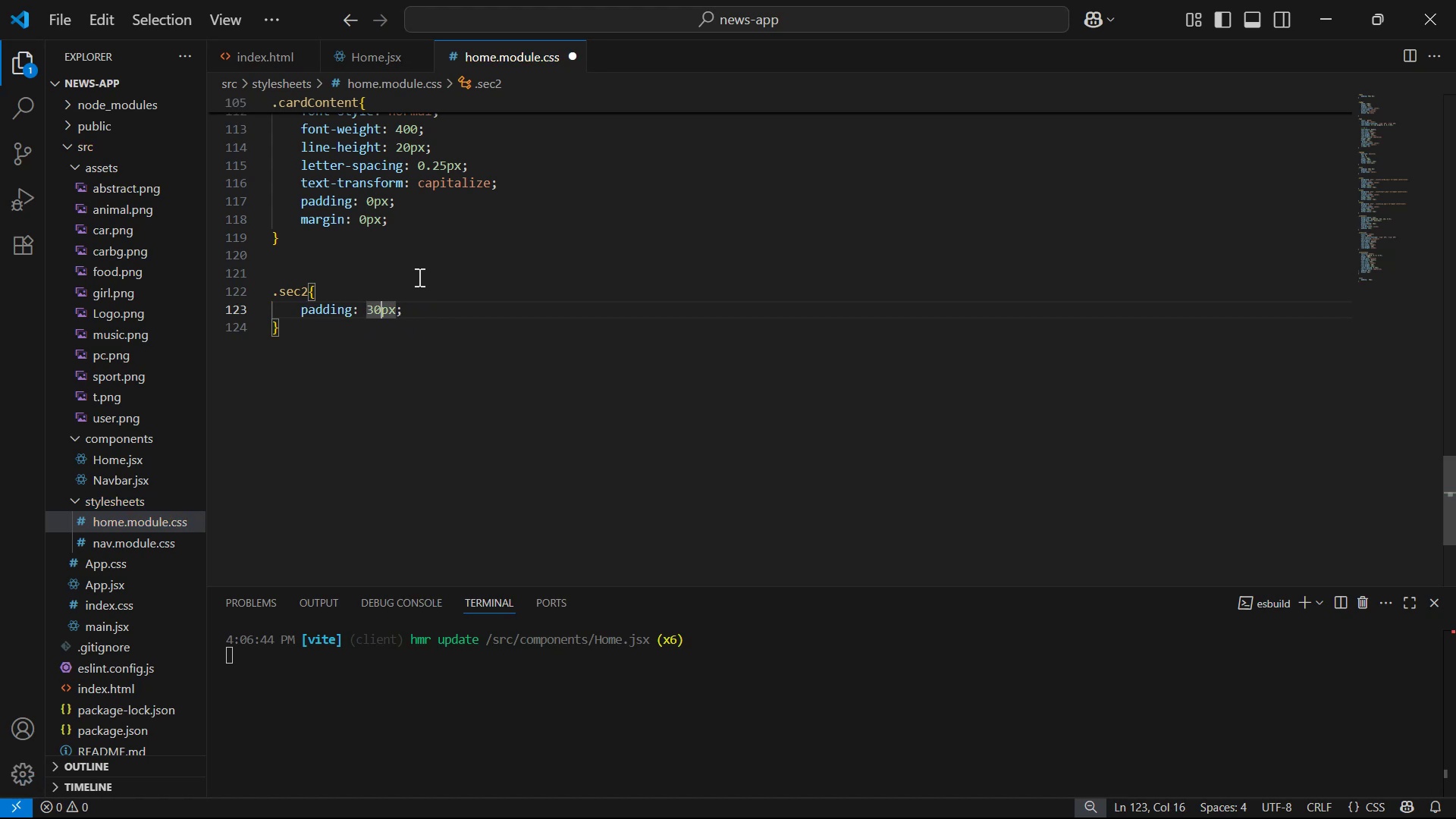 
key(ArrowRight)
 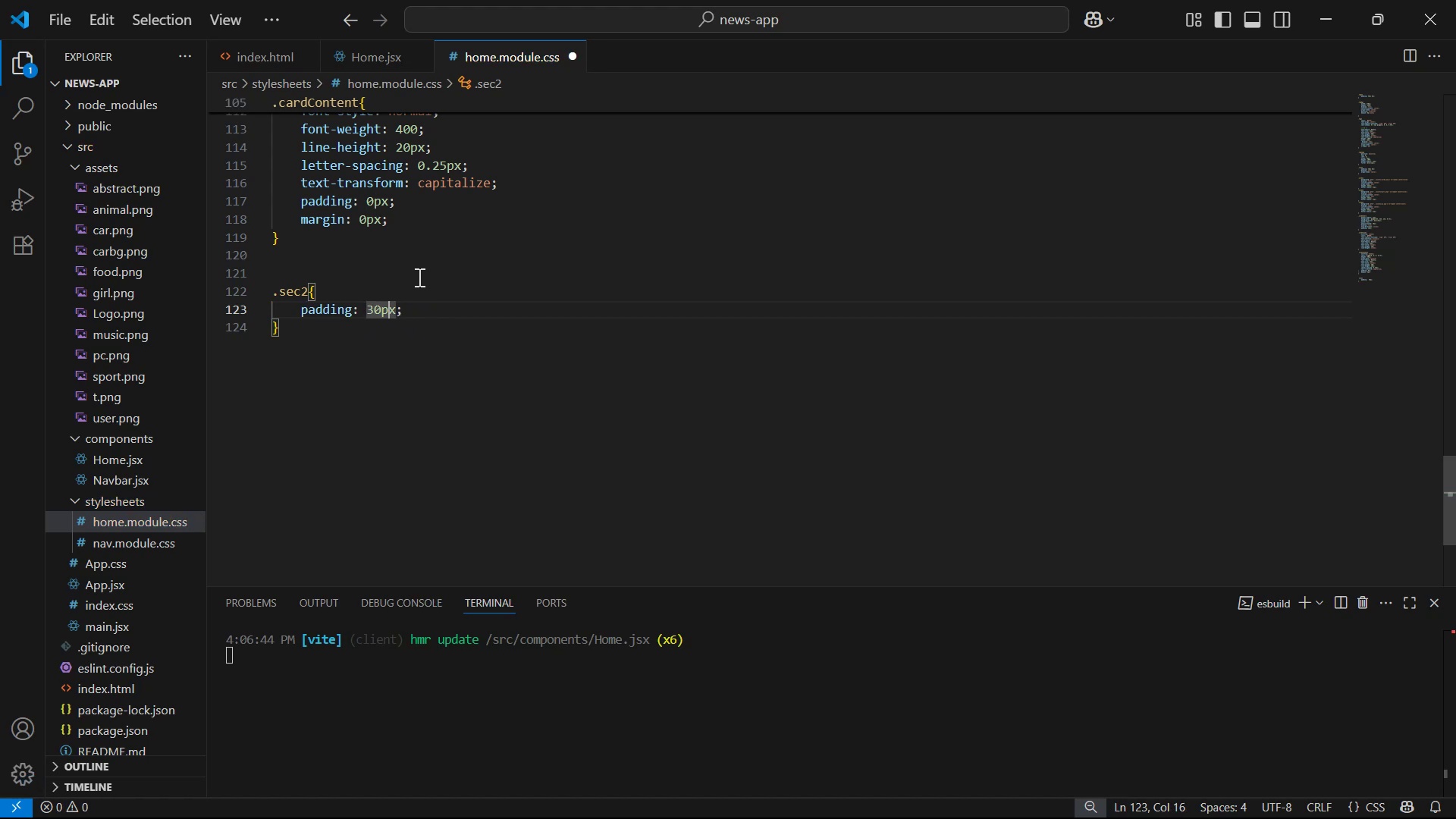 
key(ArrowRight)
 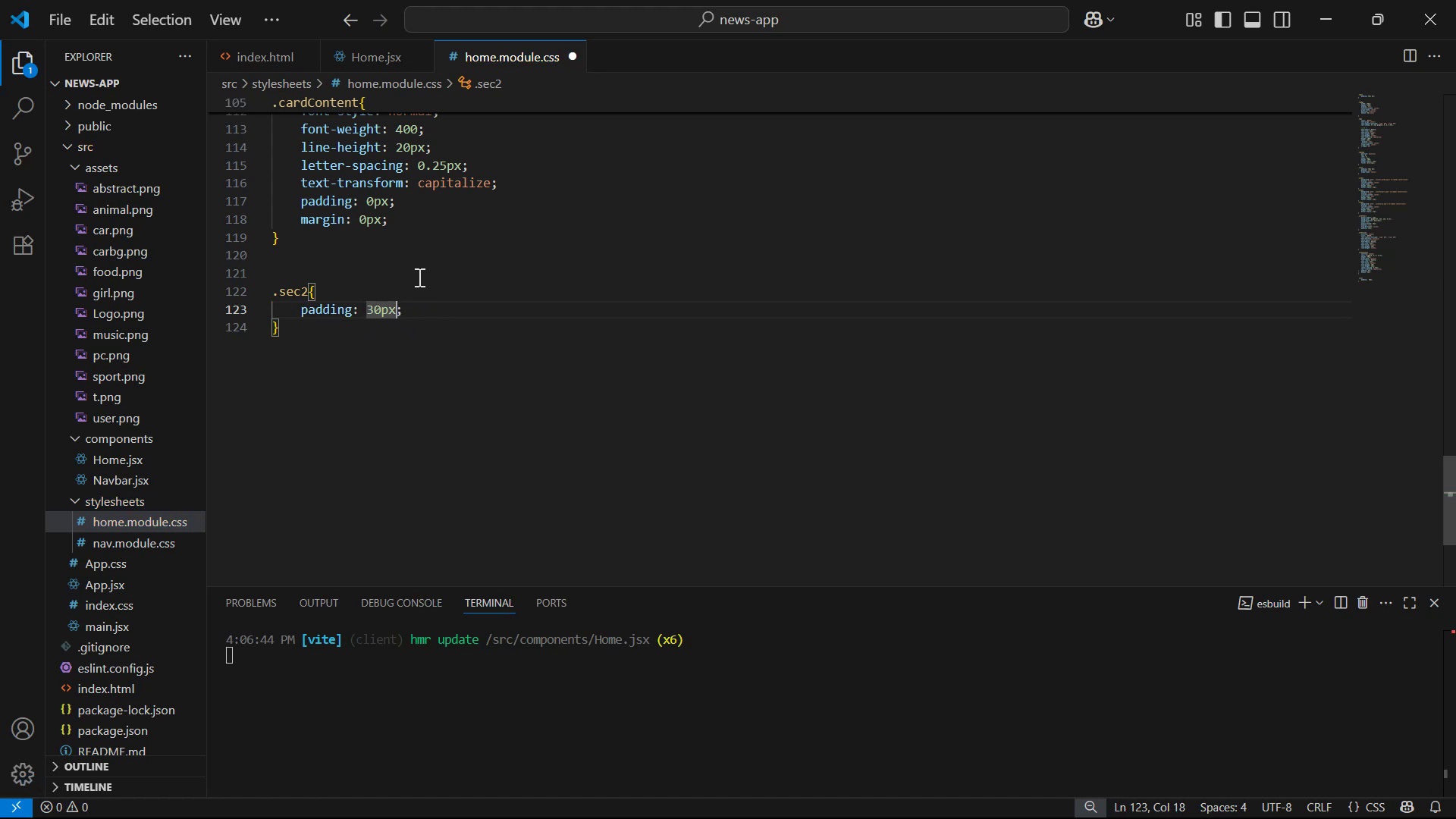 
type( 0px)
 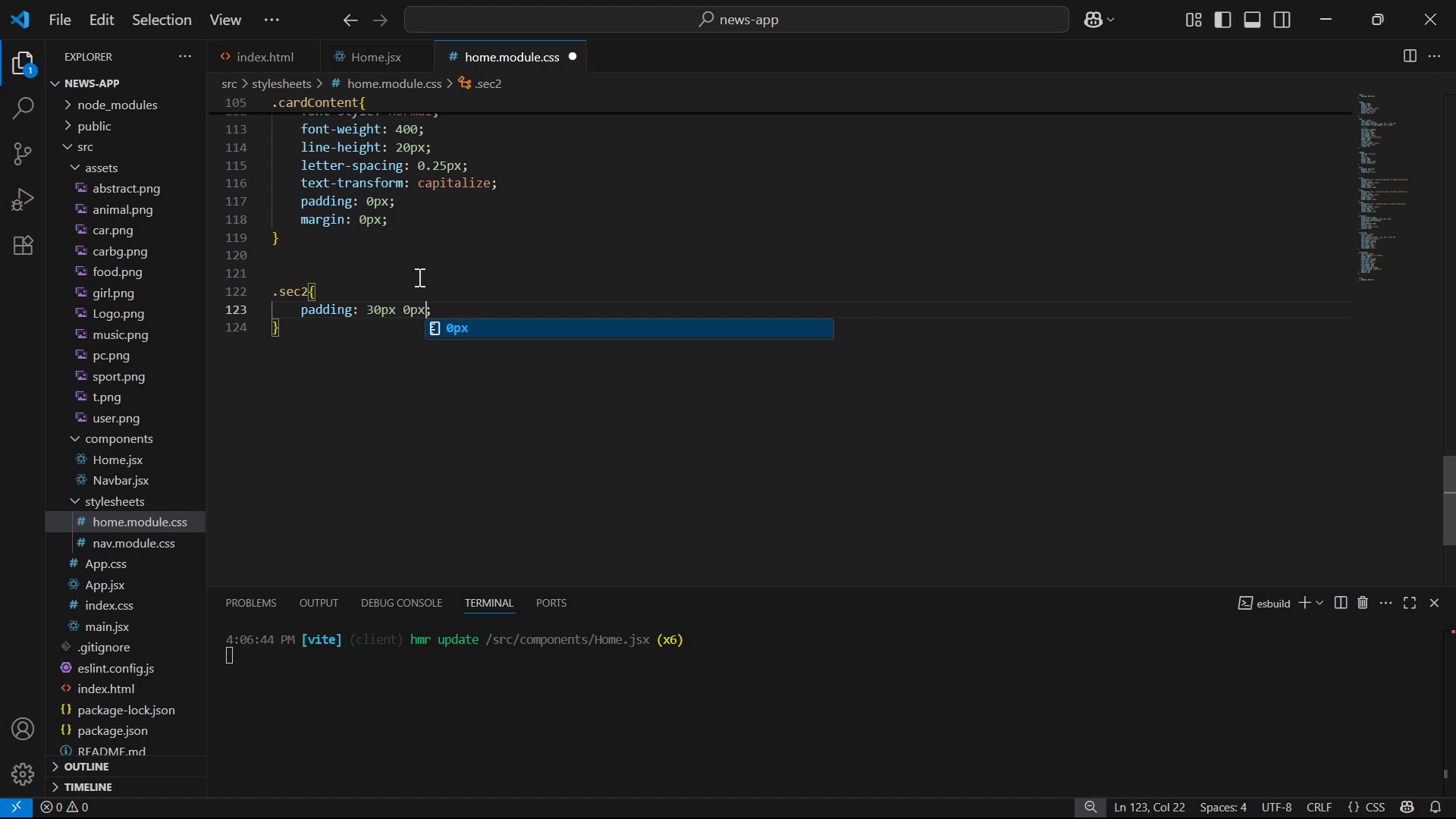 
key(Control+S)
 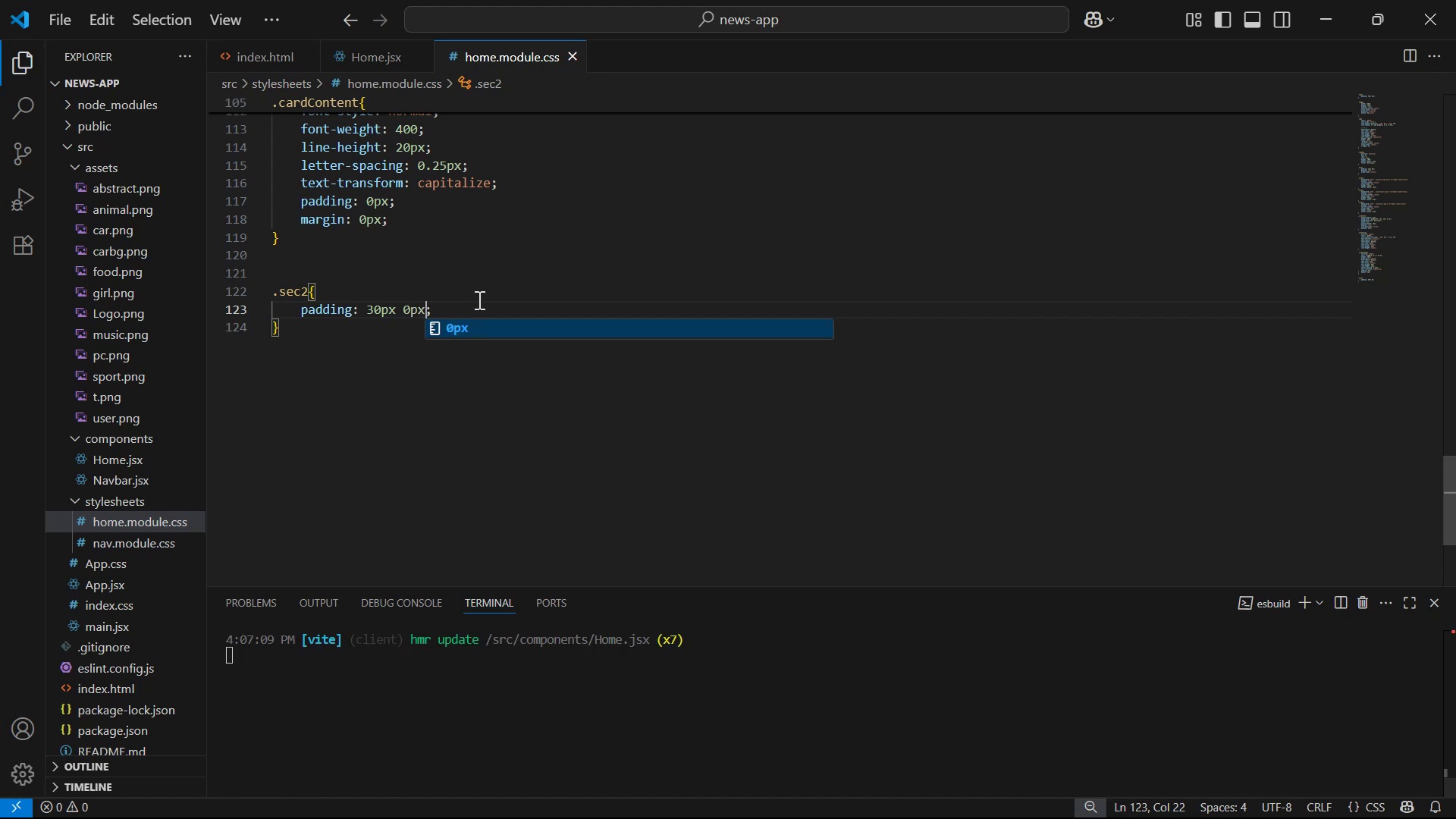 
double_click([483, 307])
 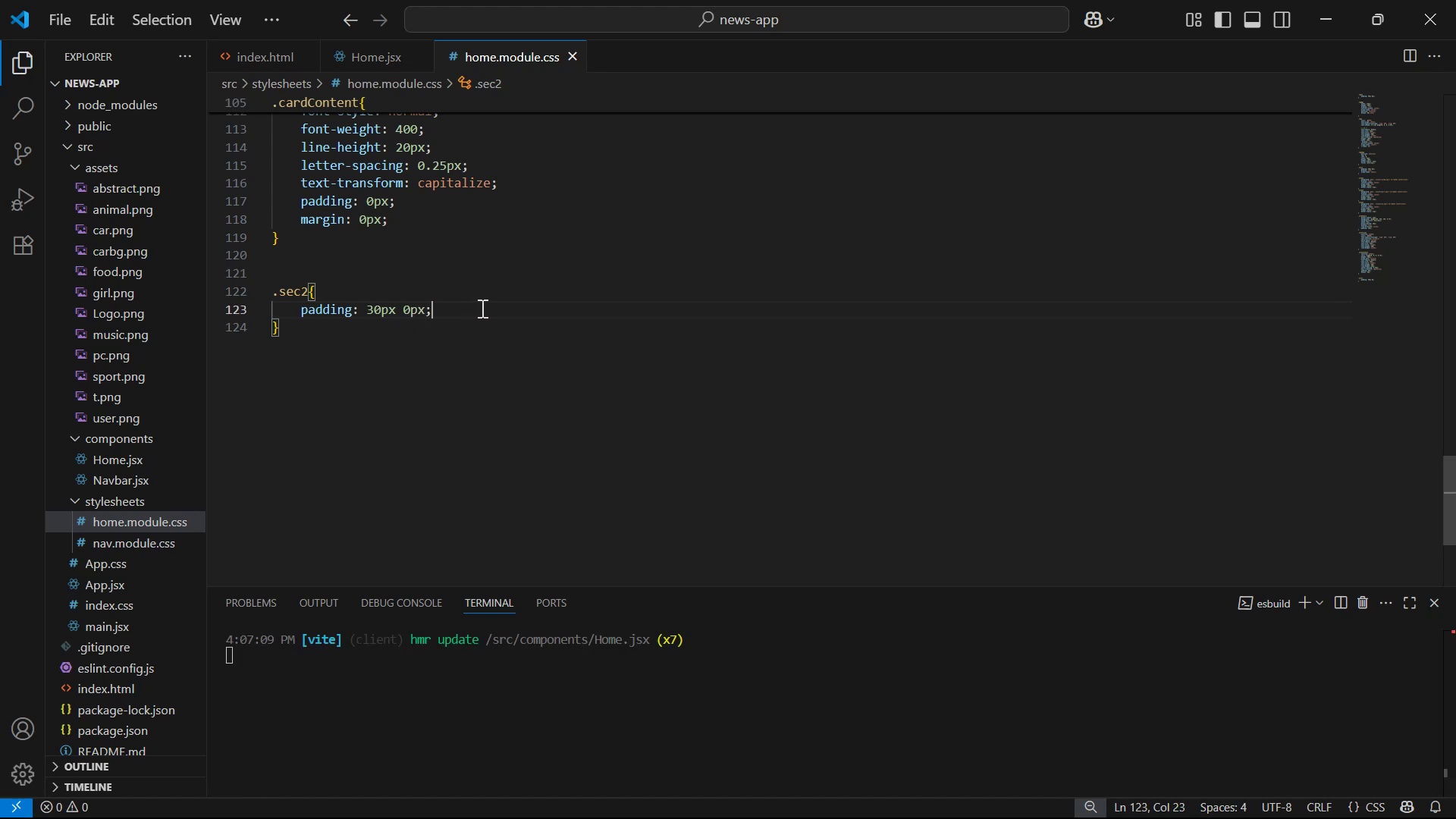 
key(Enter)
 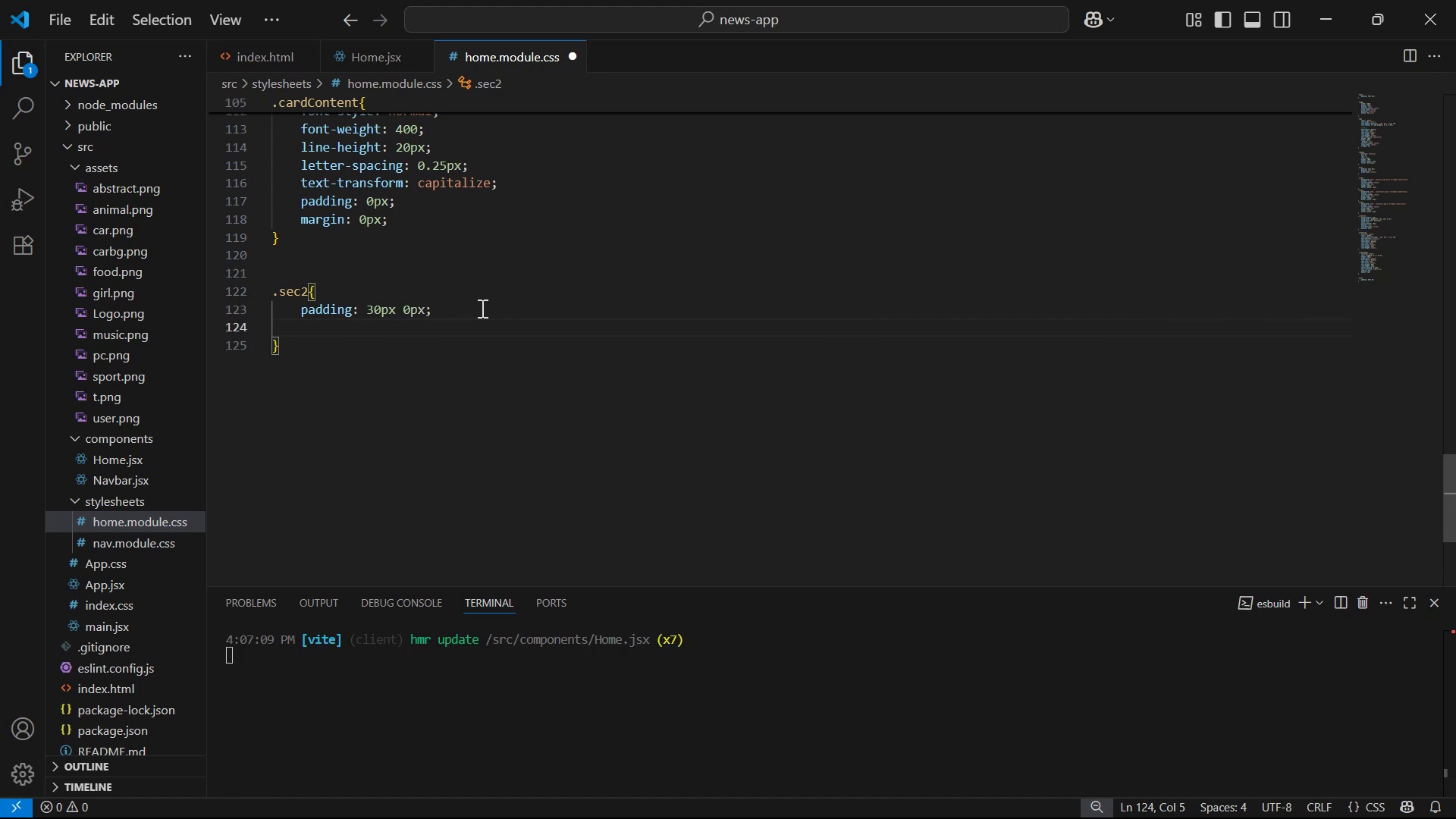 
type(dis)
 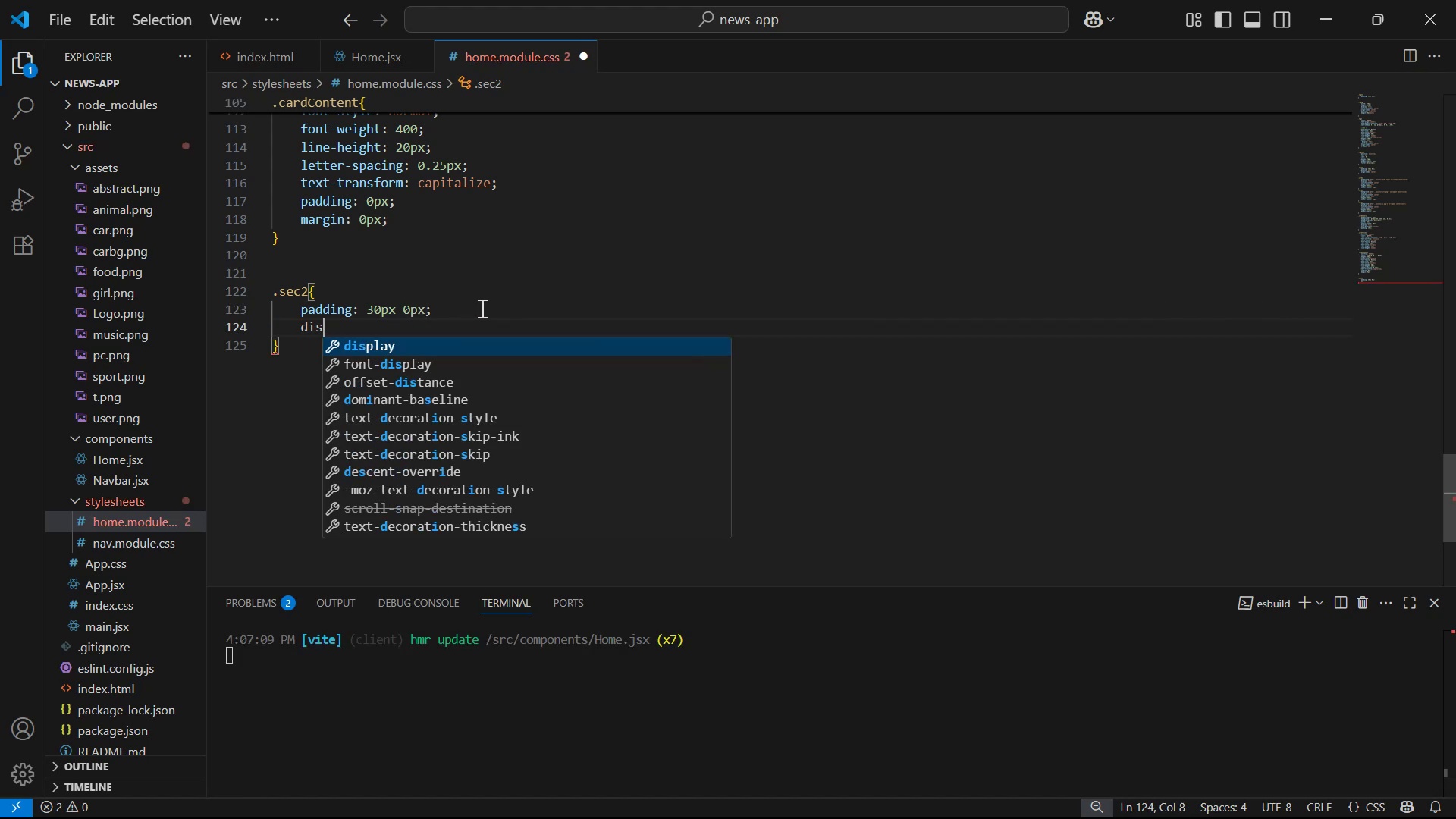 
key(Enter)
 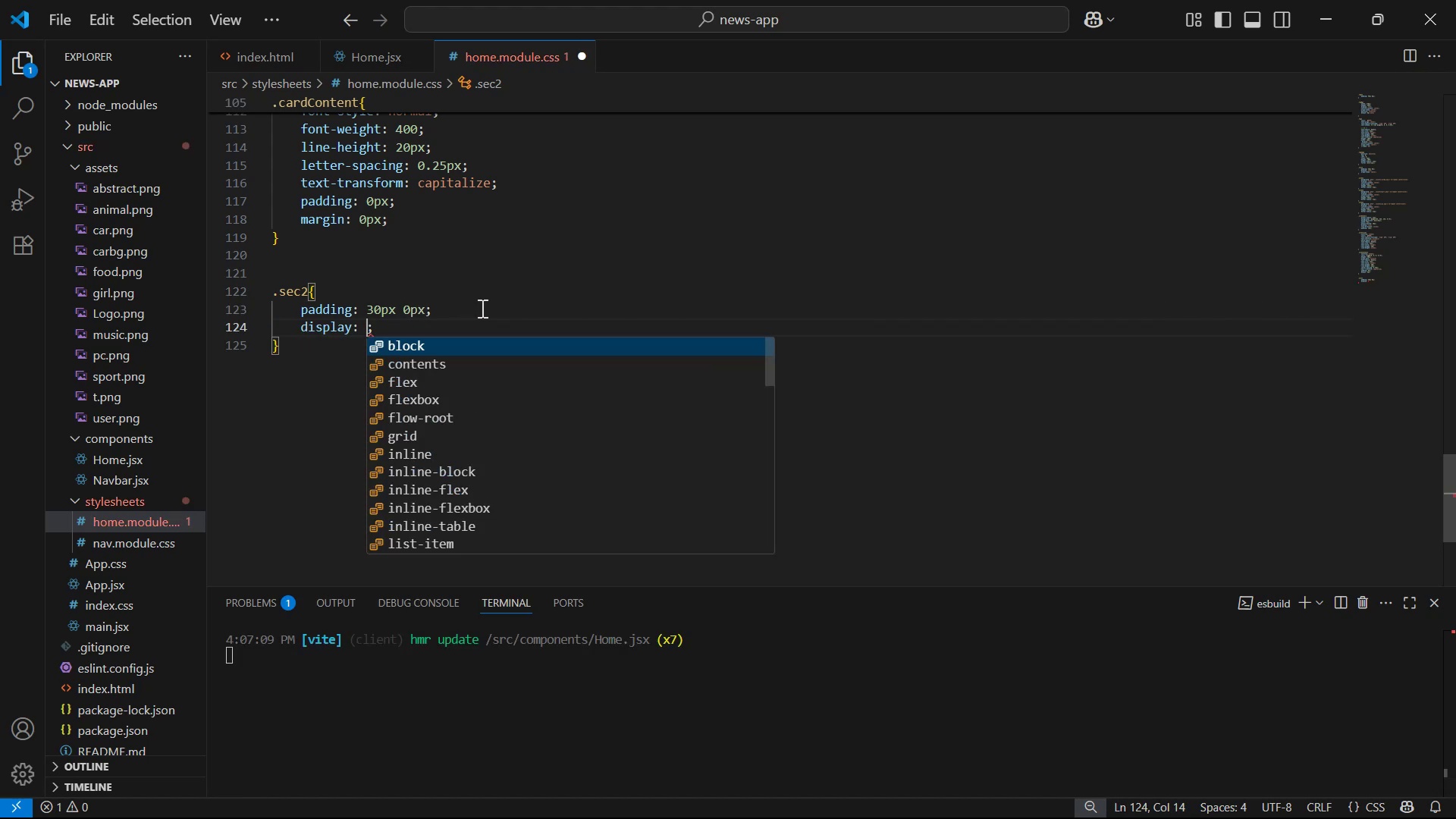 
key(ArrowDown)
 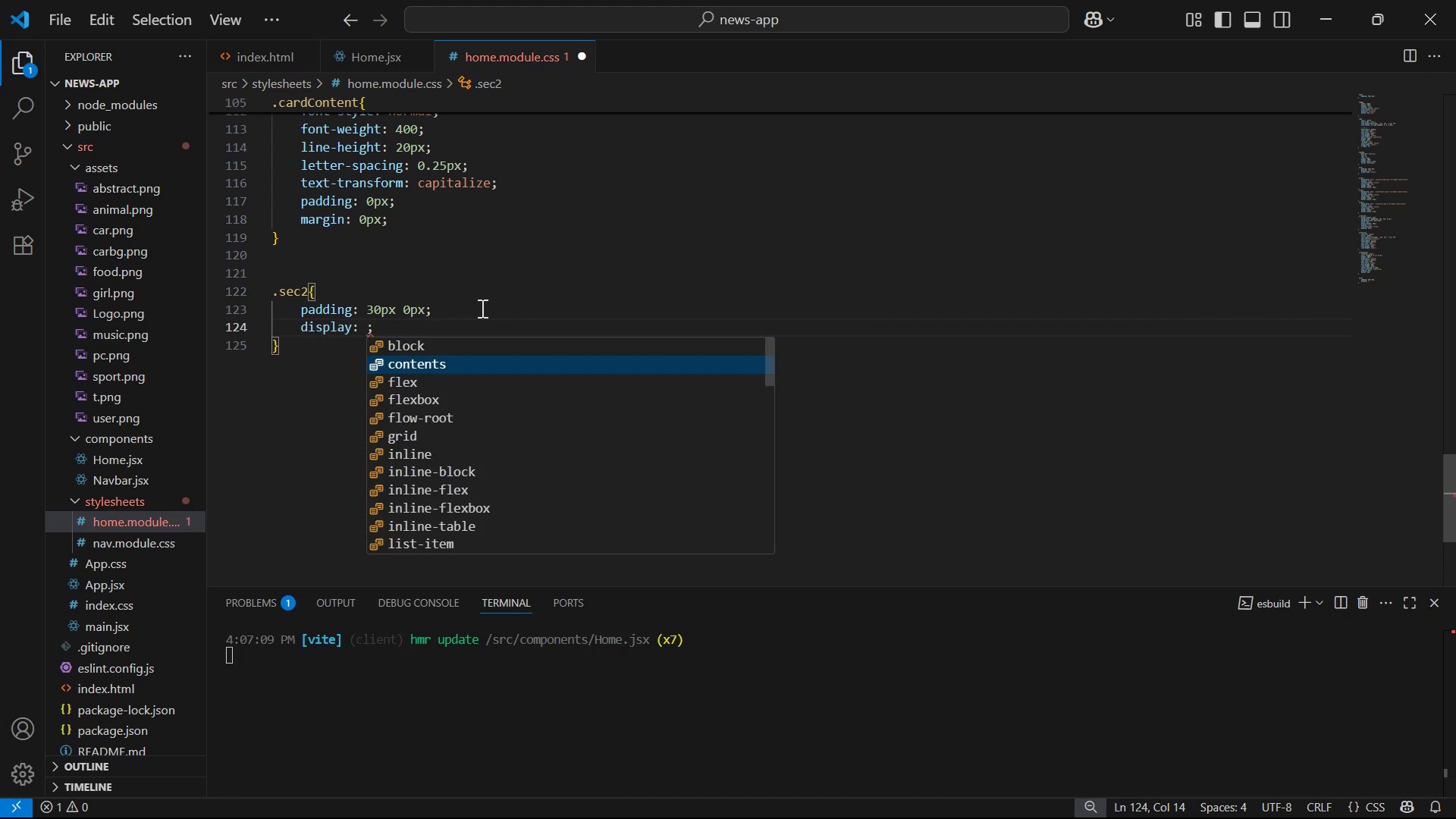 
key(ArrowDown)
 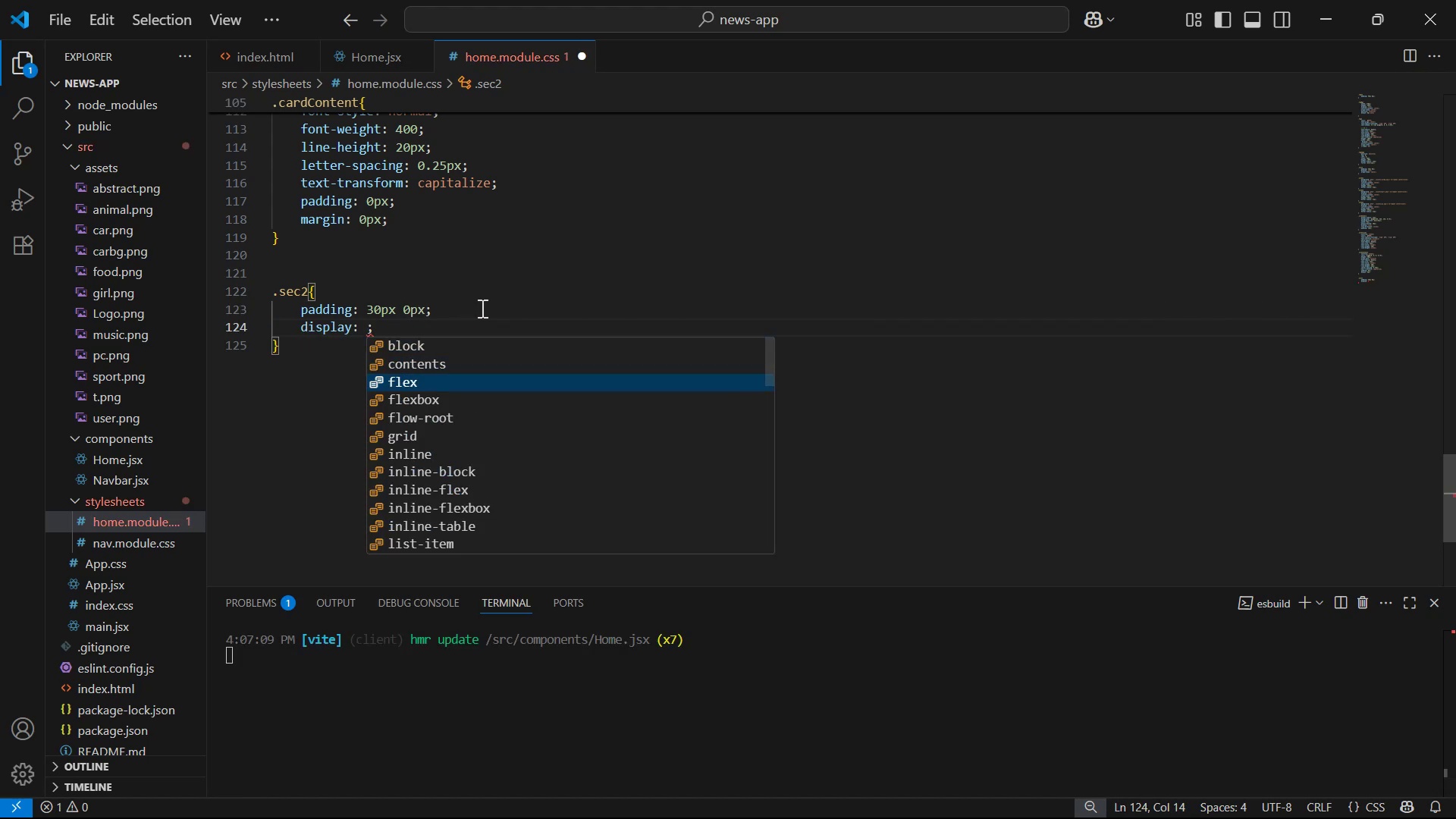 
key(Enter)
 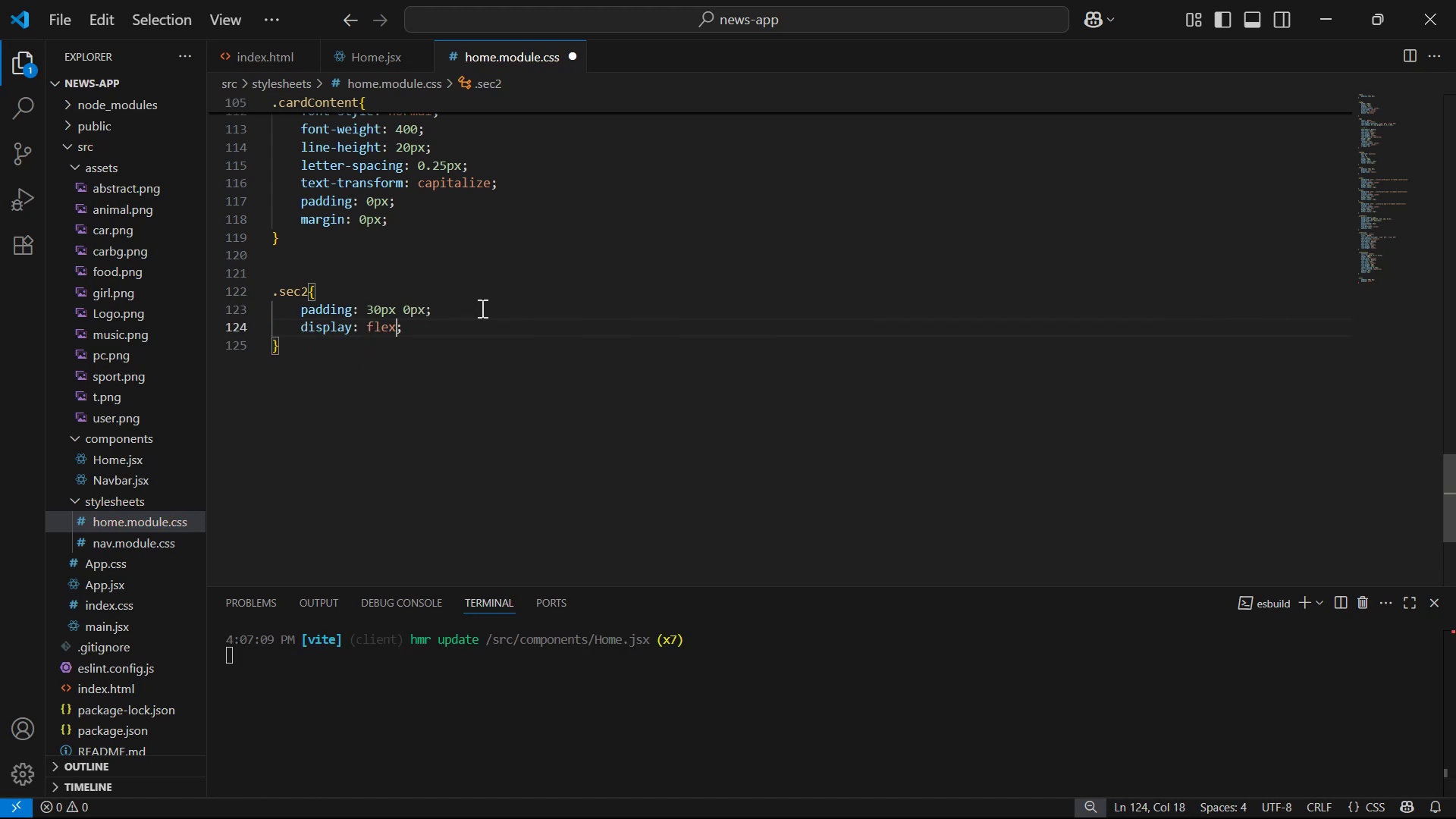 
key(ArrowRight)
 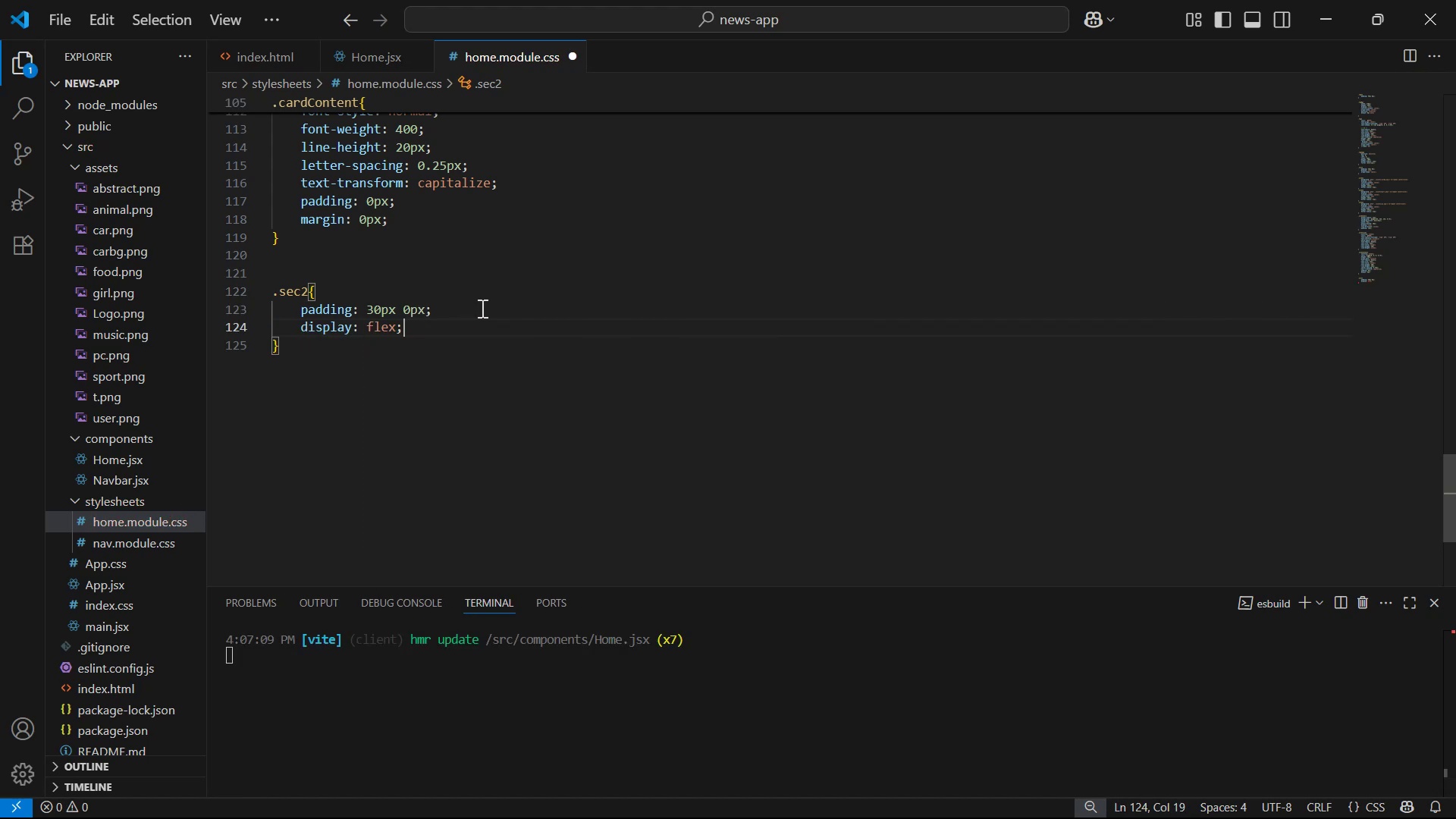 
key(Enter)
 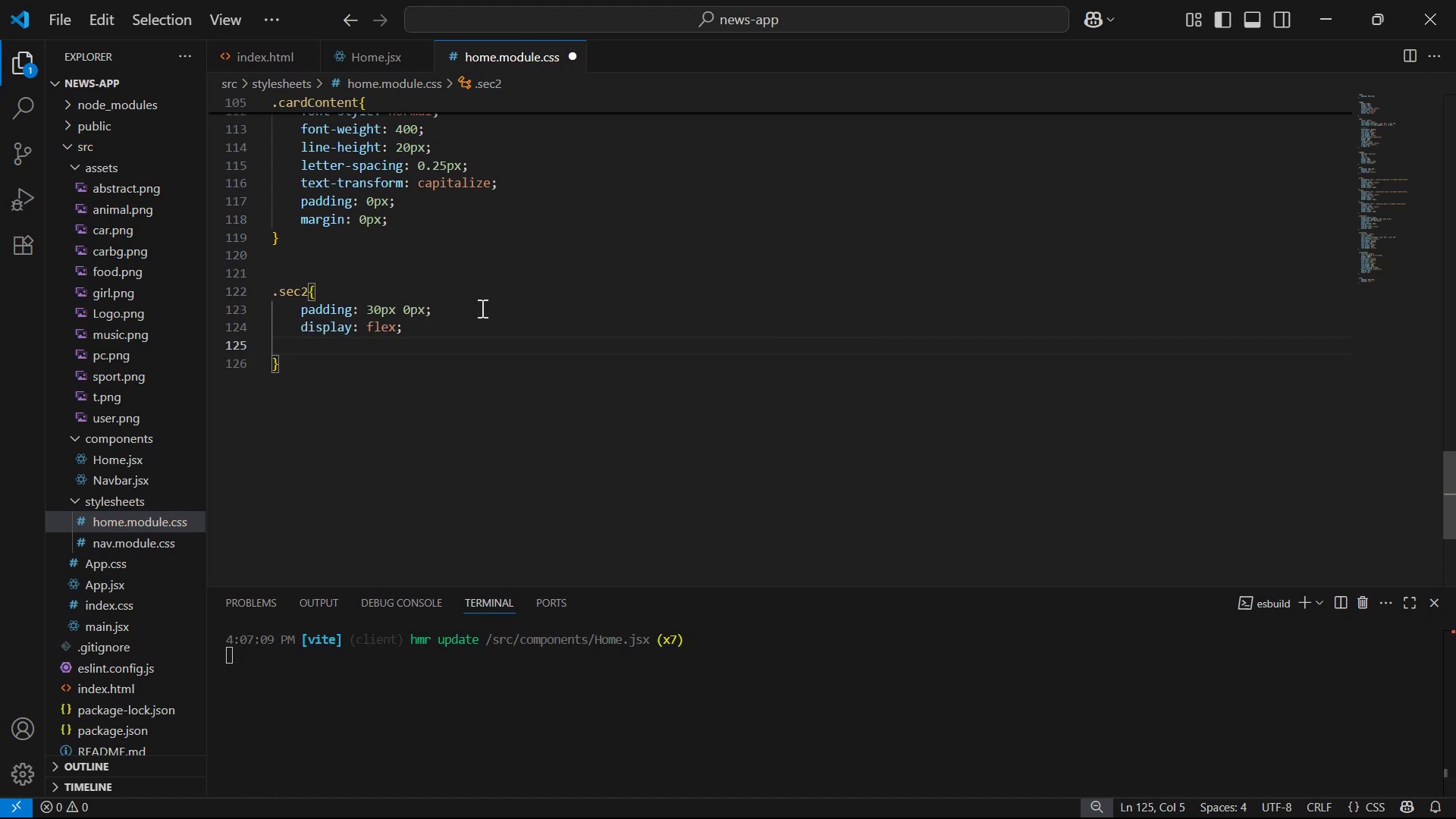 
type(fle)
 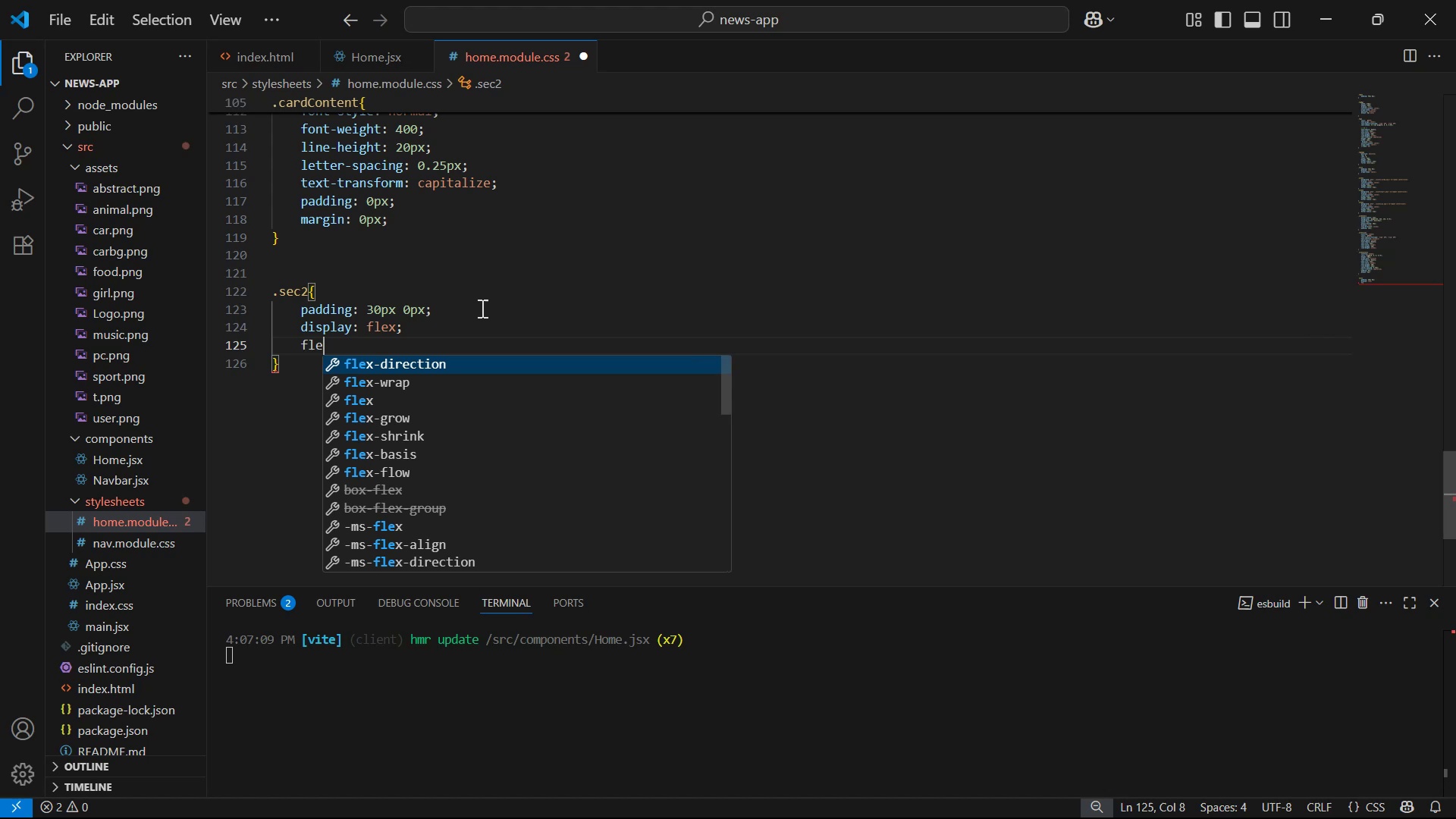 
key(ArrowDown)
 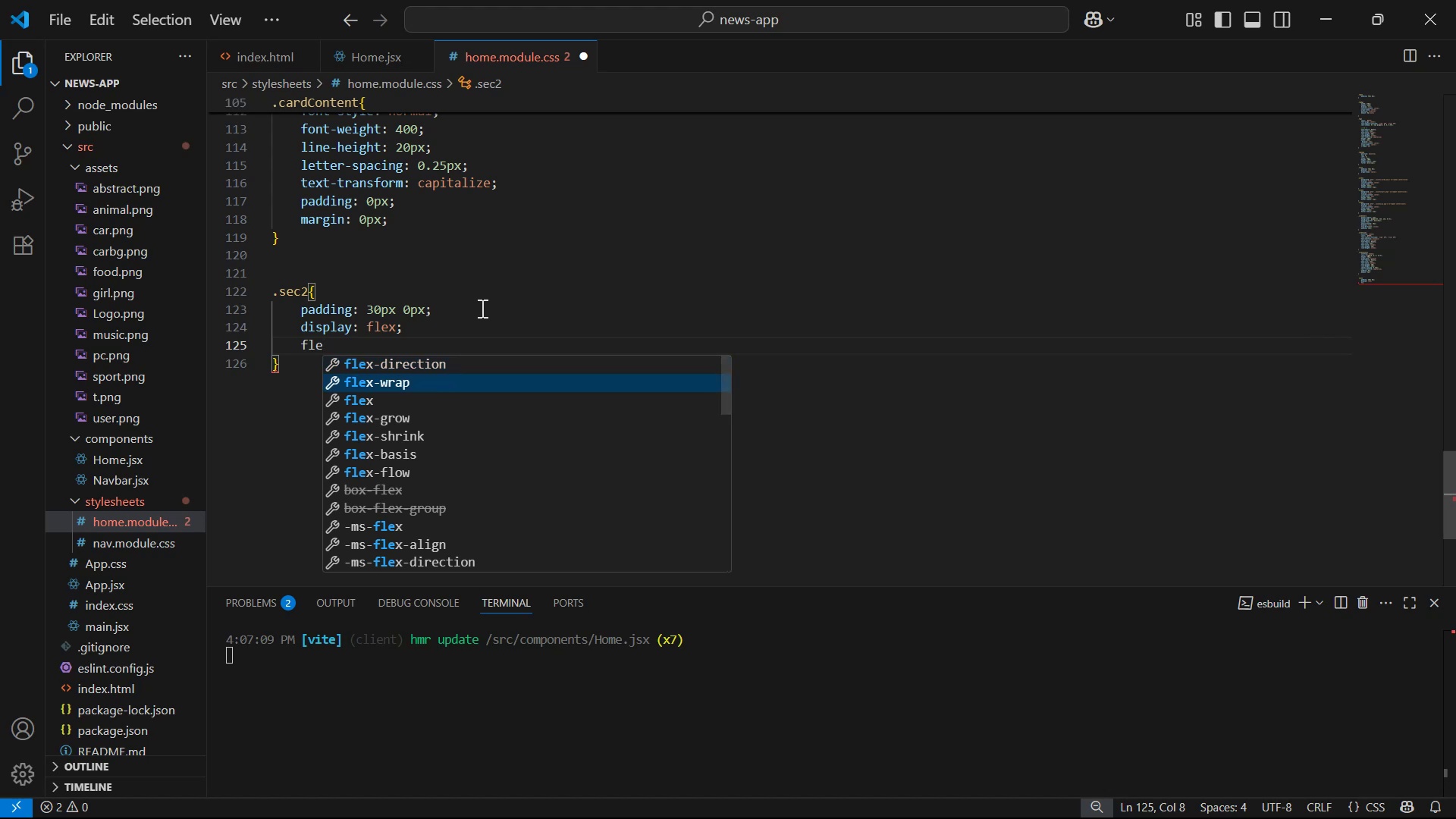 
key(Enter)
 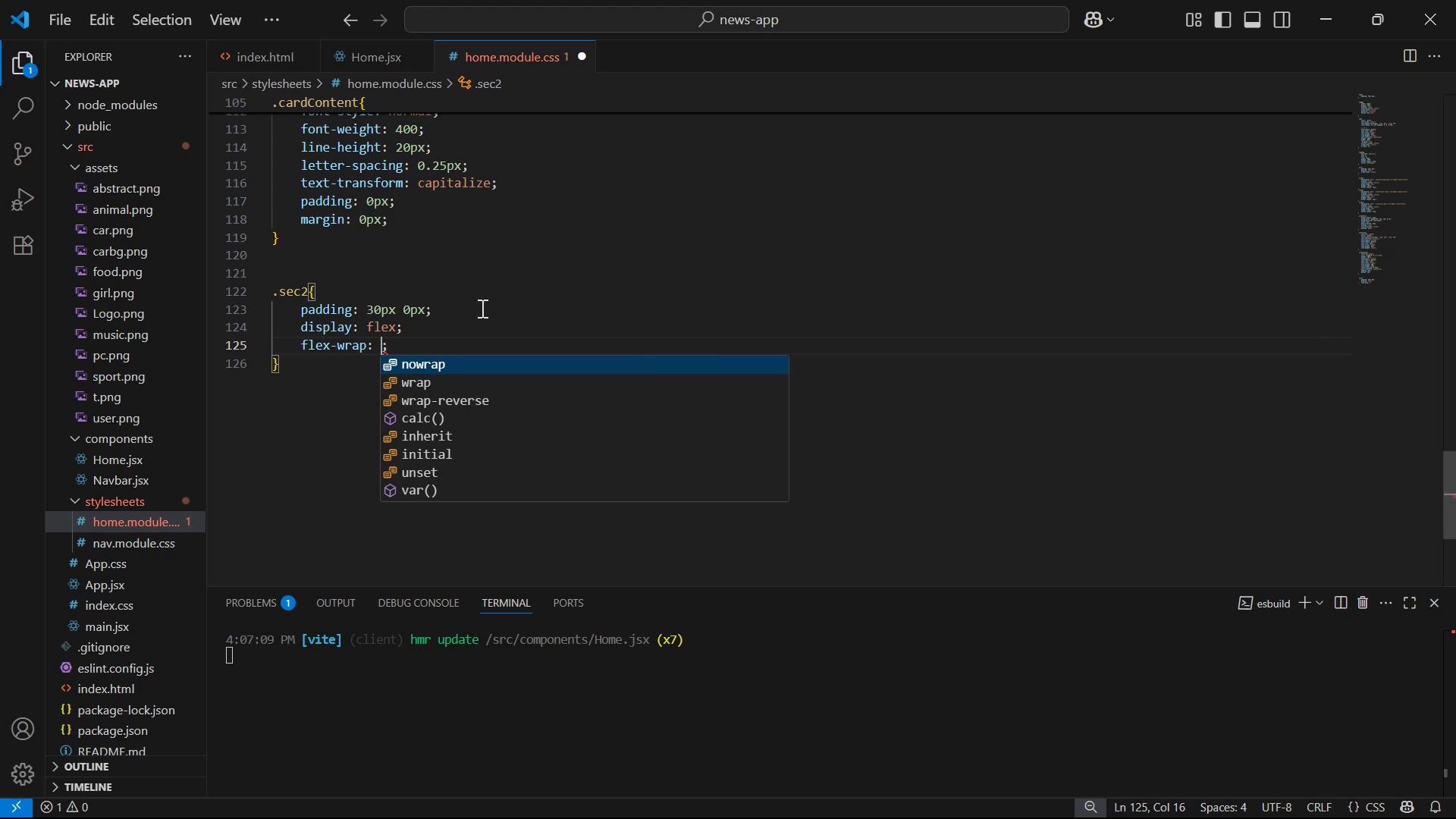 
key(Control+Z)
 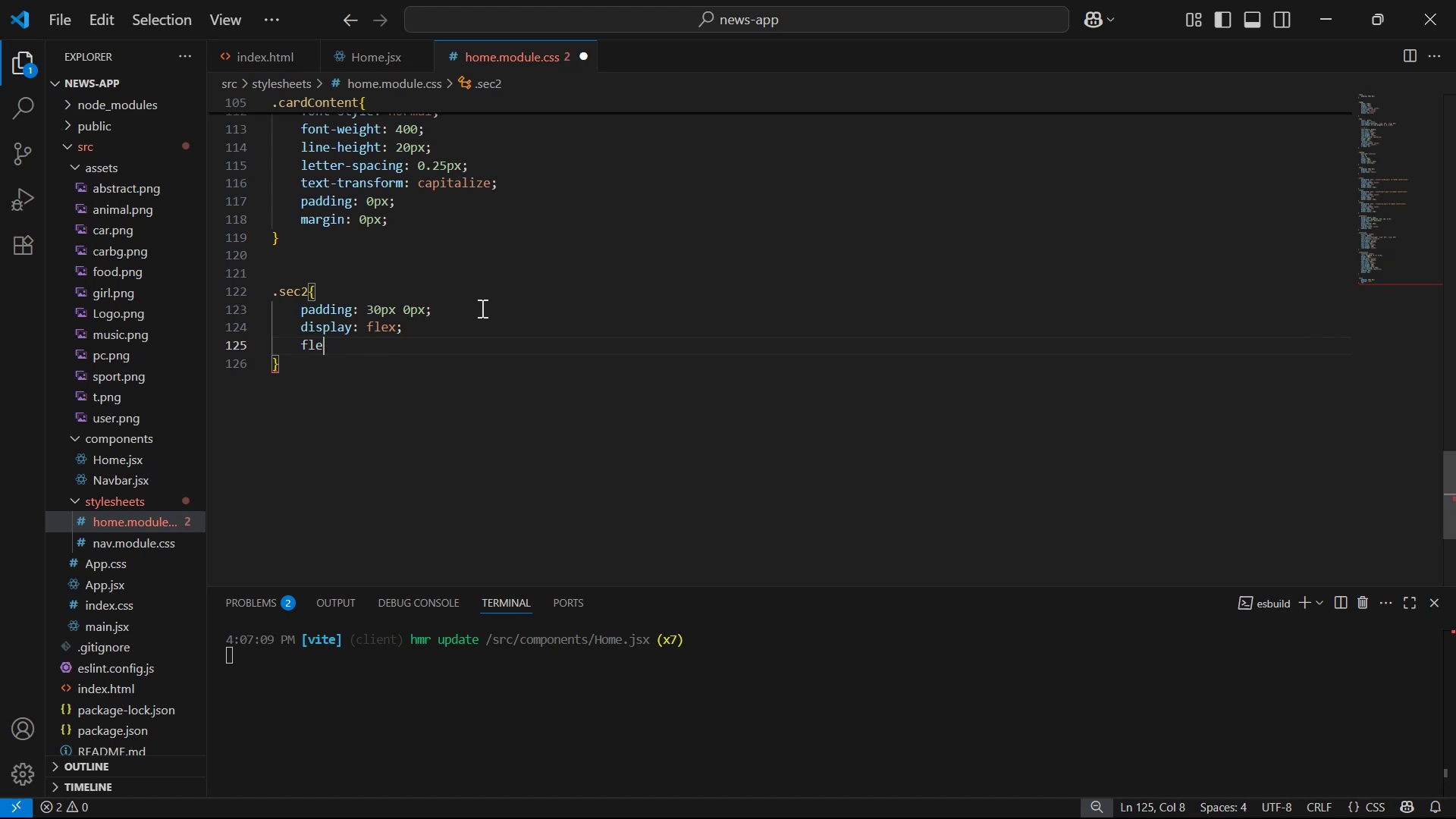 
key(X)
 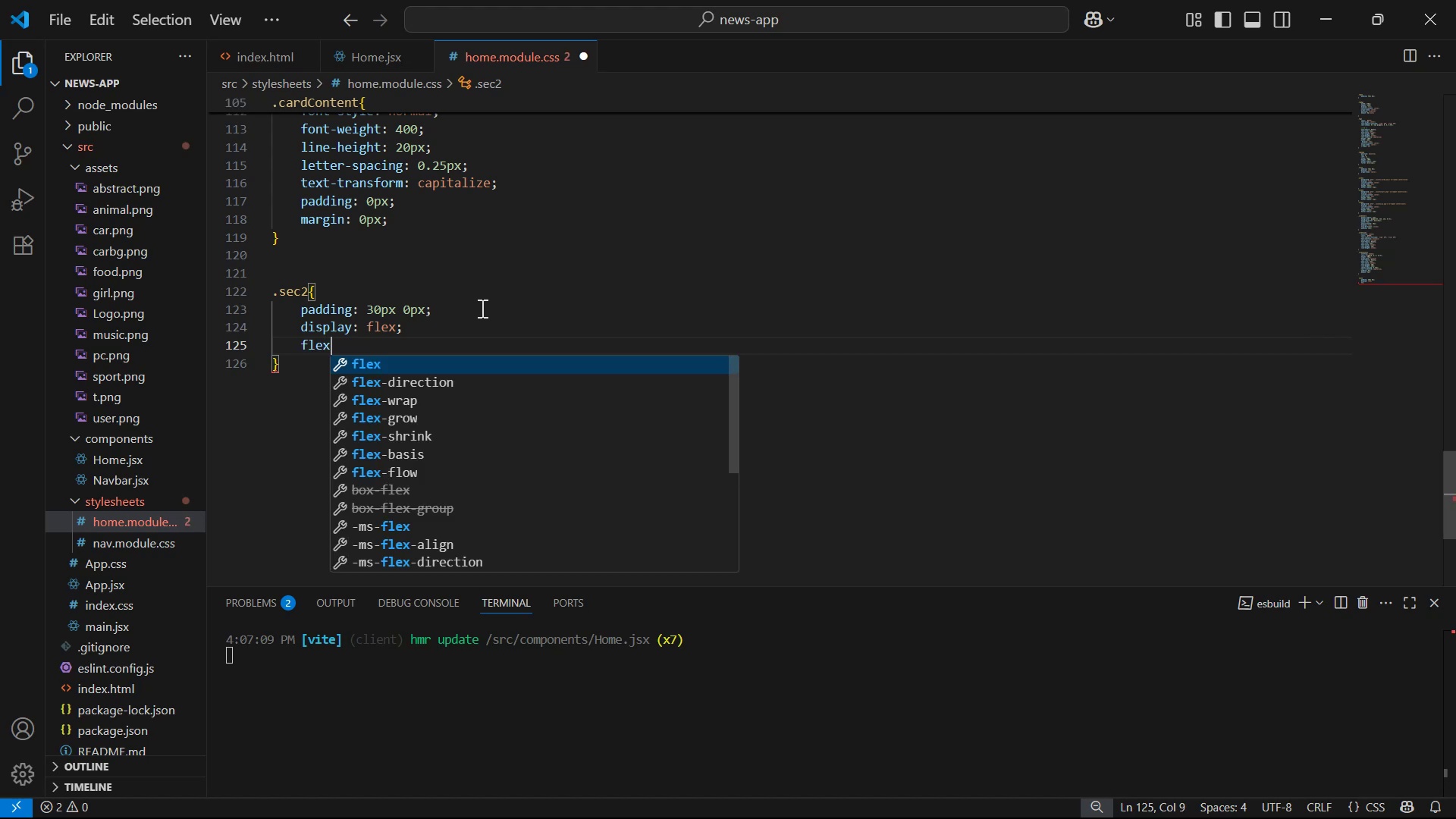 
key(ArrowDown)
 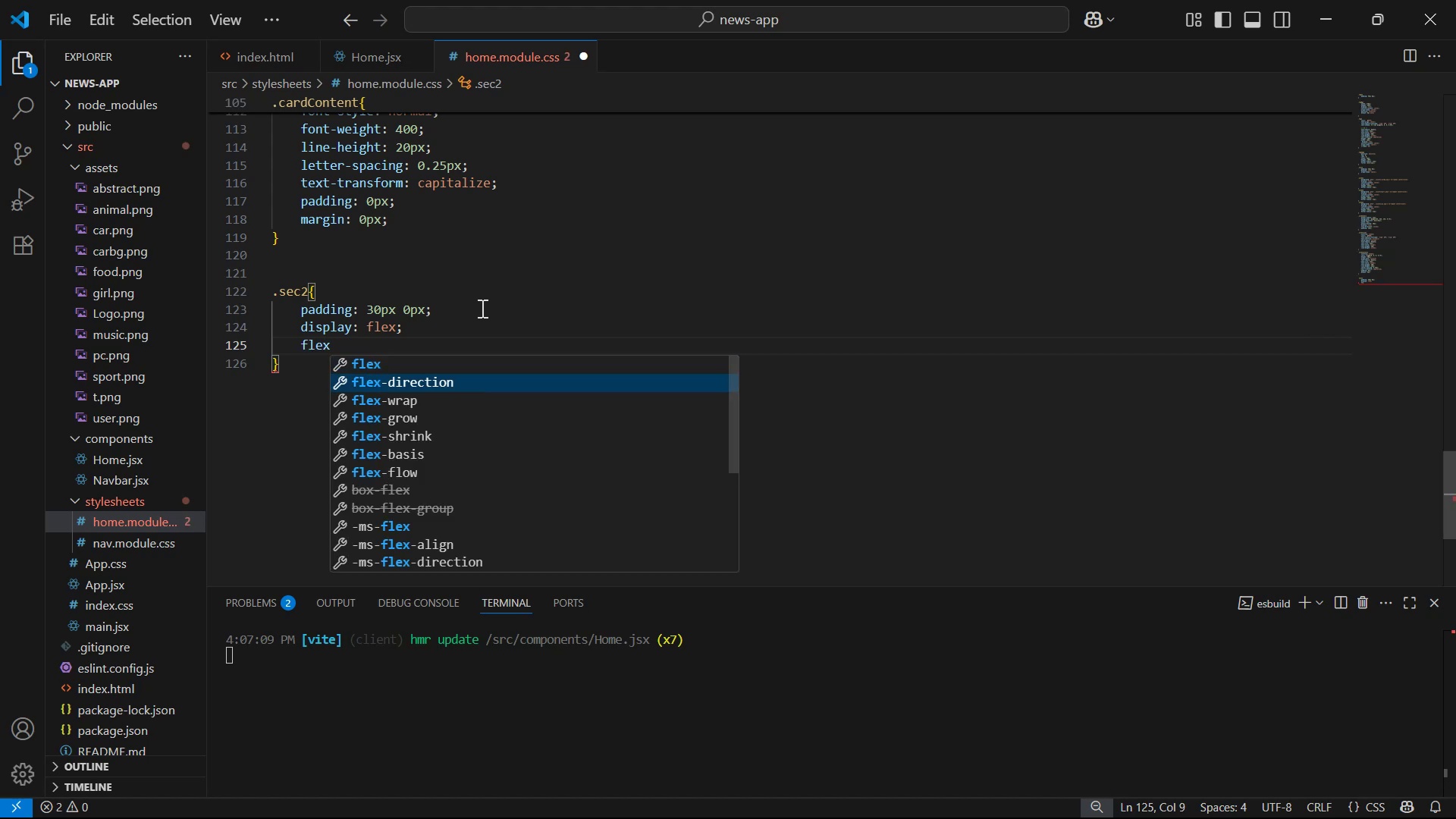 
key(Enter)
 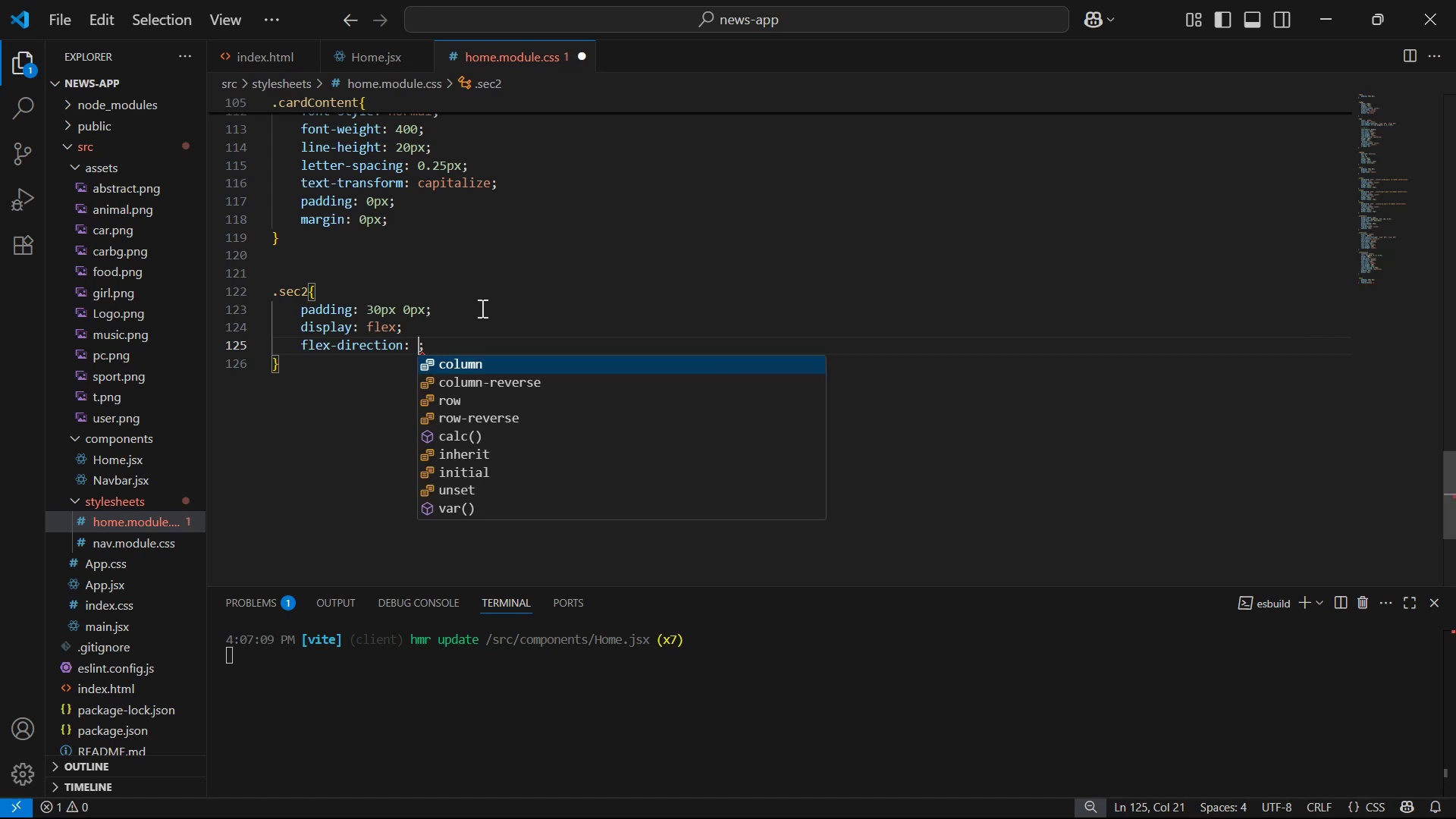 
key(Enter)
 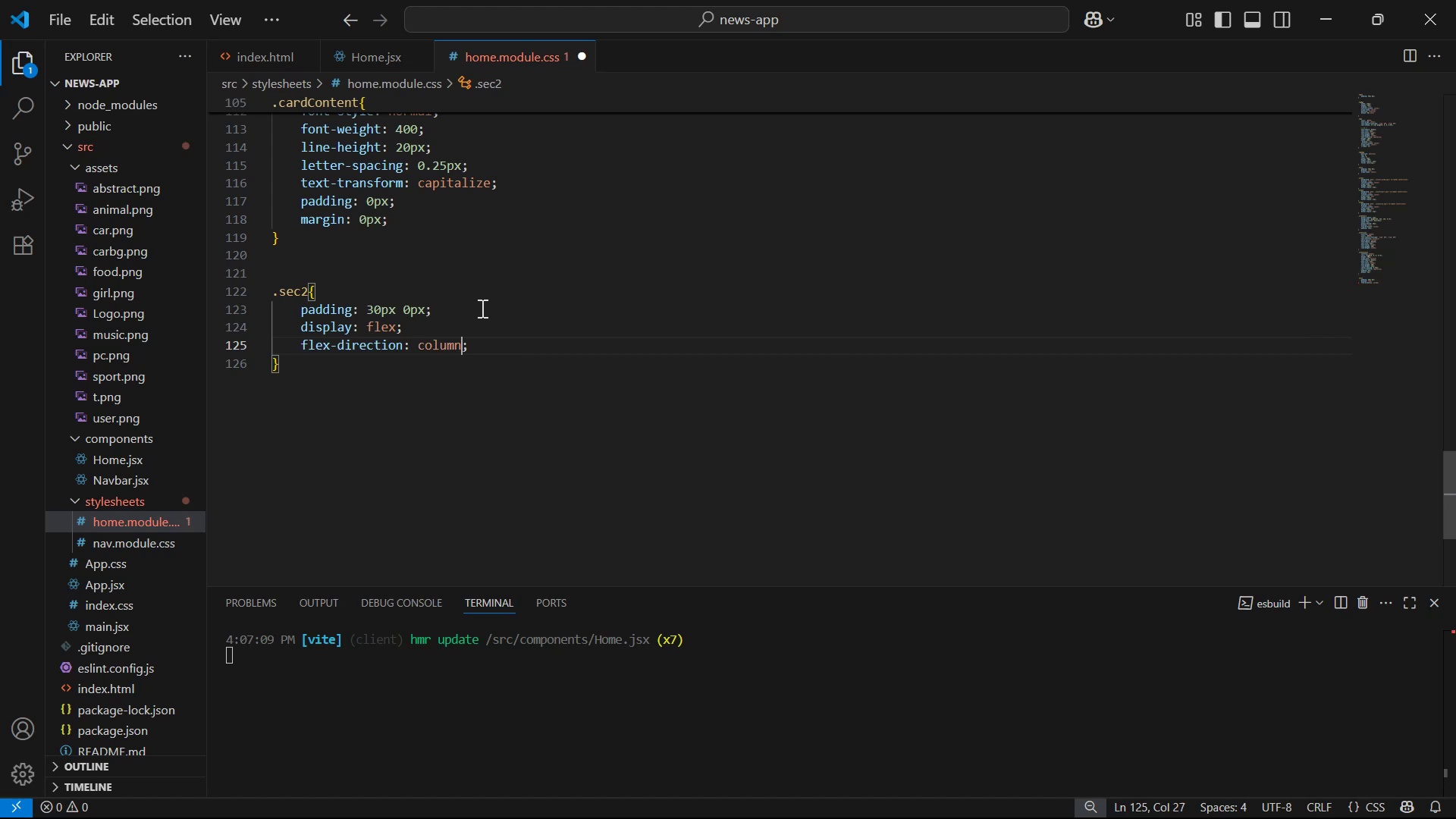 
key(Control+S)
 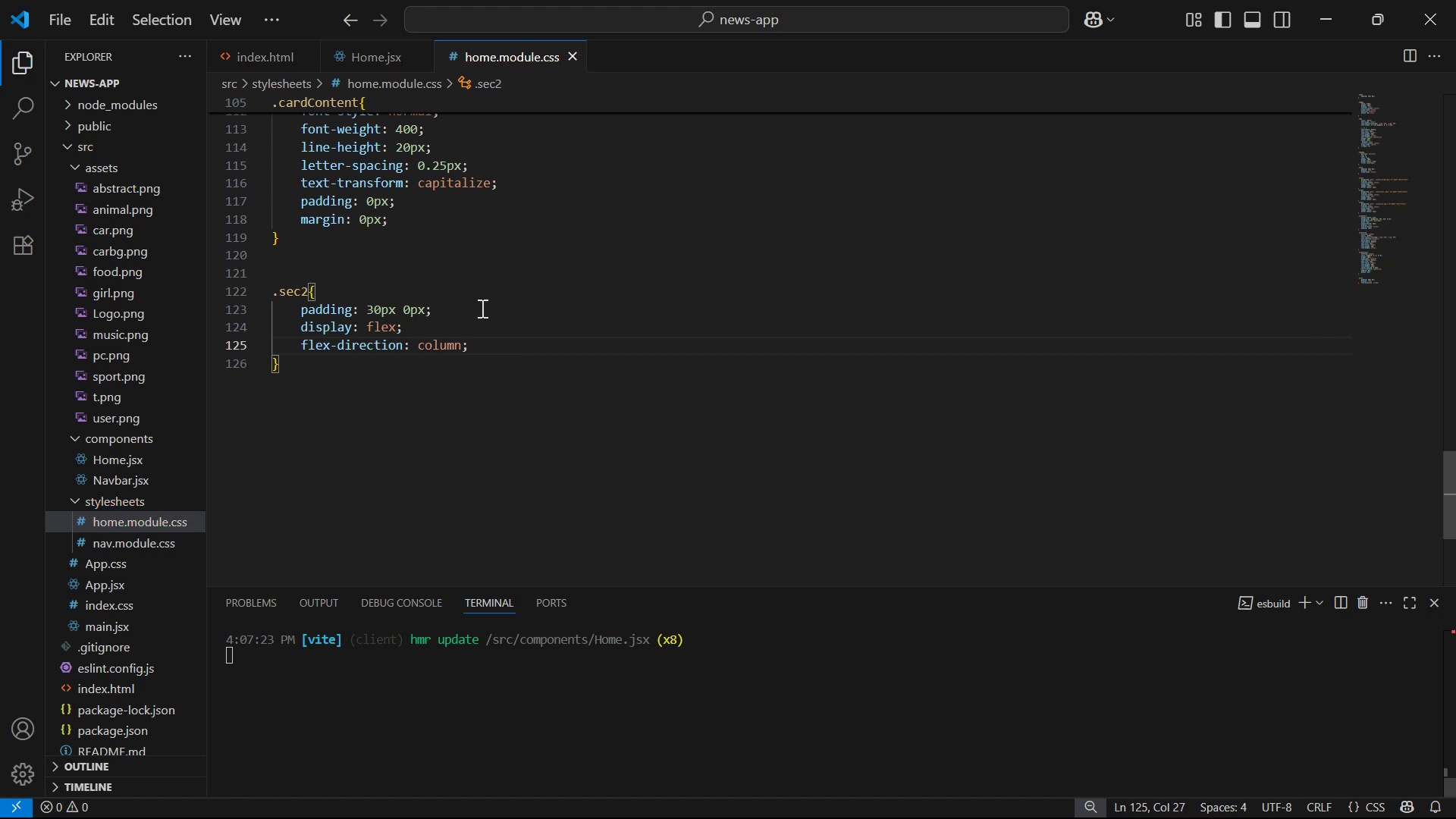 
key(Alt+Tab)
 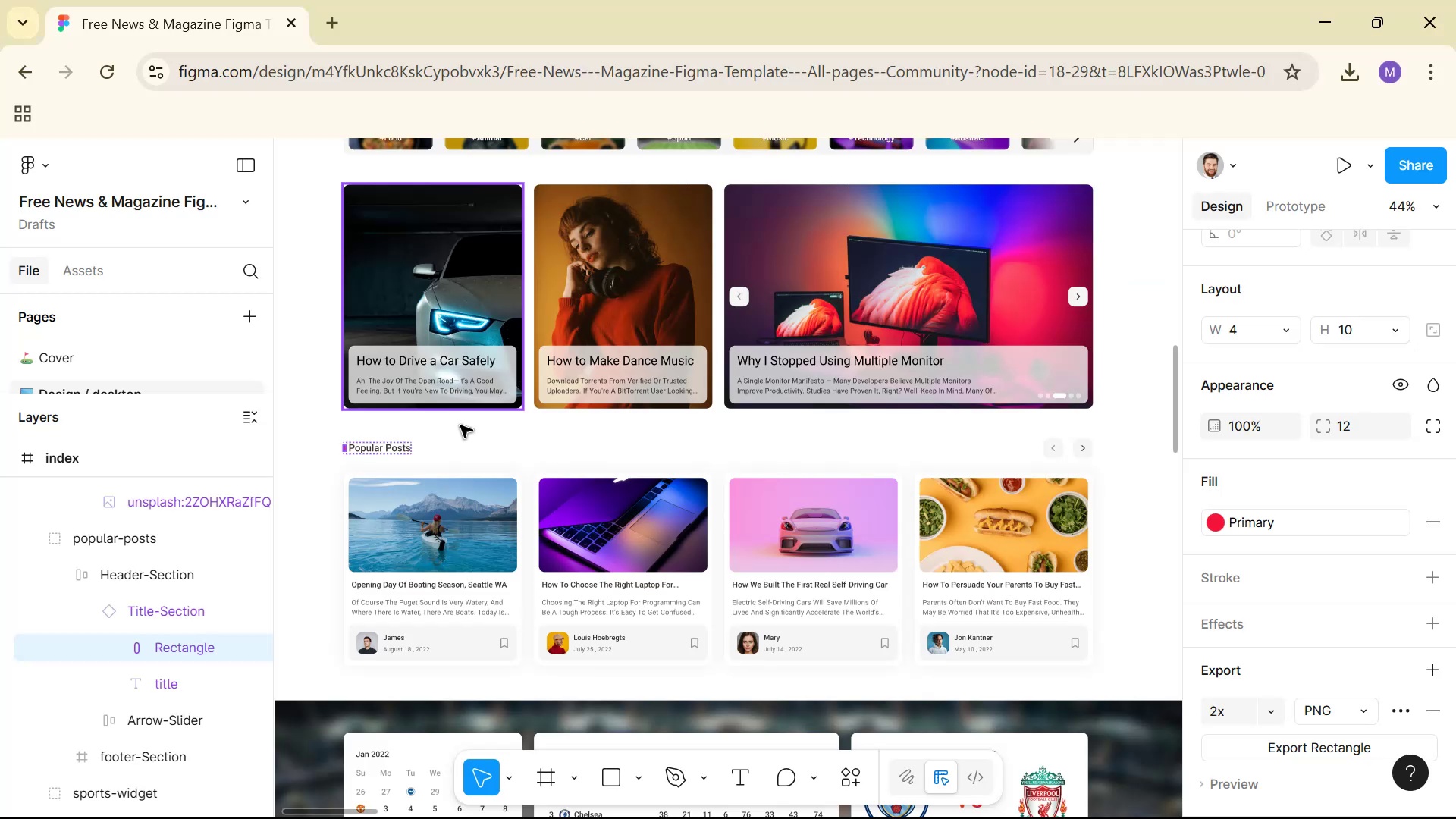 
key(Alt+AltLeft)
 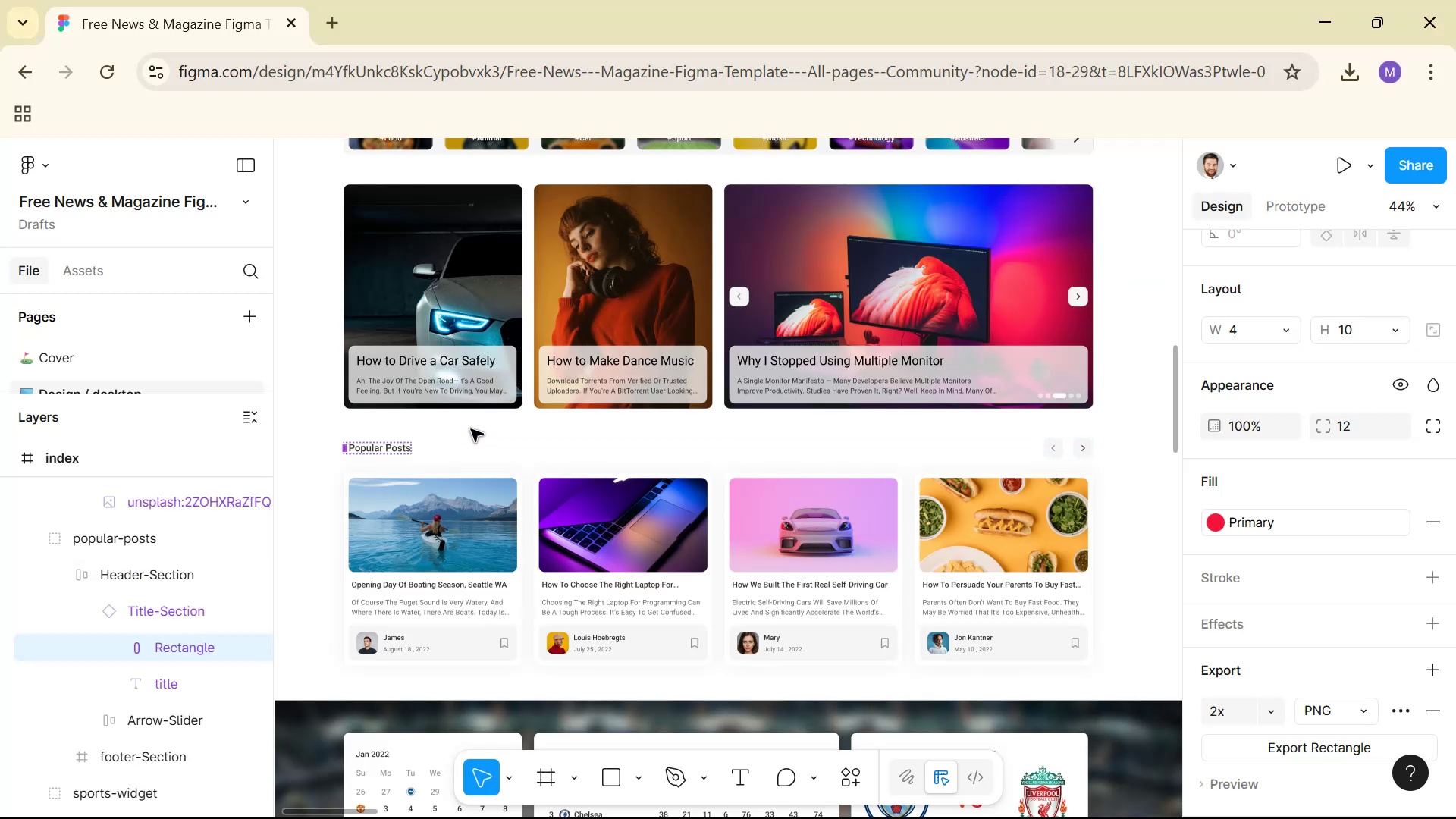 
key(Alt+Tab)
 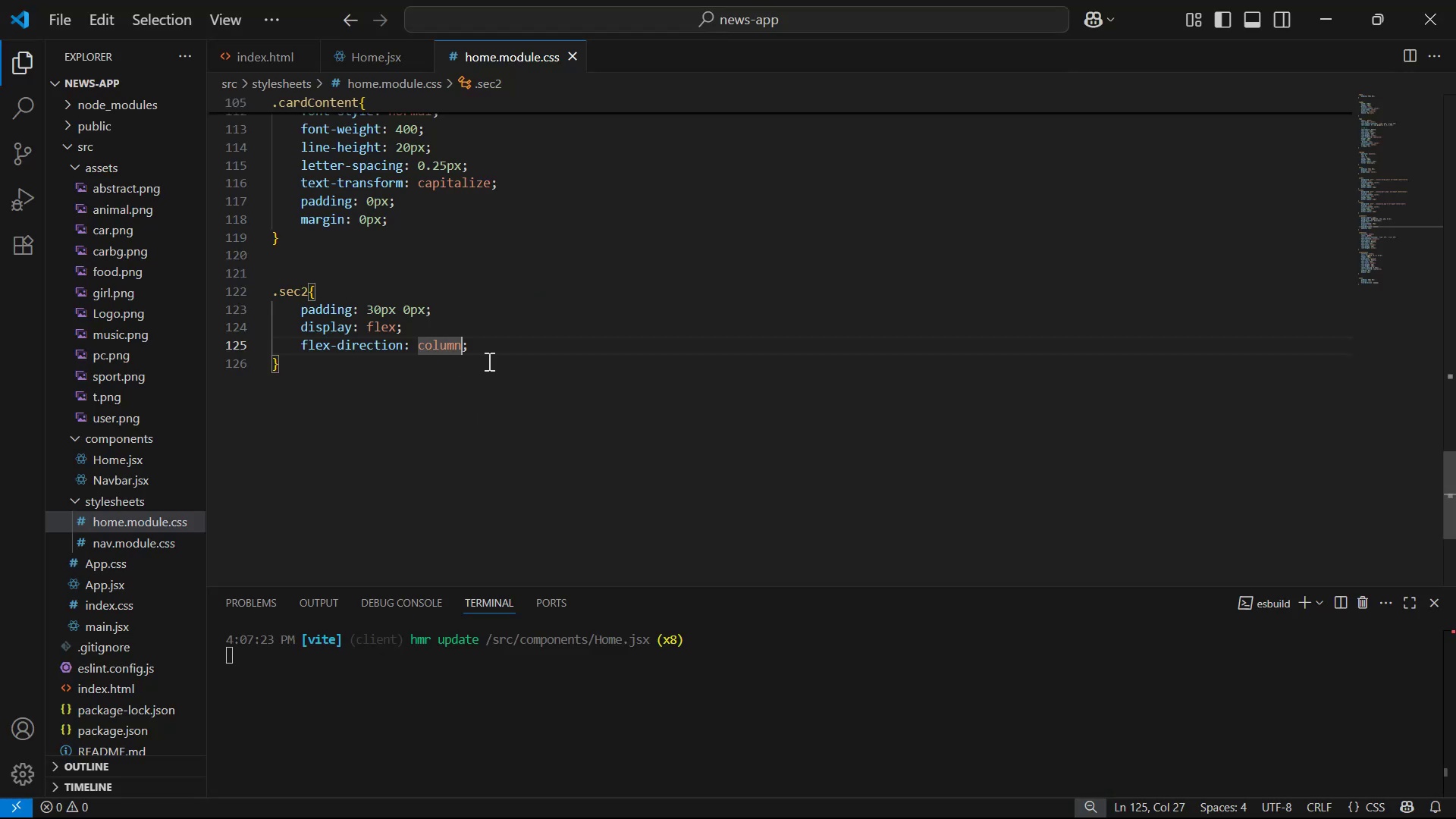 
left_click([502, 344])
 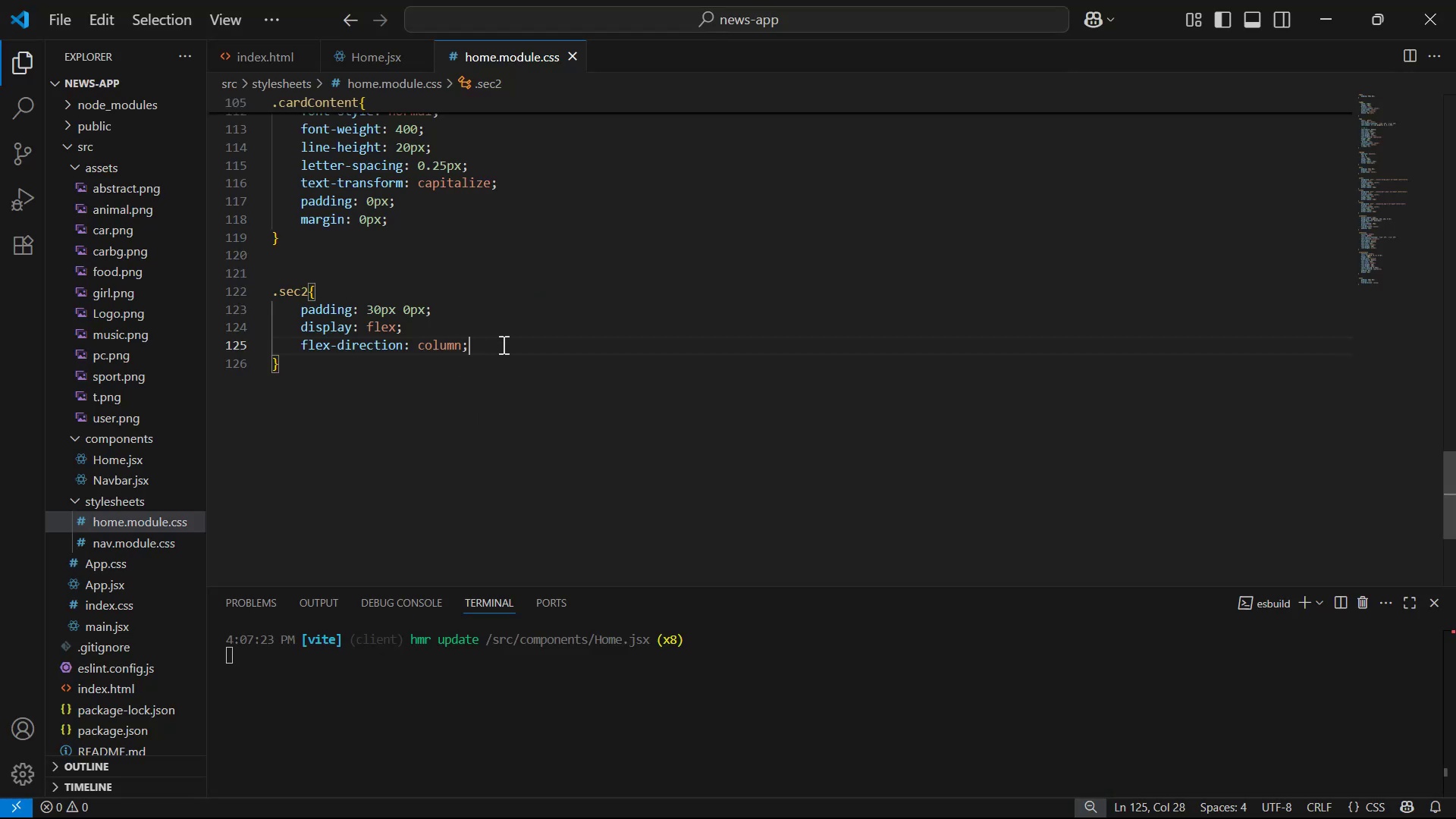 
key(Enter)
 